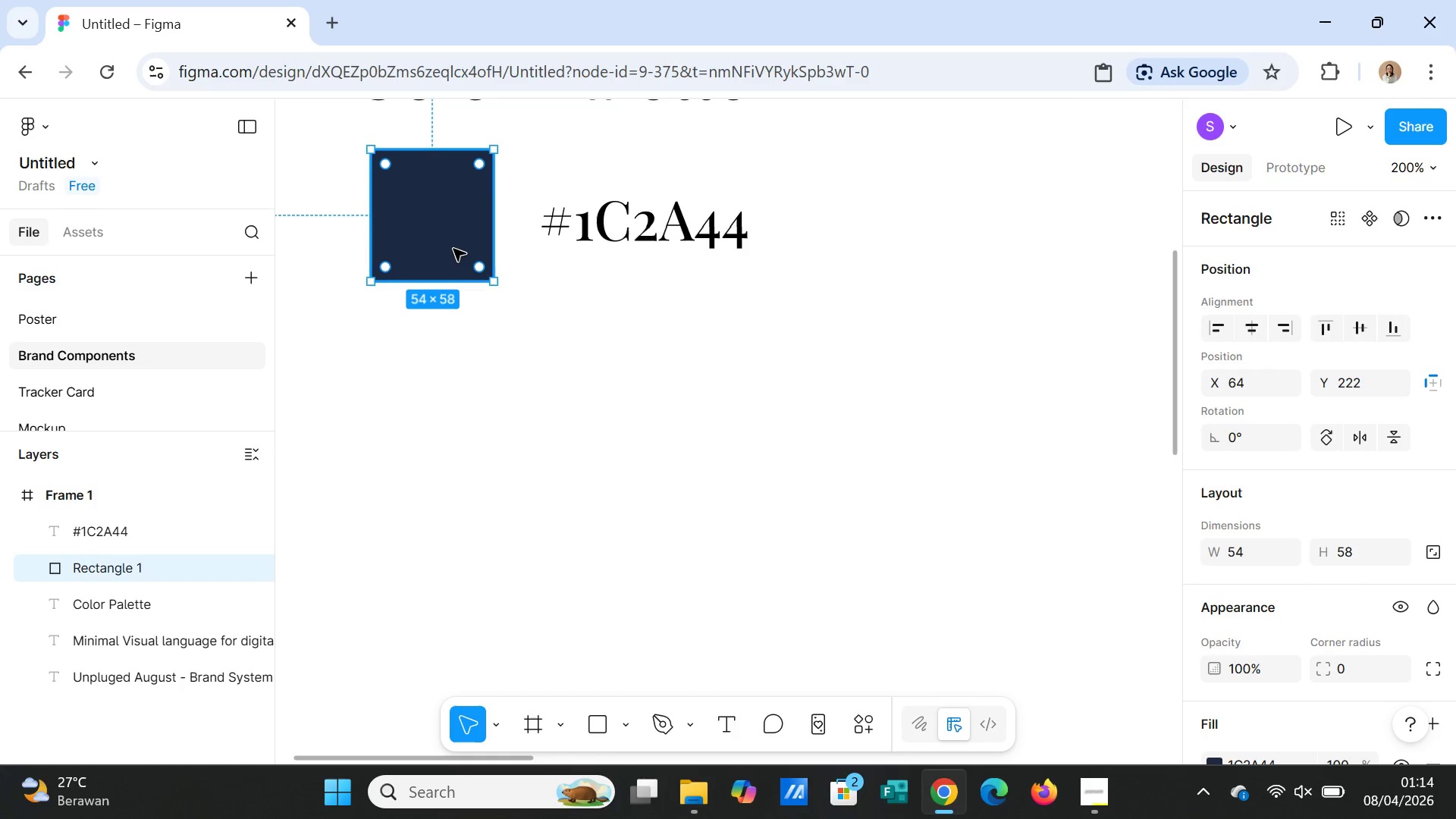 
key(Control+D)
 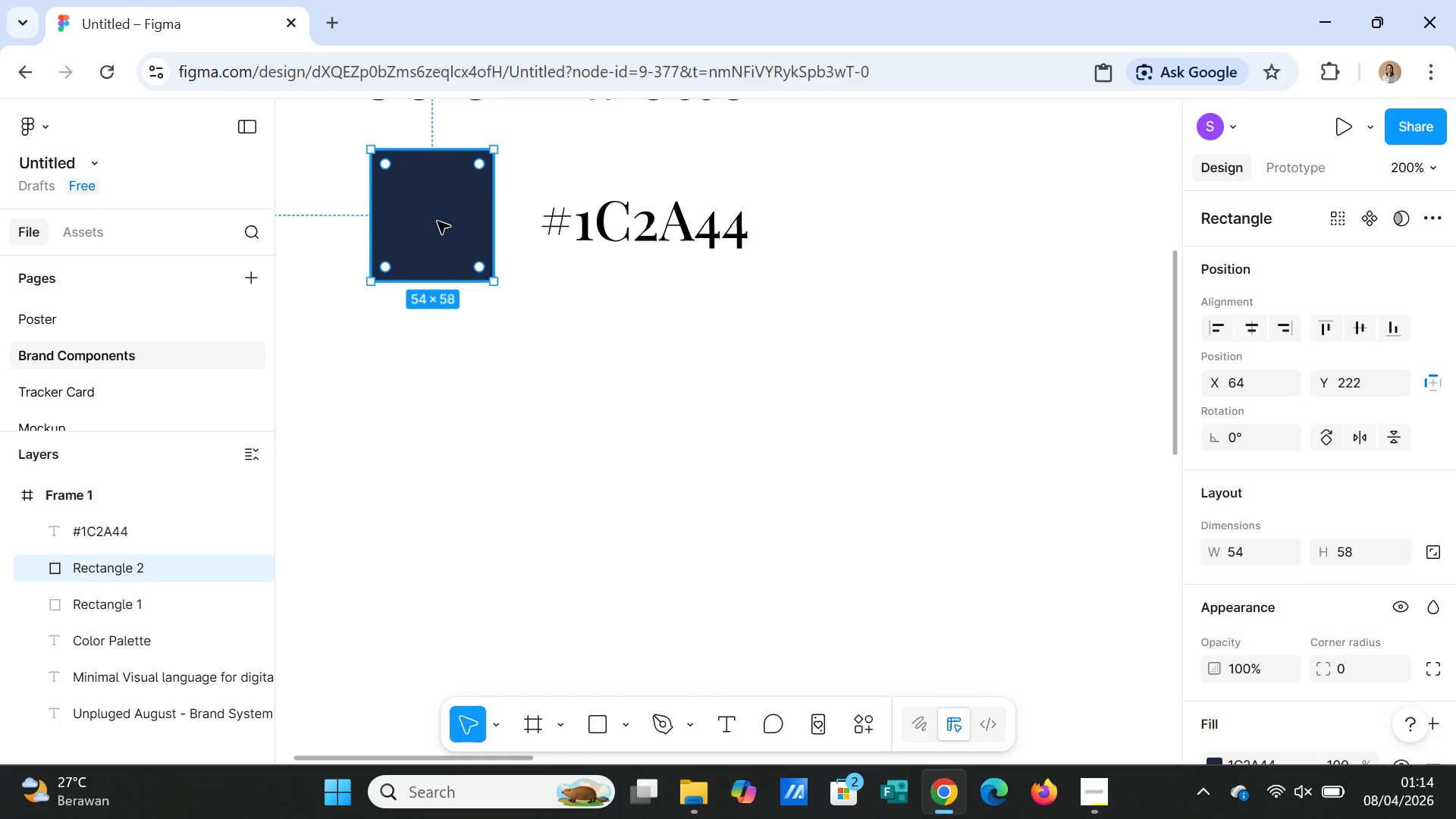 
left_click_drag(start_coordinate=[438, 221], to_coordinate=[432, 371])
 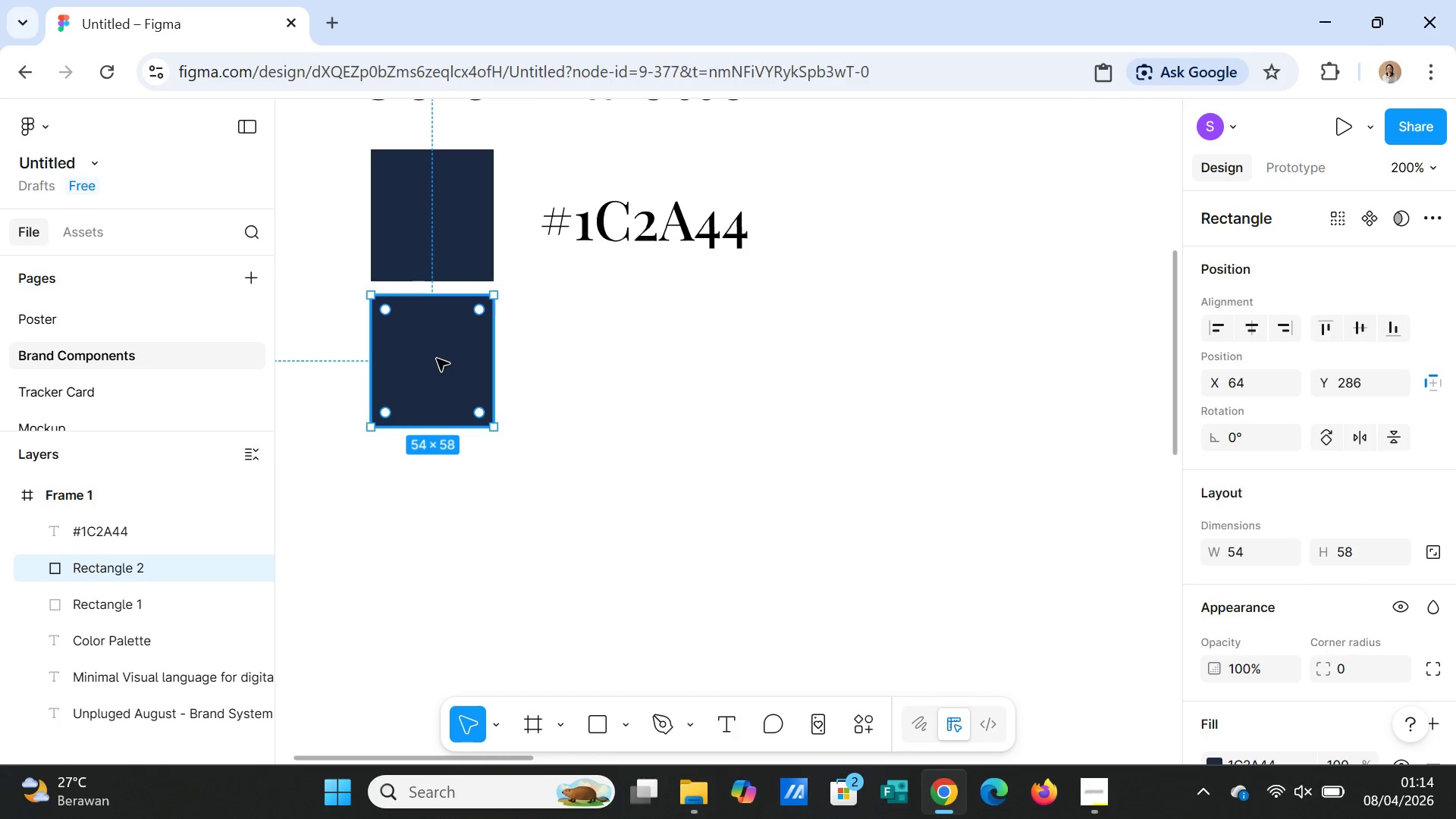 
scroll: coordinate [1380, 592], scroll_direction: down, amount: 3.0
 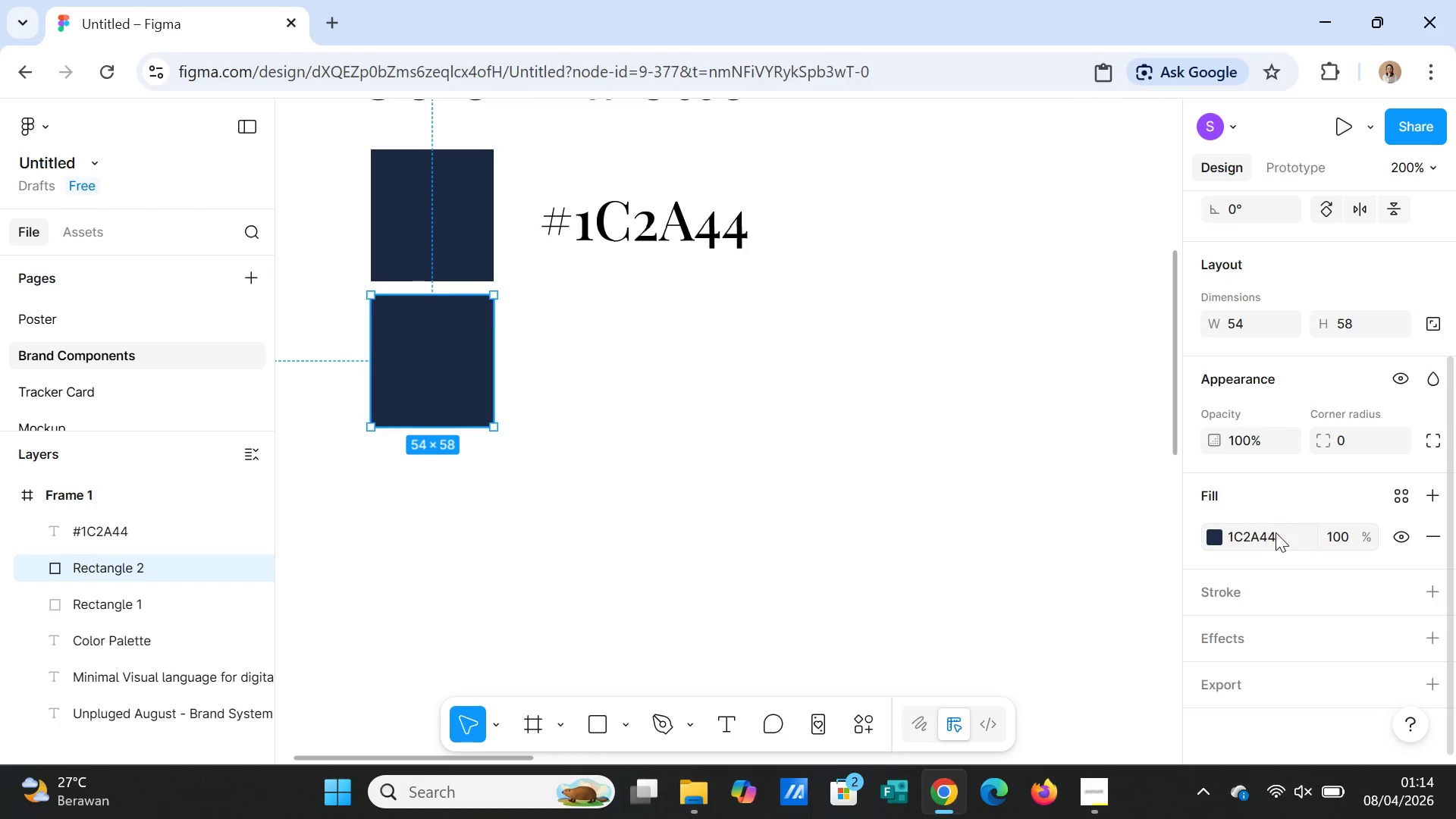 
left_click_drag(start_coordinate=[1277, 532], to_coordinate=[1228, 532])
 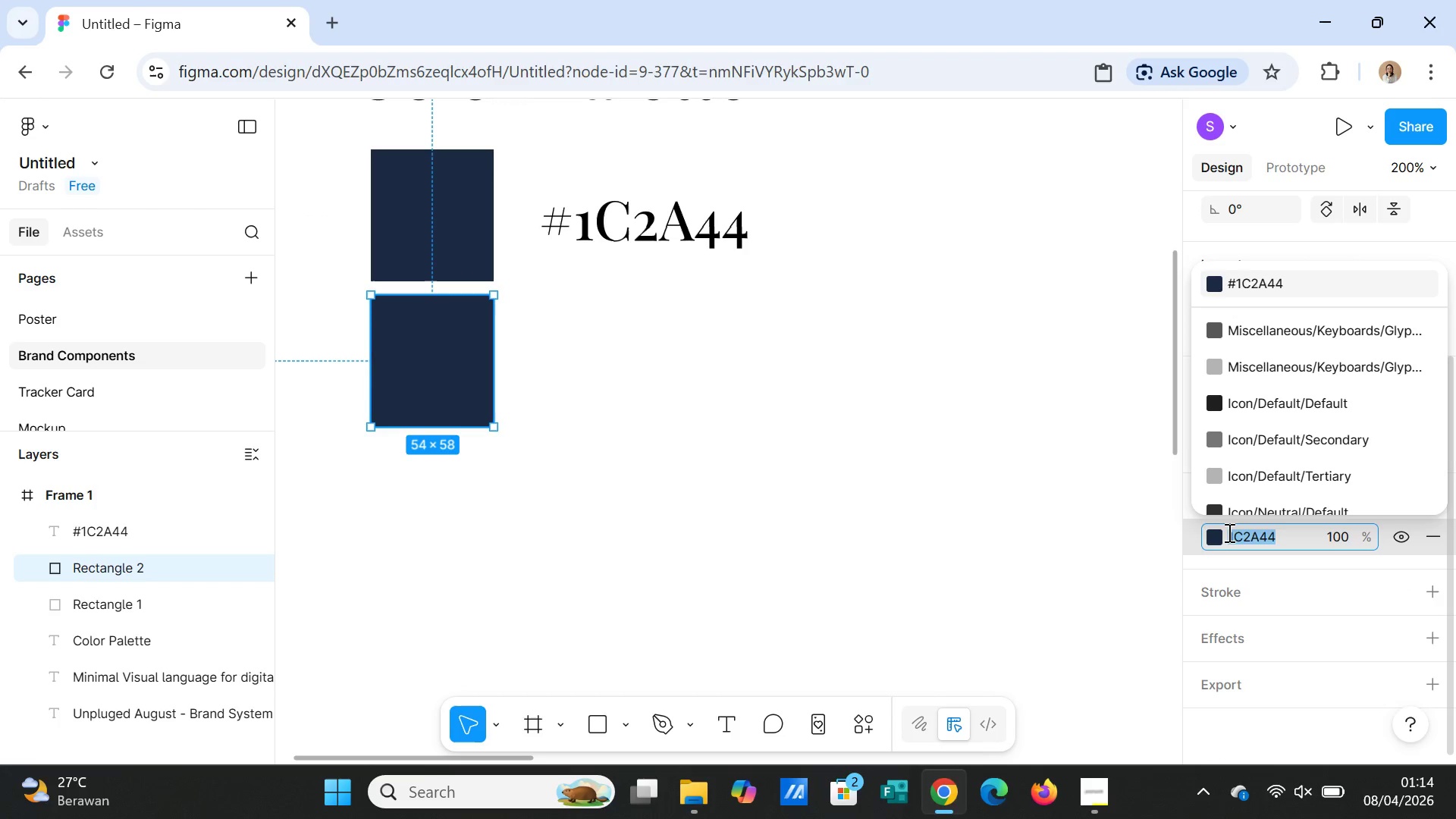 
type(3E)
 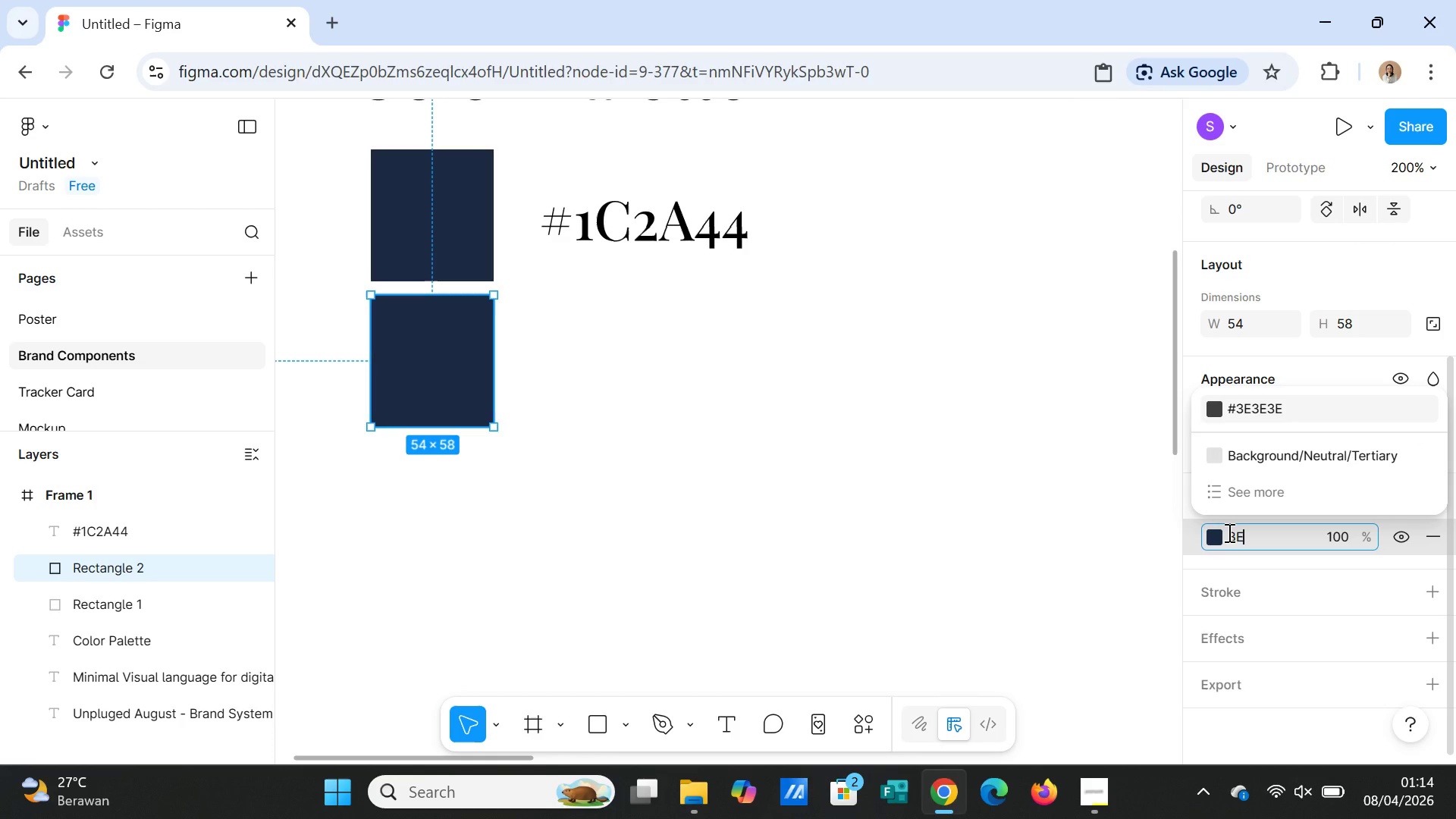 
type(4C77)
 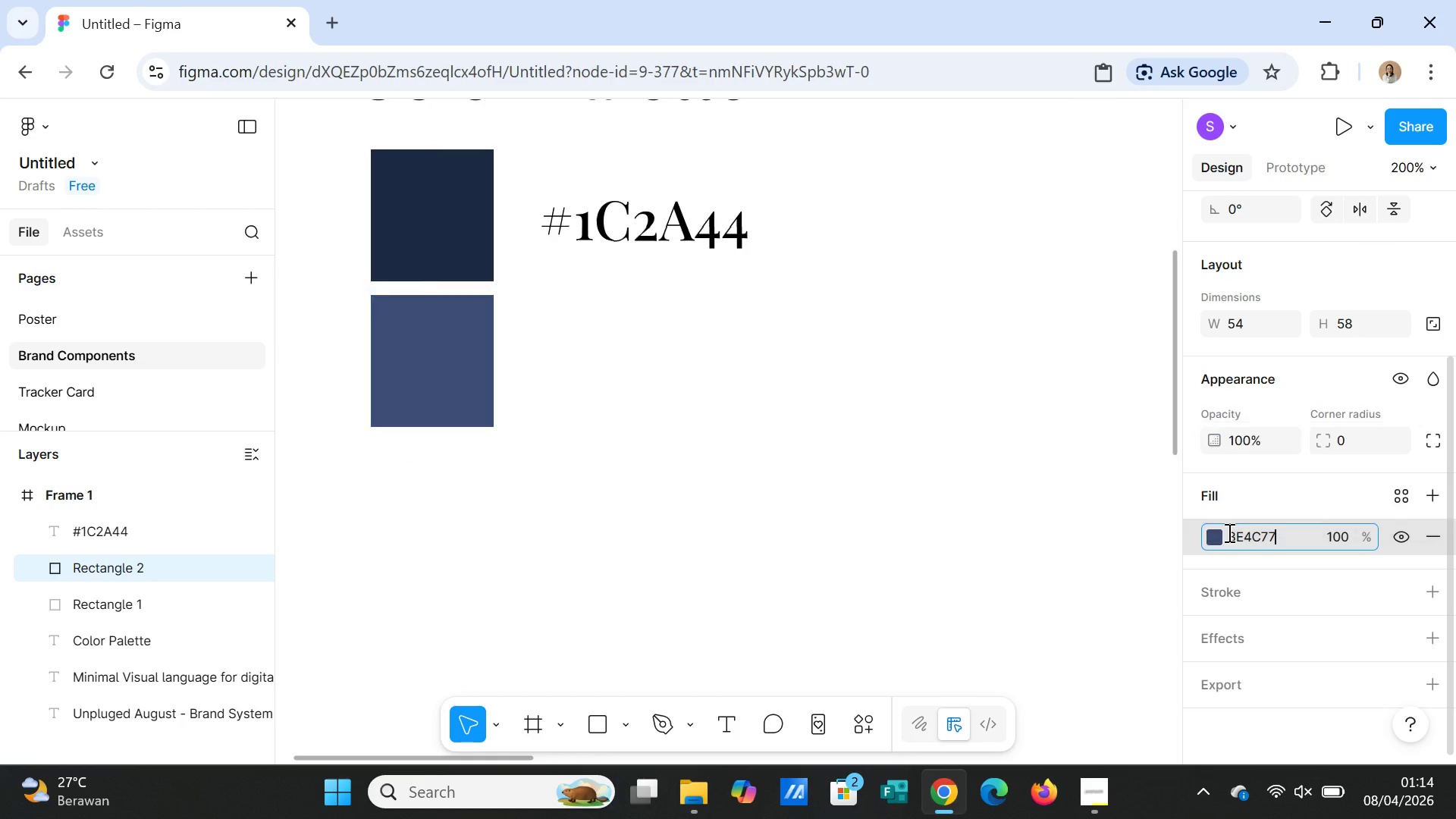 
key(Enter)
 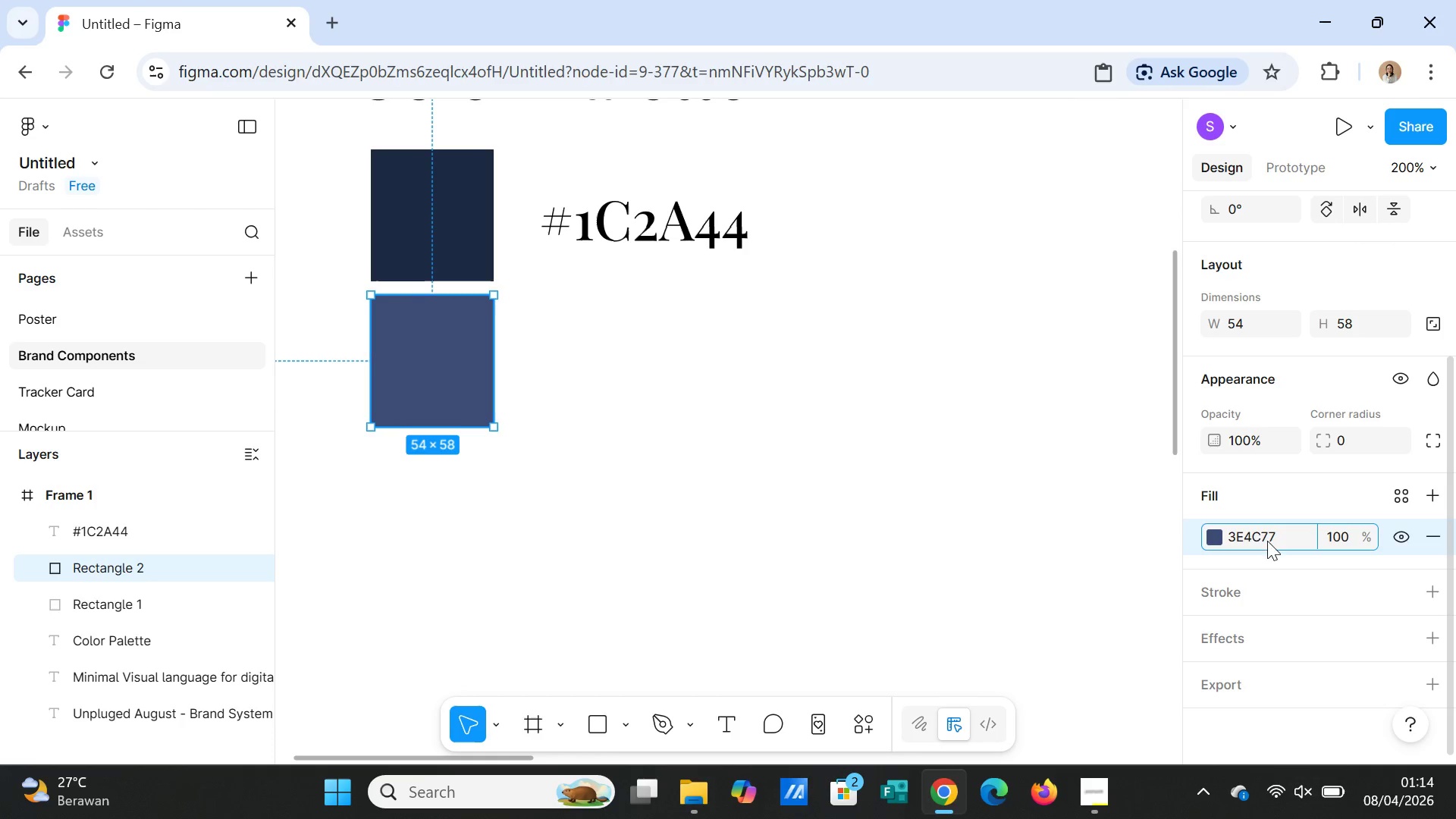 
left_click_drag(start_coordinate=[1279, 538], to_coordinate=[1226, 533])
 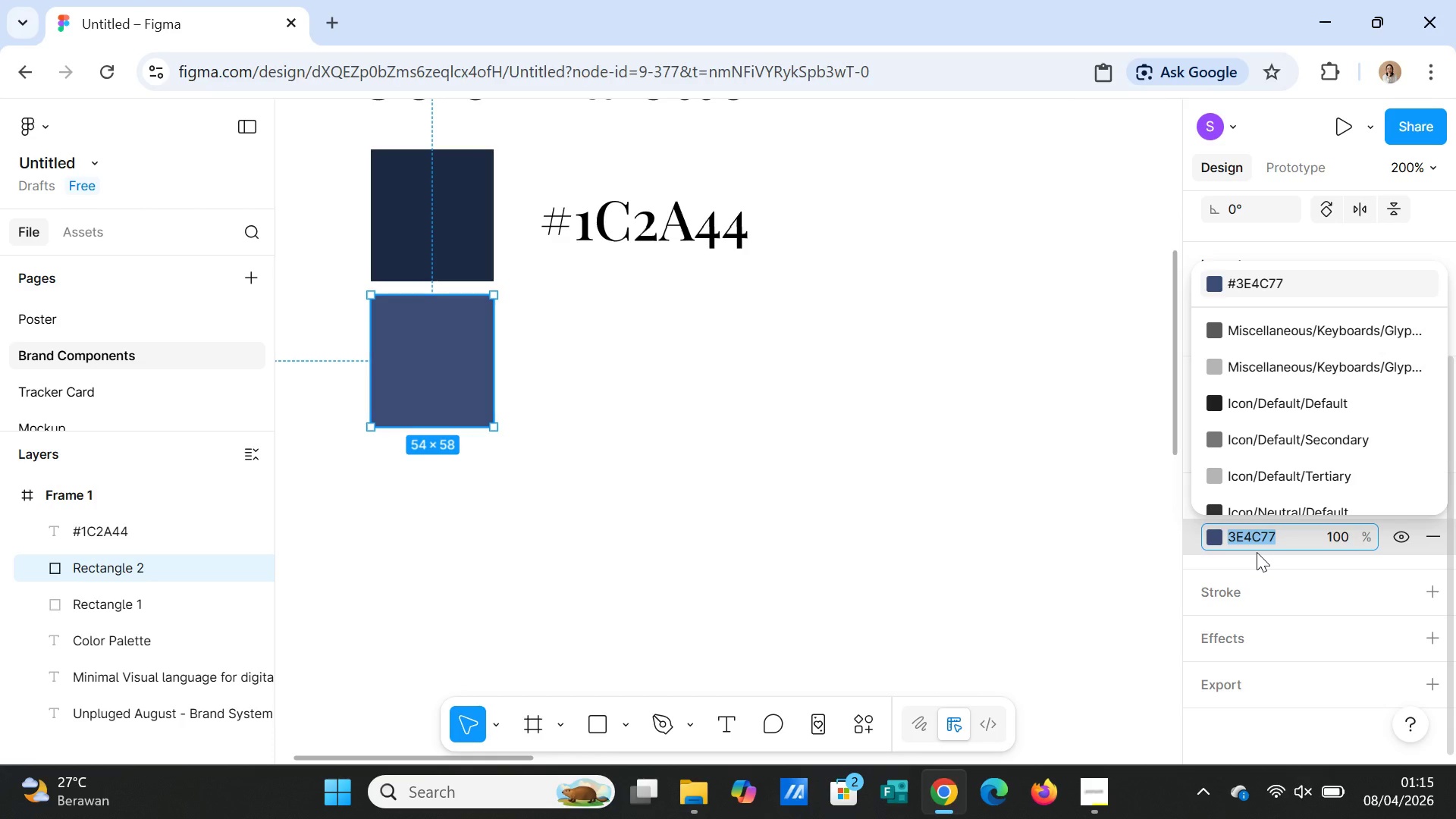 
key(Control+C)
 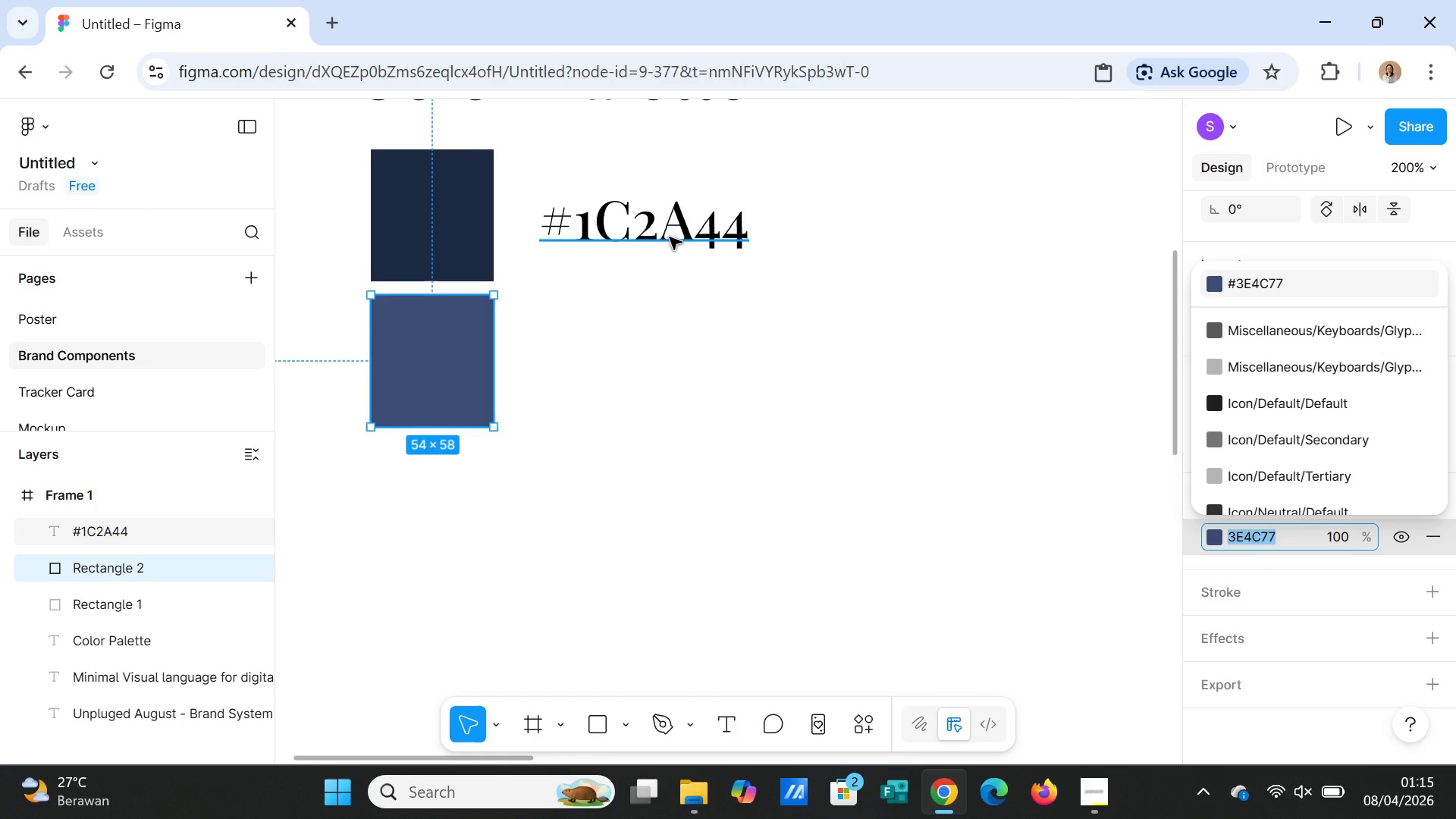 
left_click([670, 237])
 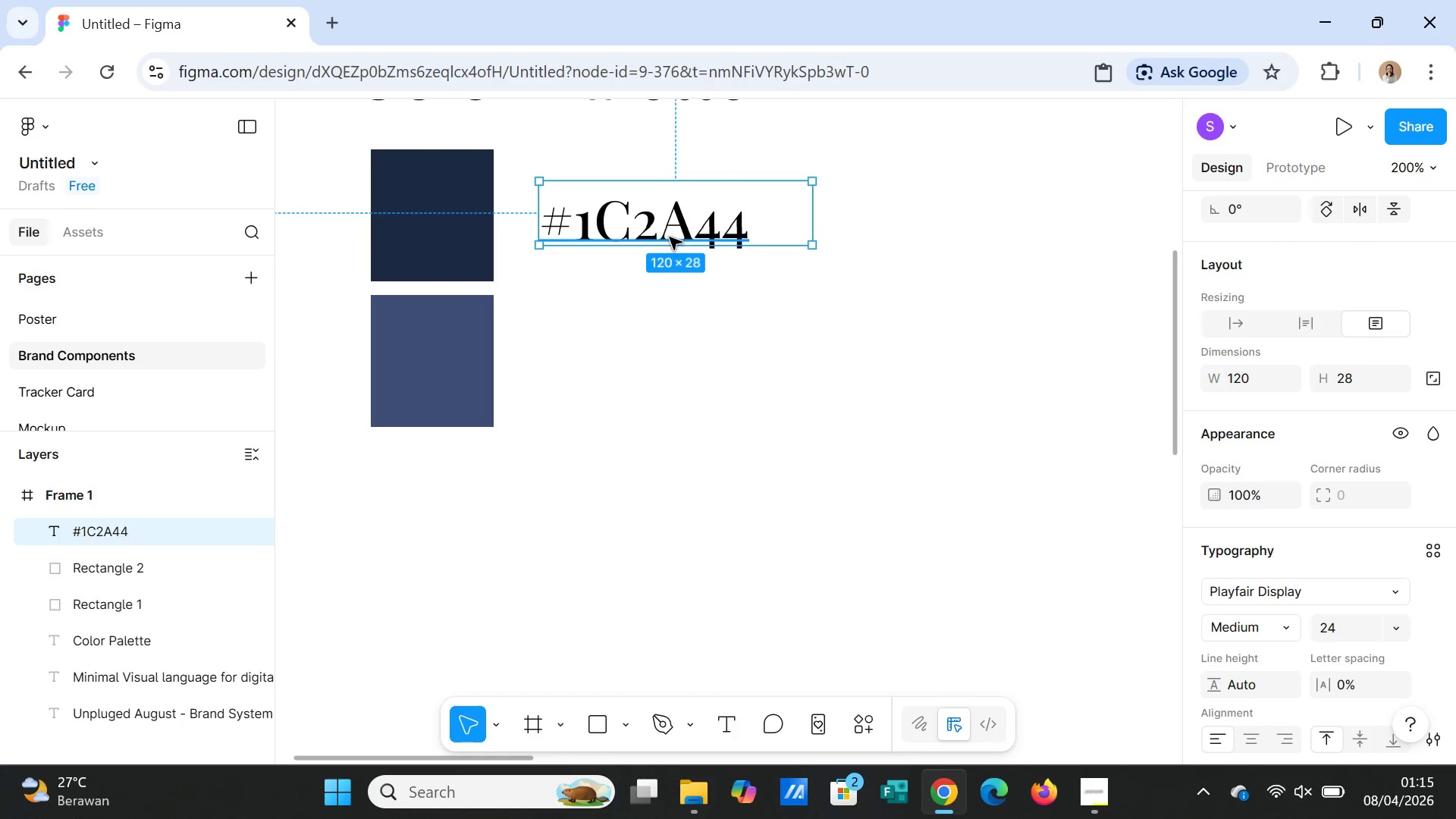 
key(Control+D)
 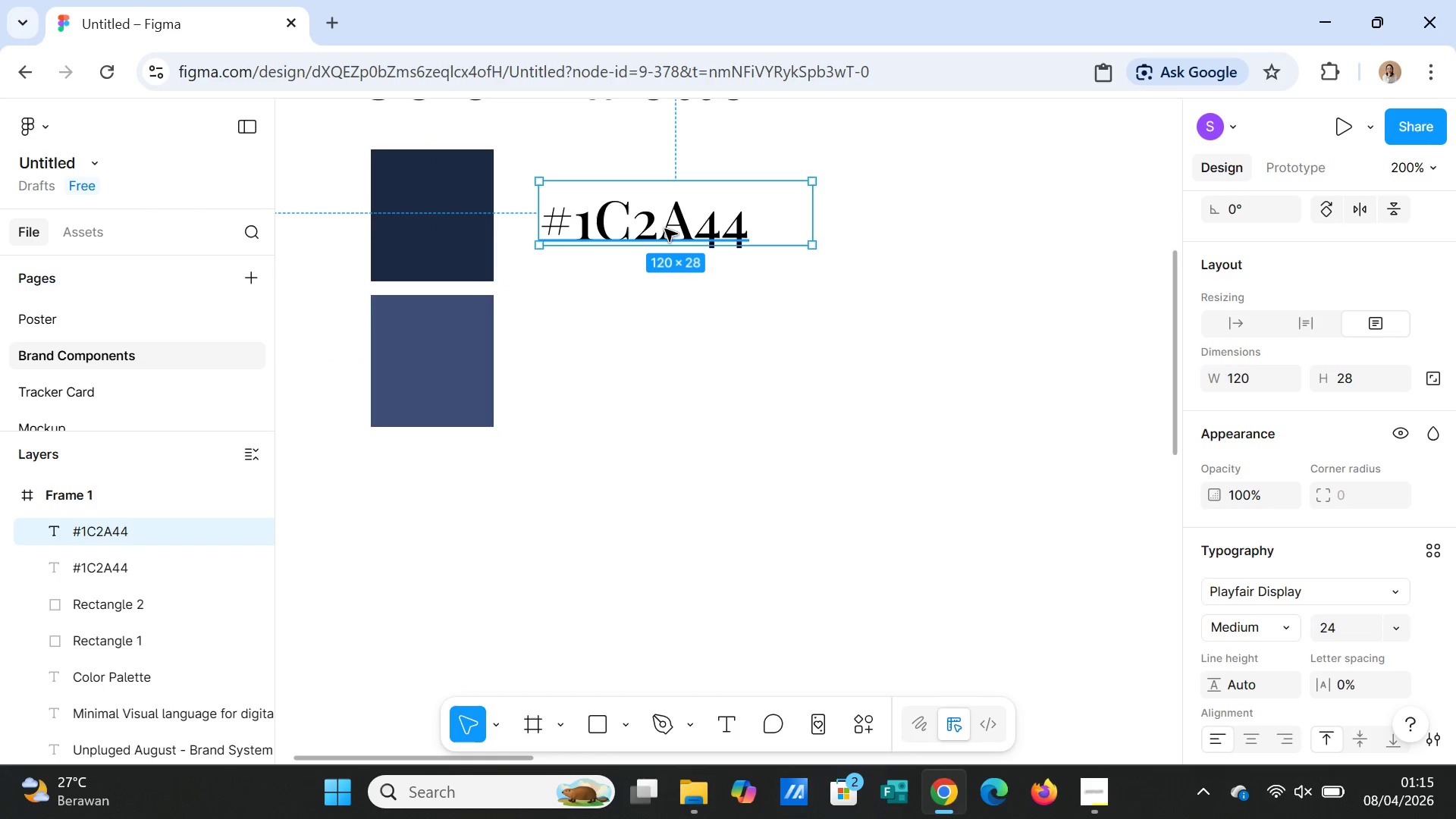 
left_click_drag(start_coordinate=[665, 229], to_coordinate=[661, 359])
 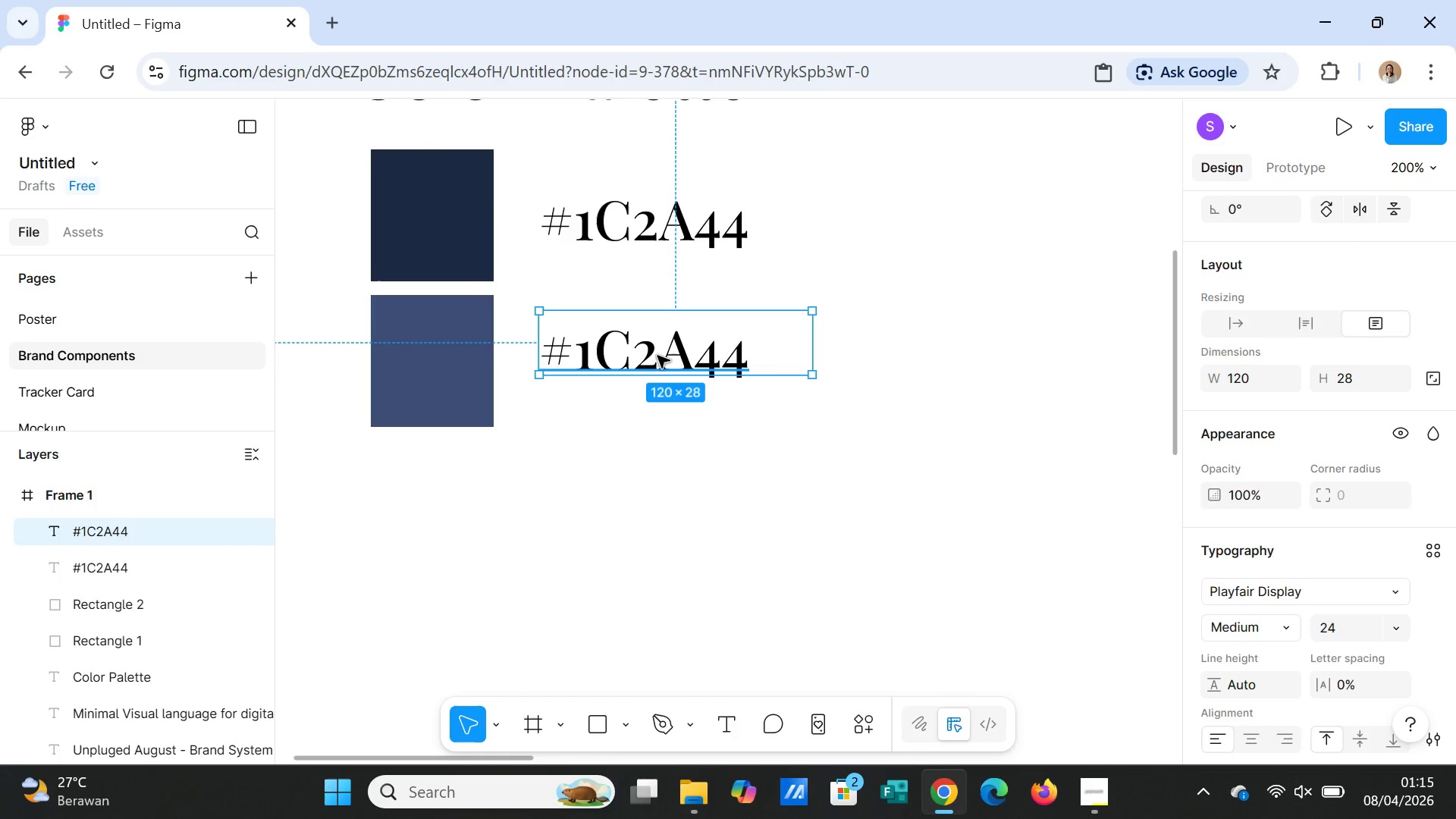 
double_click([657, 356])
 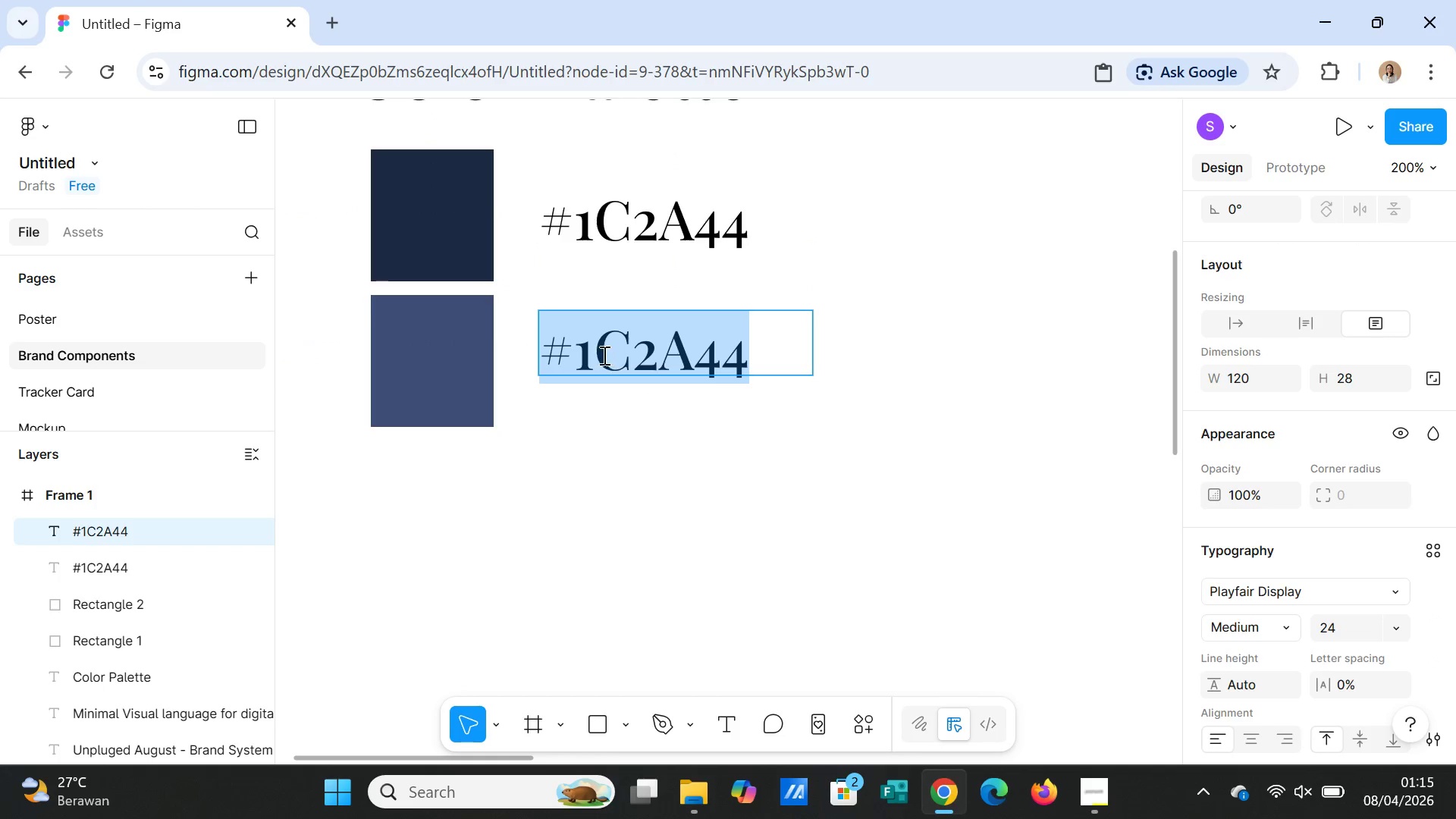 
left_click([602, 355])
 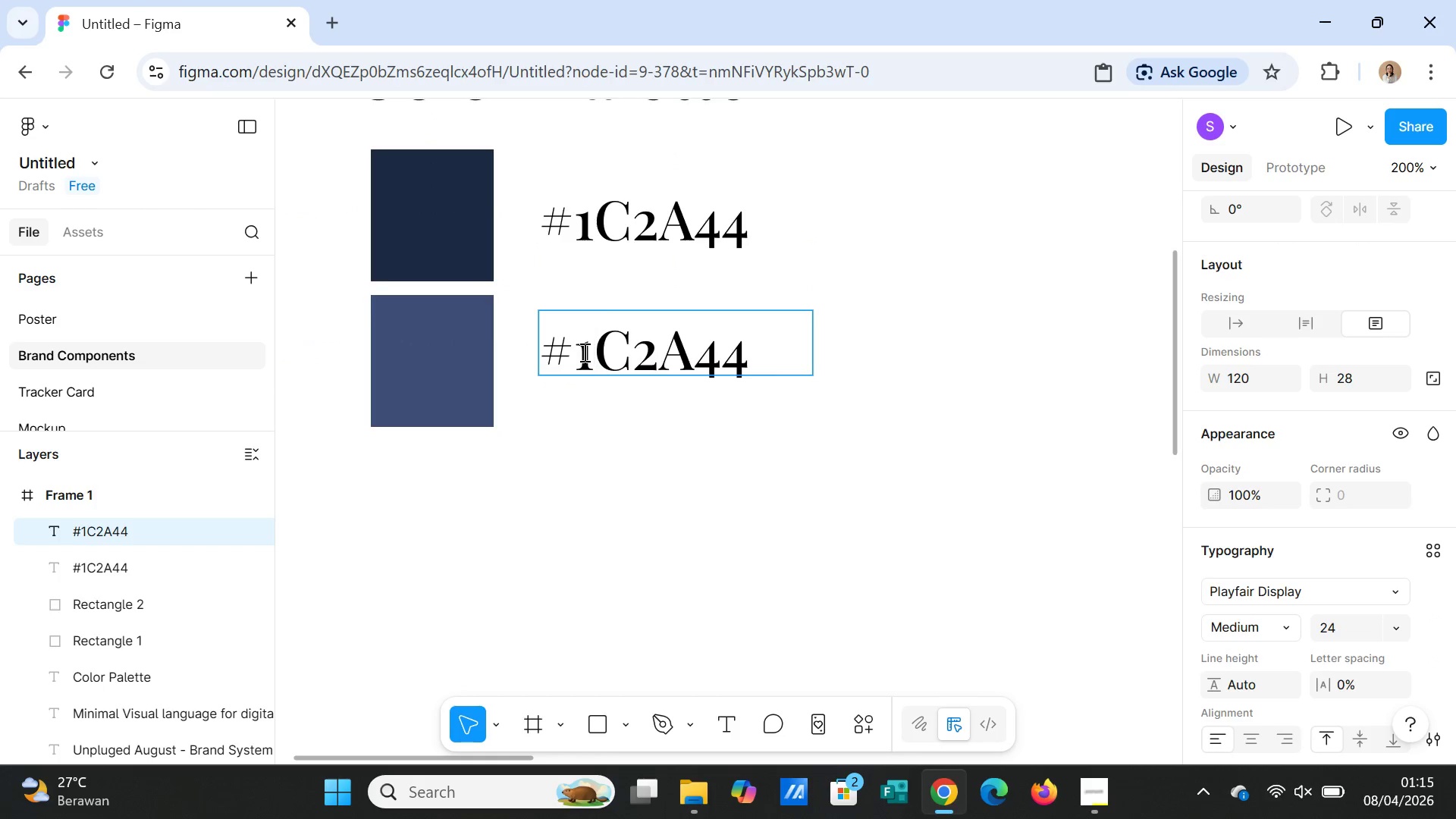 
left_click_drag(start_coordinate=[583, 352], to_coordinate=[747, 352])
 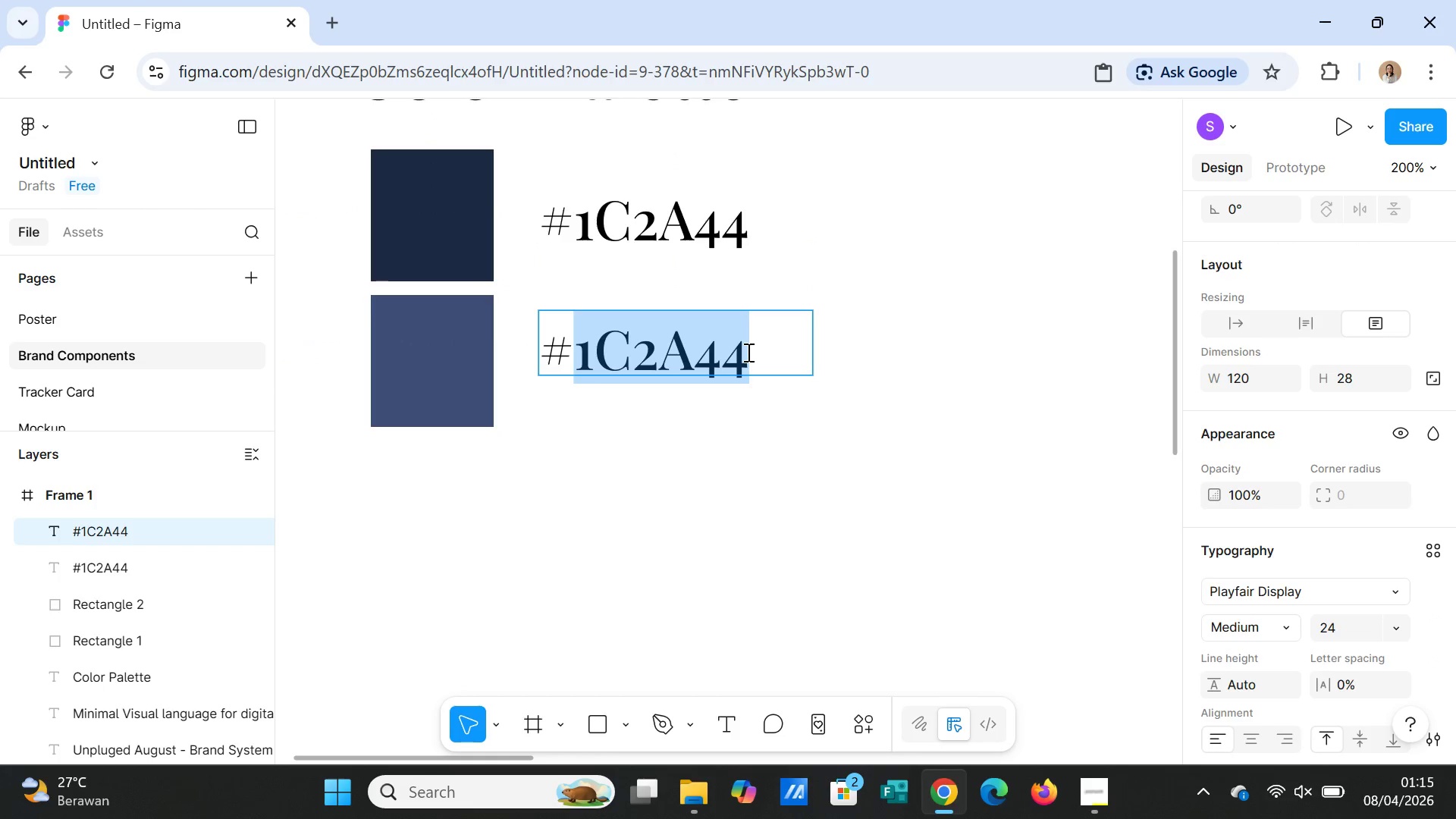 
key(Control+V)
 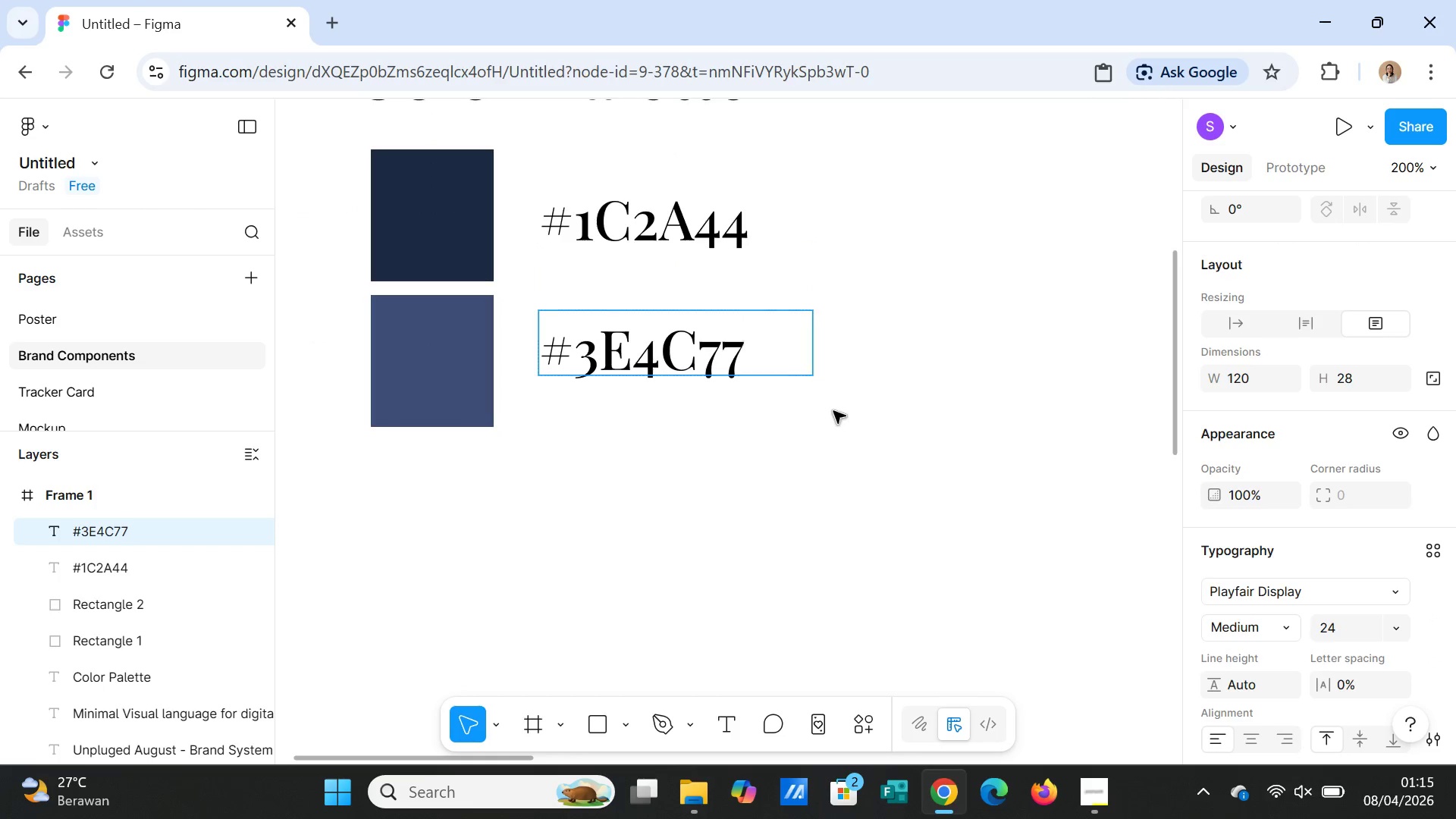 
left_click([833, 411])
 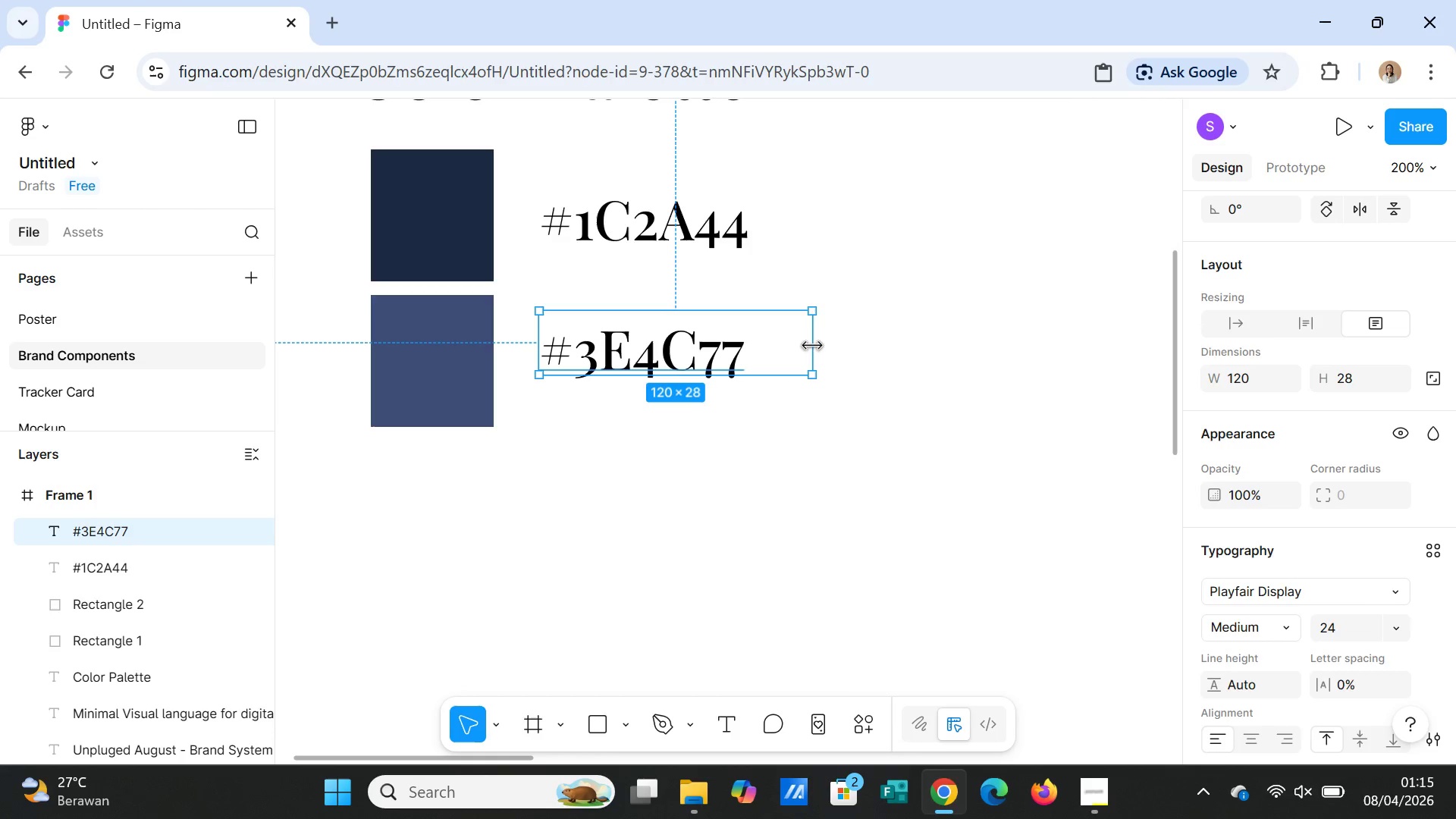 
left_click_drag(start_coordinate=[812, 346], to_coordinate=[760, 345])
 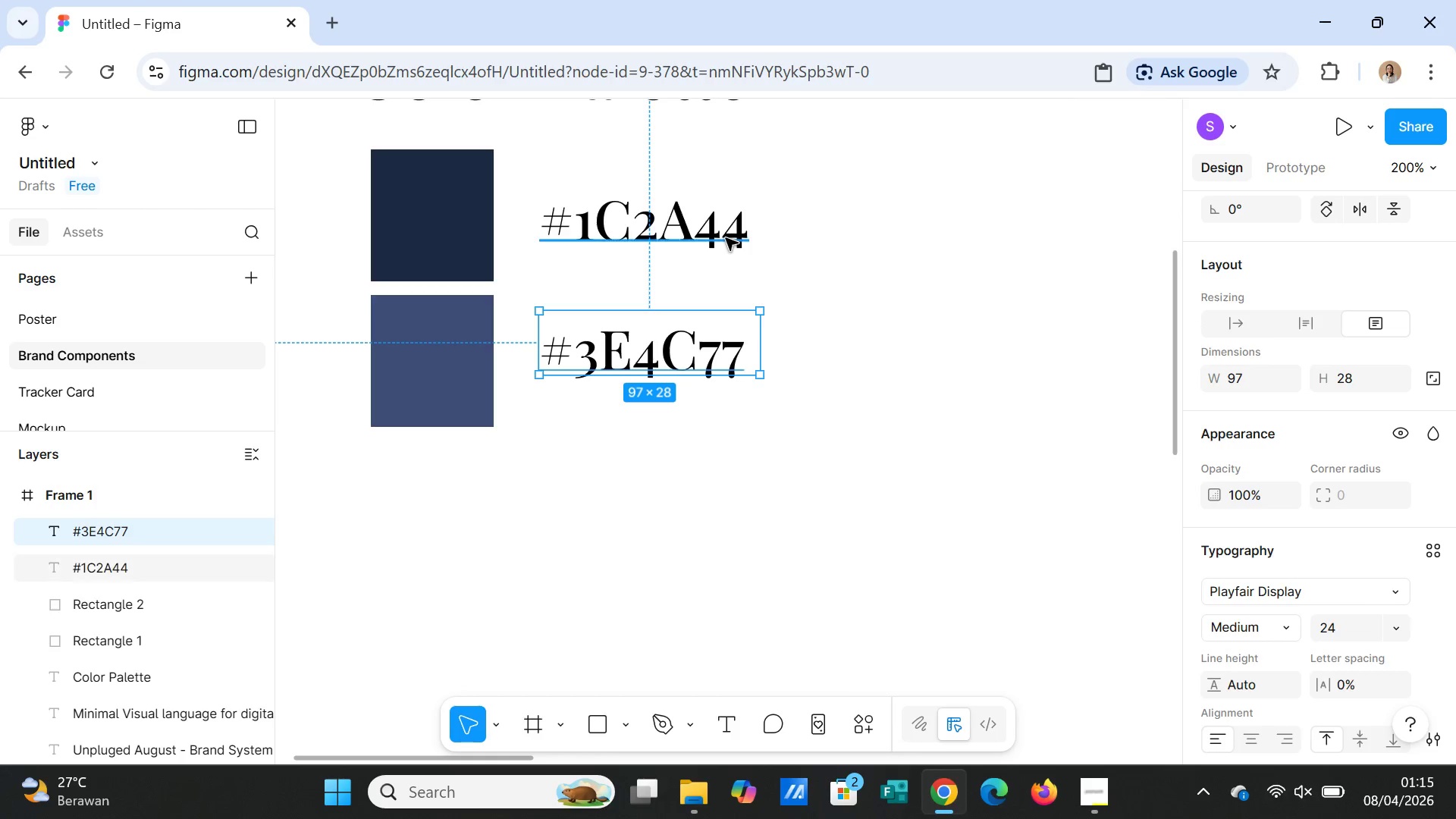 
left_click([726, 238])
 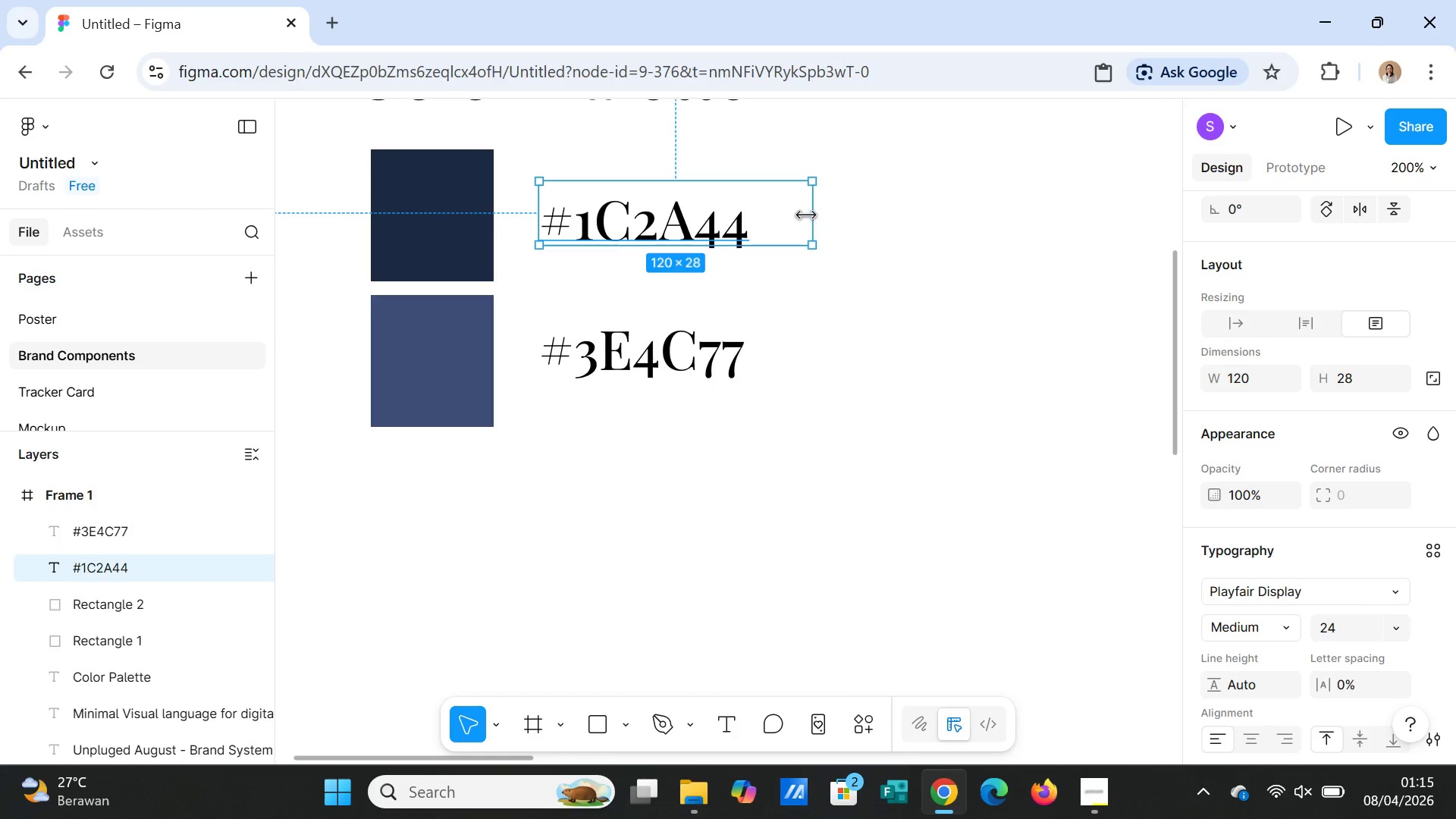 
left_click_drag(start_coordinate=[811, 215], to_coordinate=[757, 218])
 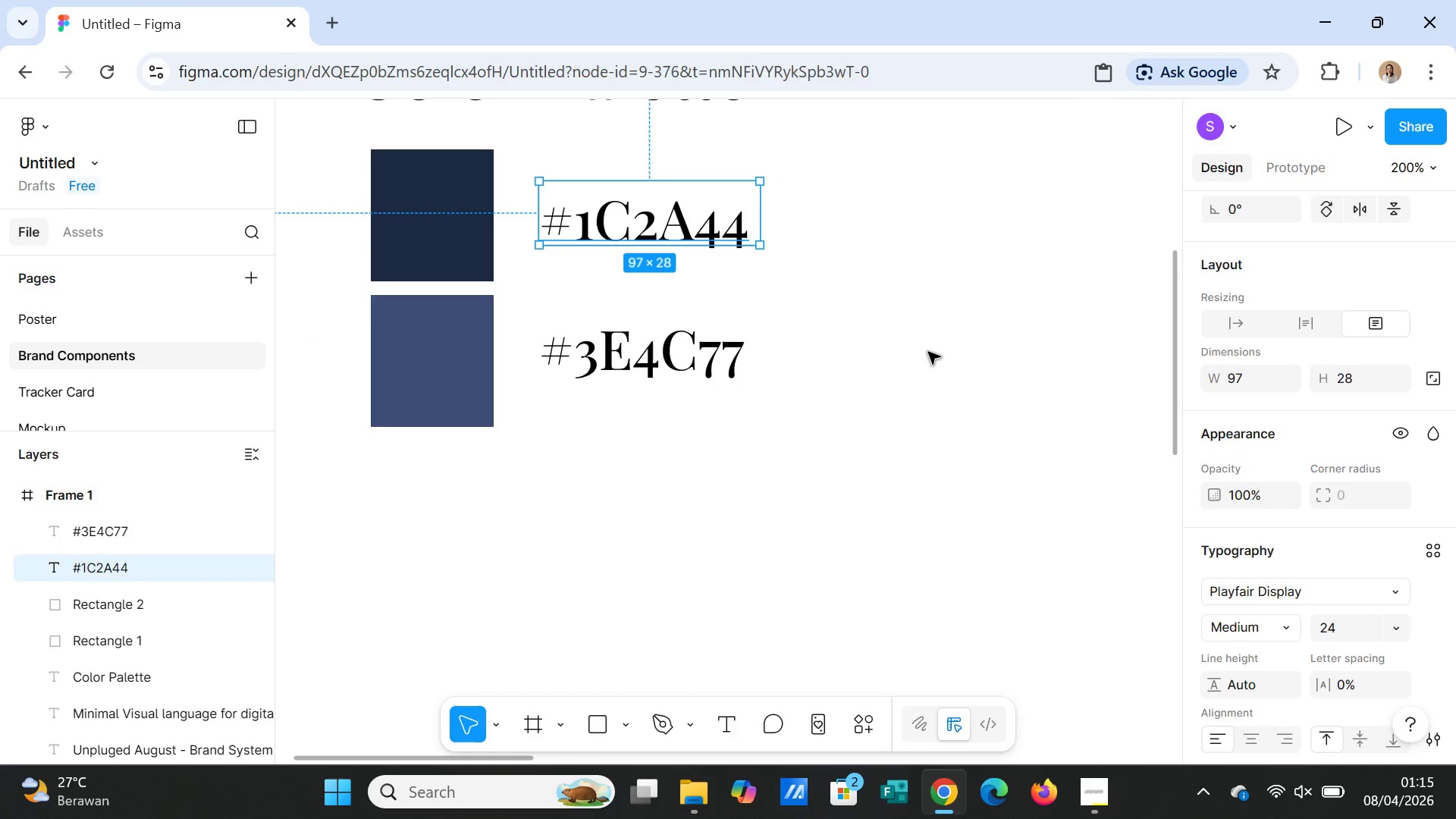 
left_click([928, 352])
 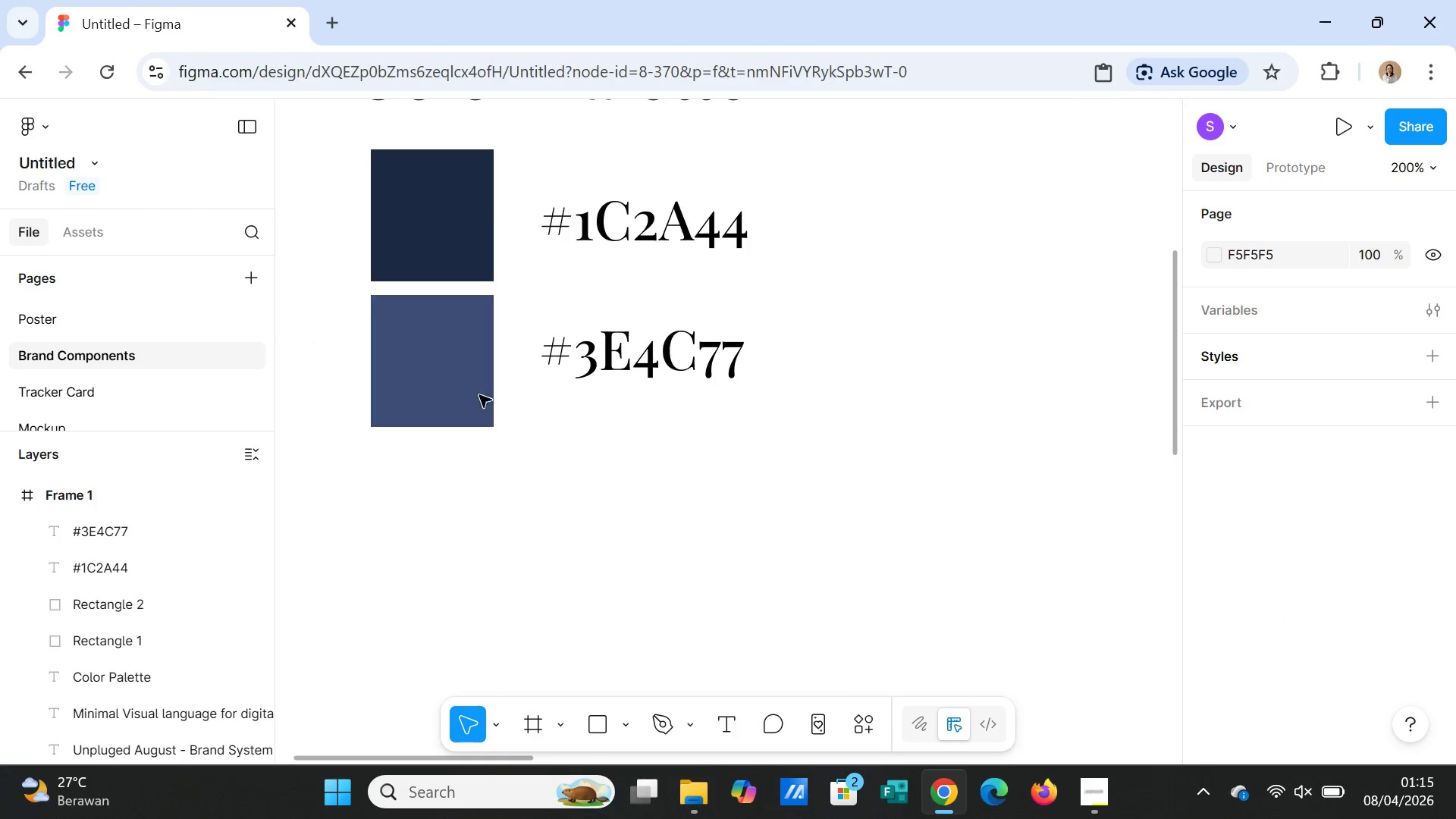 
left_click([454, 388])
 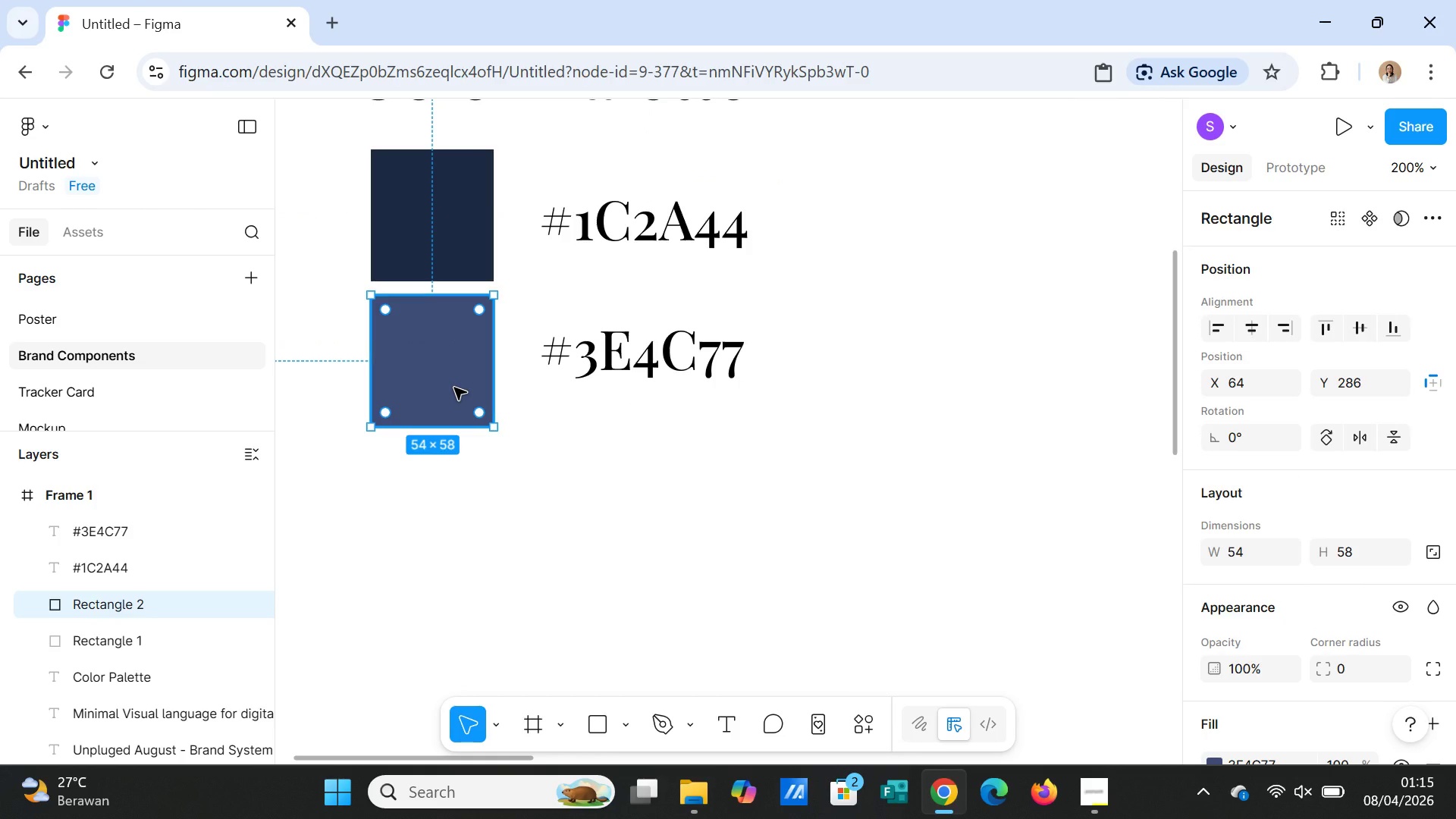 
key(Control+D)
 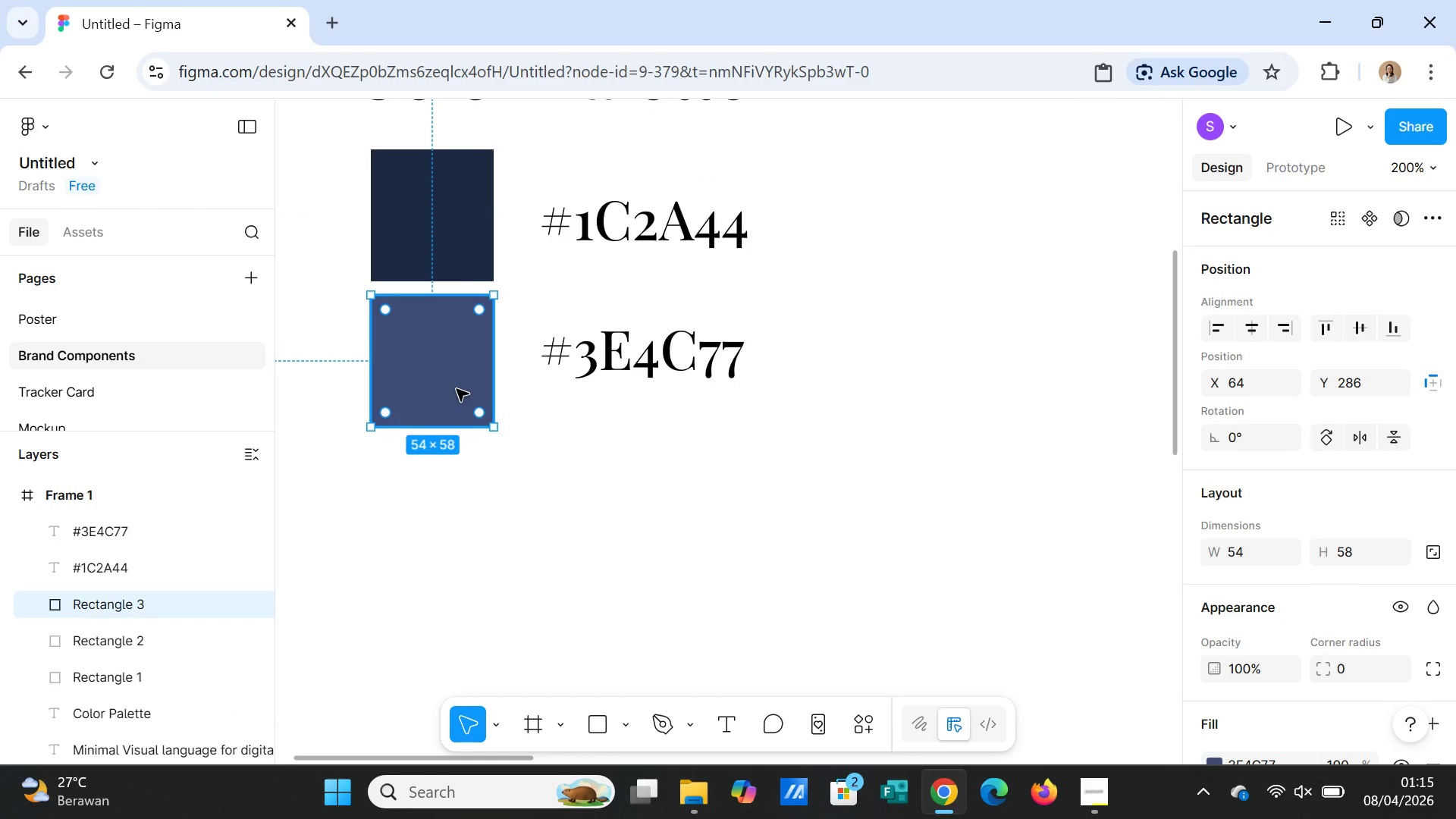 
left_click_drag(start_coordinate=[457, 389], to_coordinate=[453, 532])
 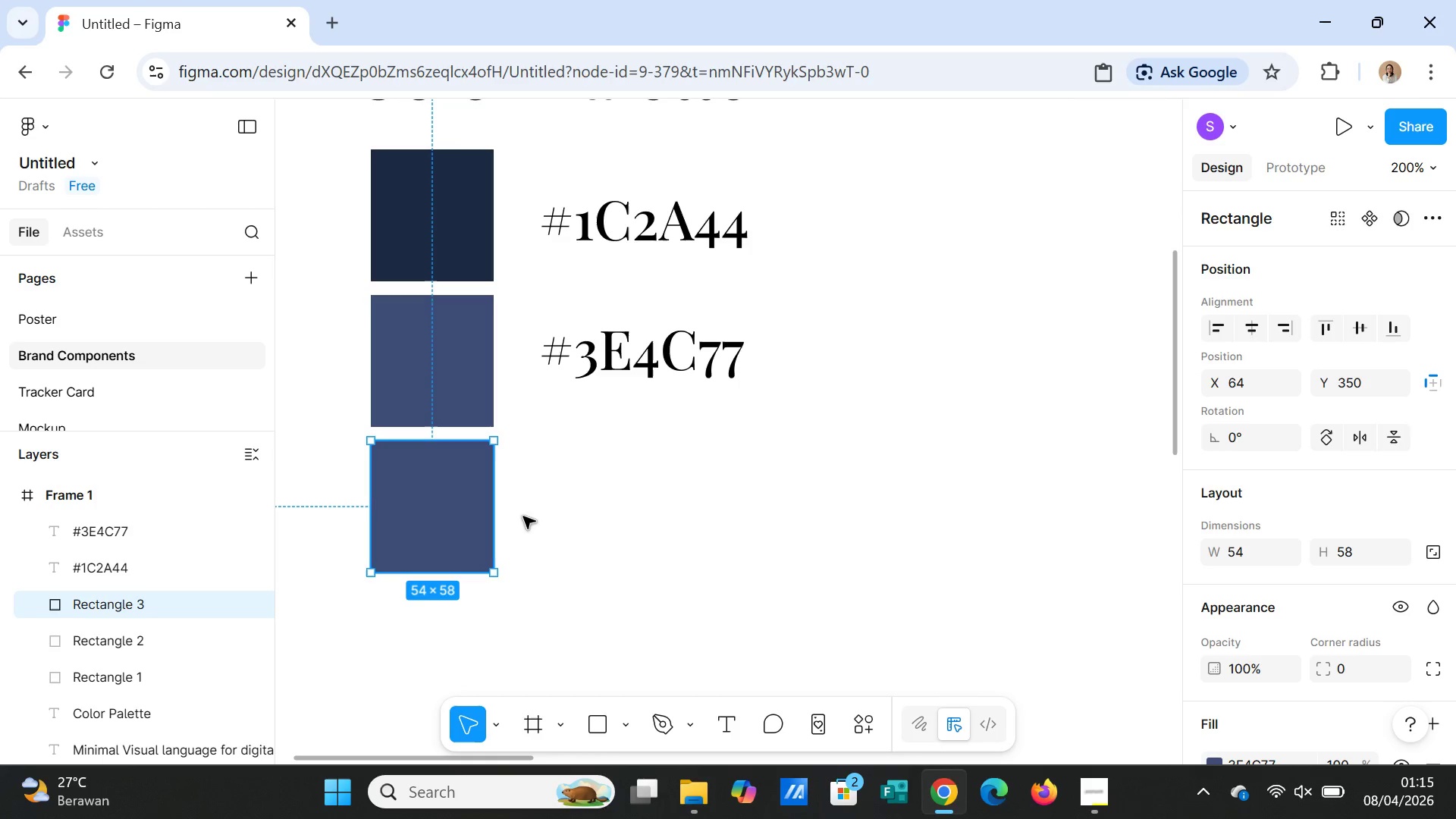 
scroll: coordinate [1326, 637], scroll_direction: down, amount: 3.0
 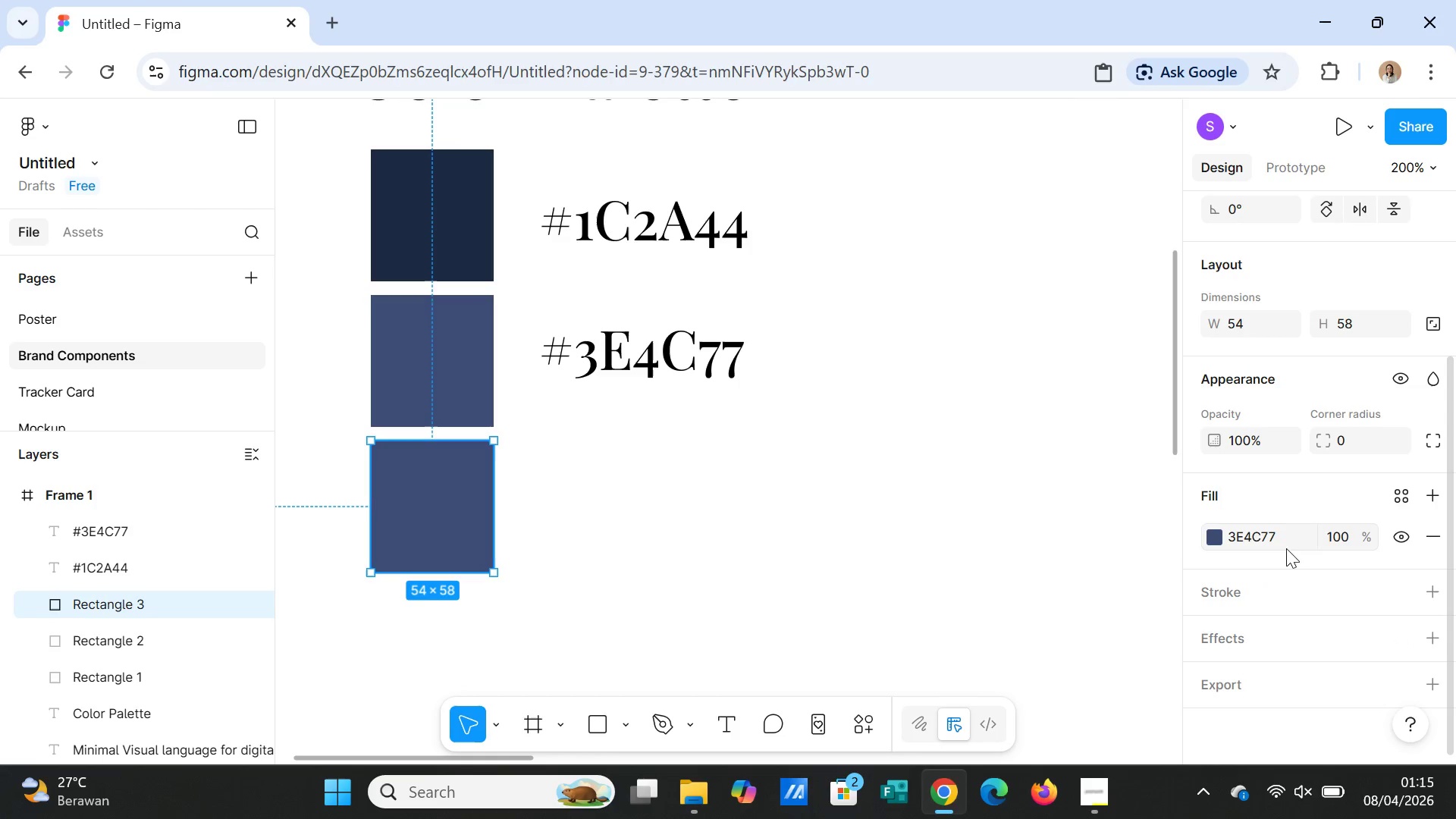 
left_click([1286, 548])
 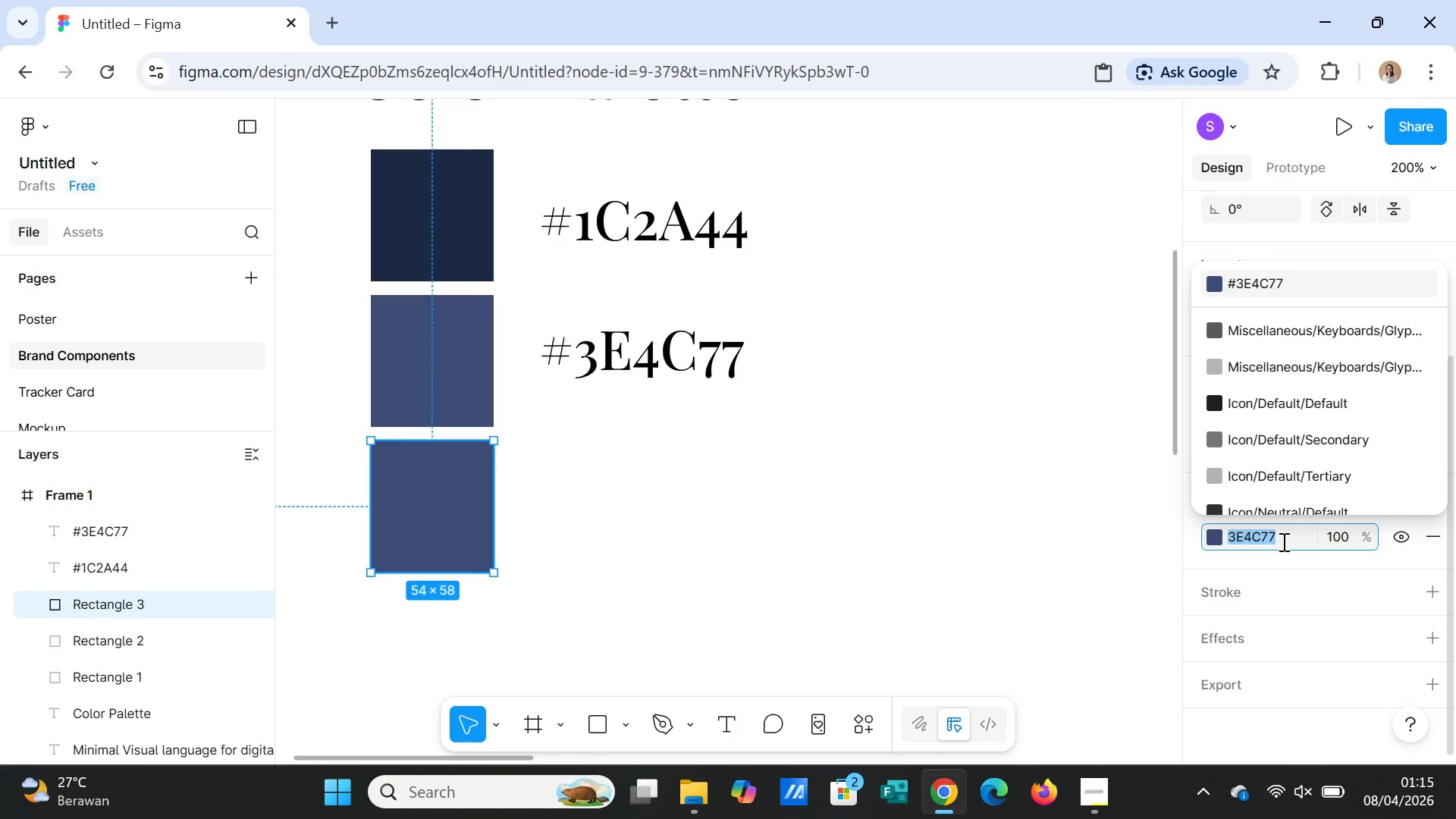 
type(F4A25)
key(Backspace)
type(61)
 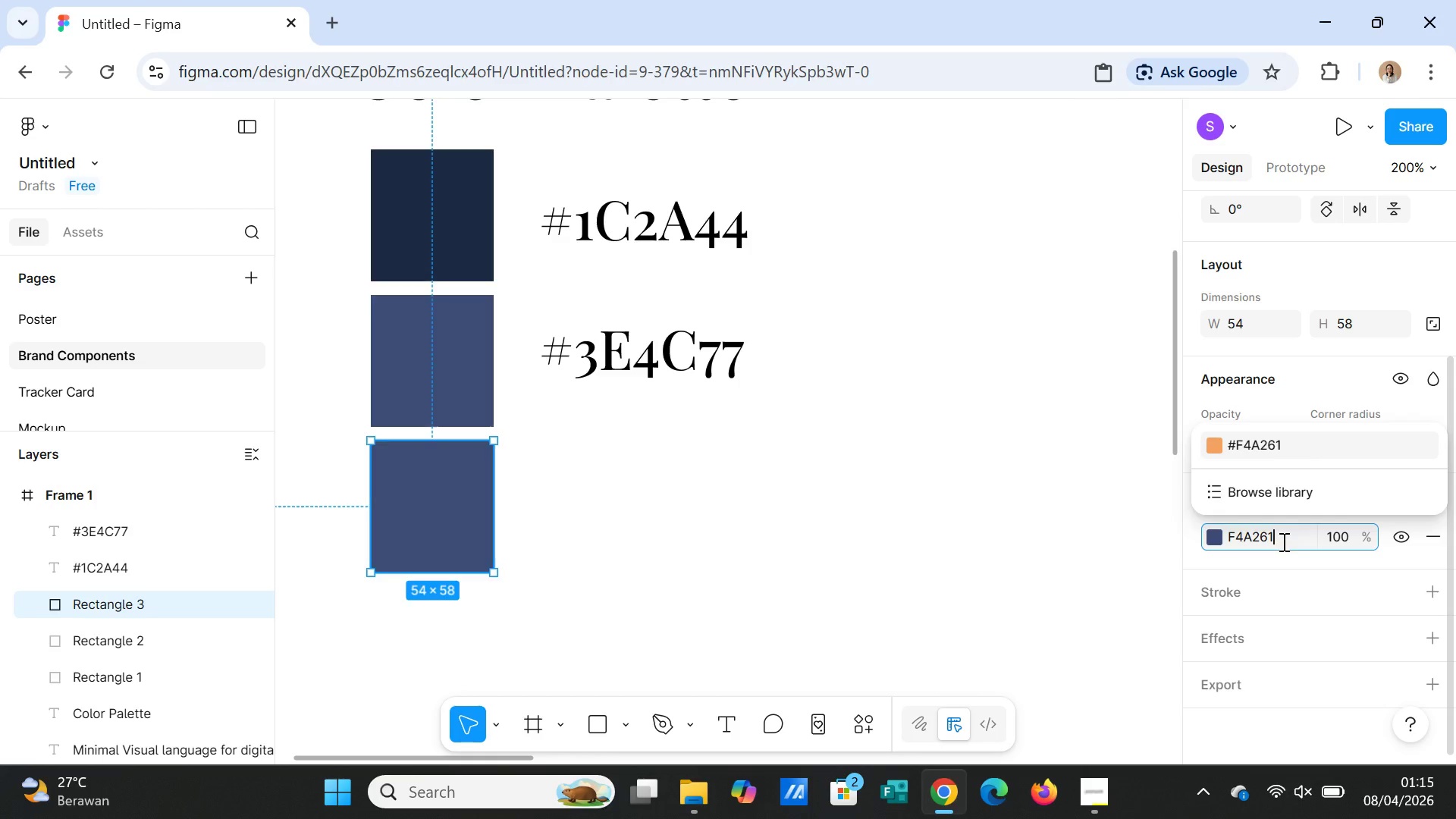 
key(Enter)
 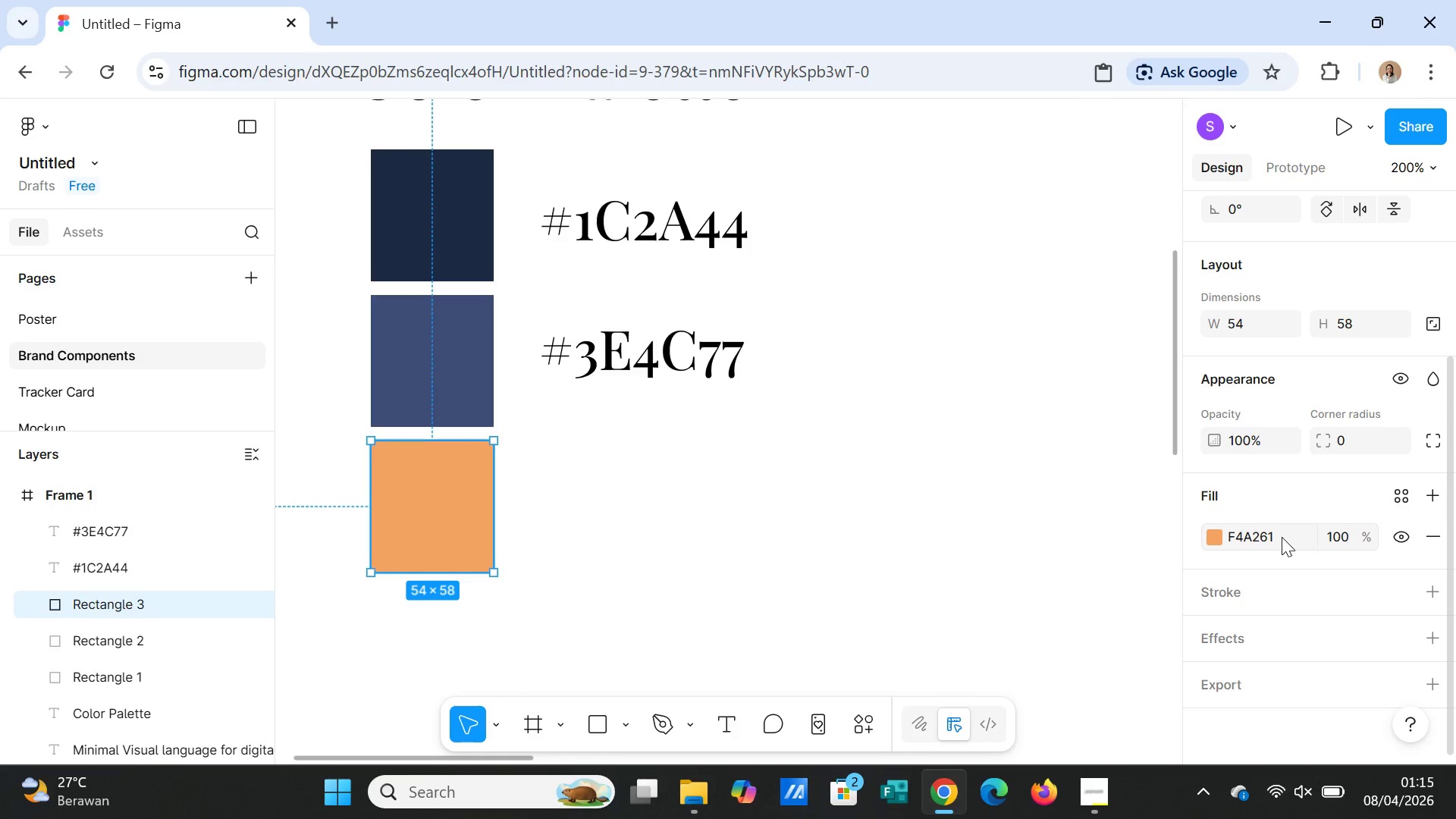 
double_click([1282, 537])
 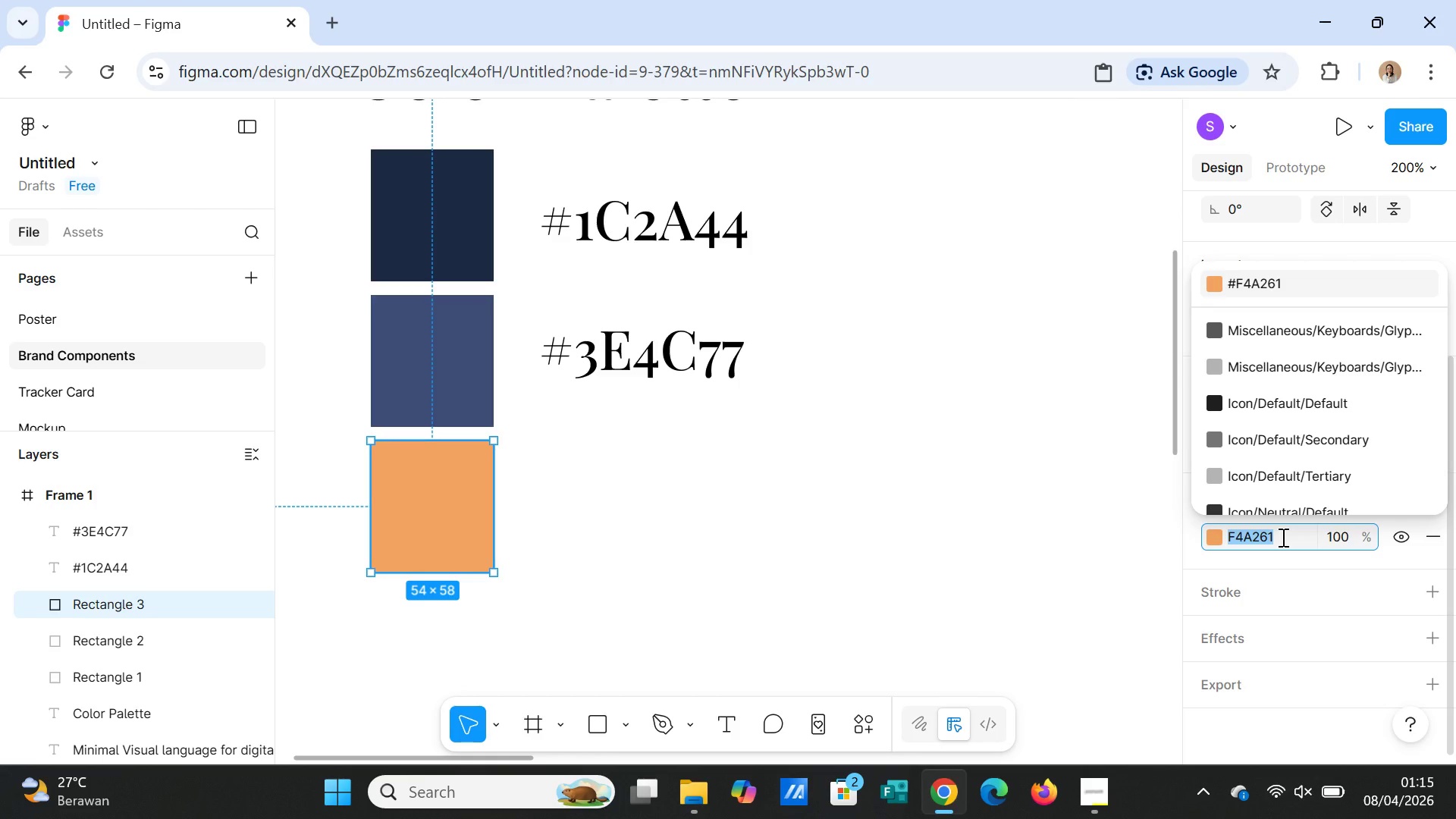 
triple_click([1282, 537])
 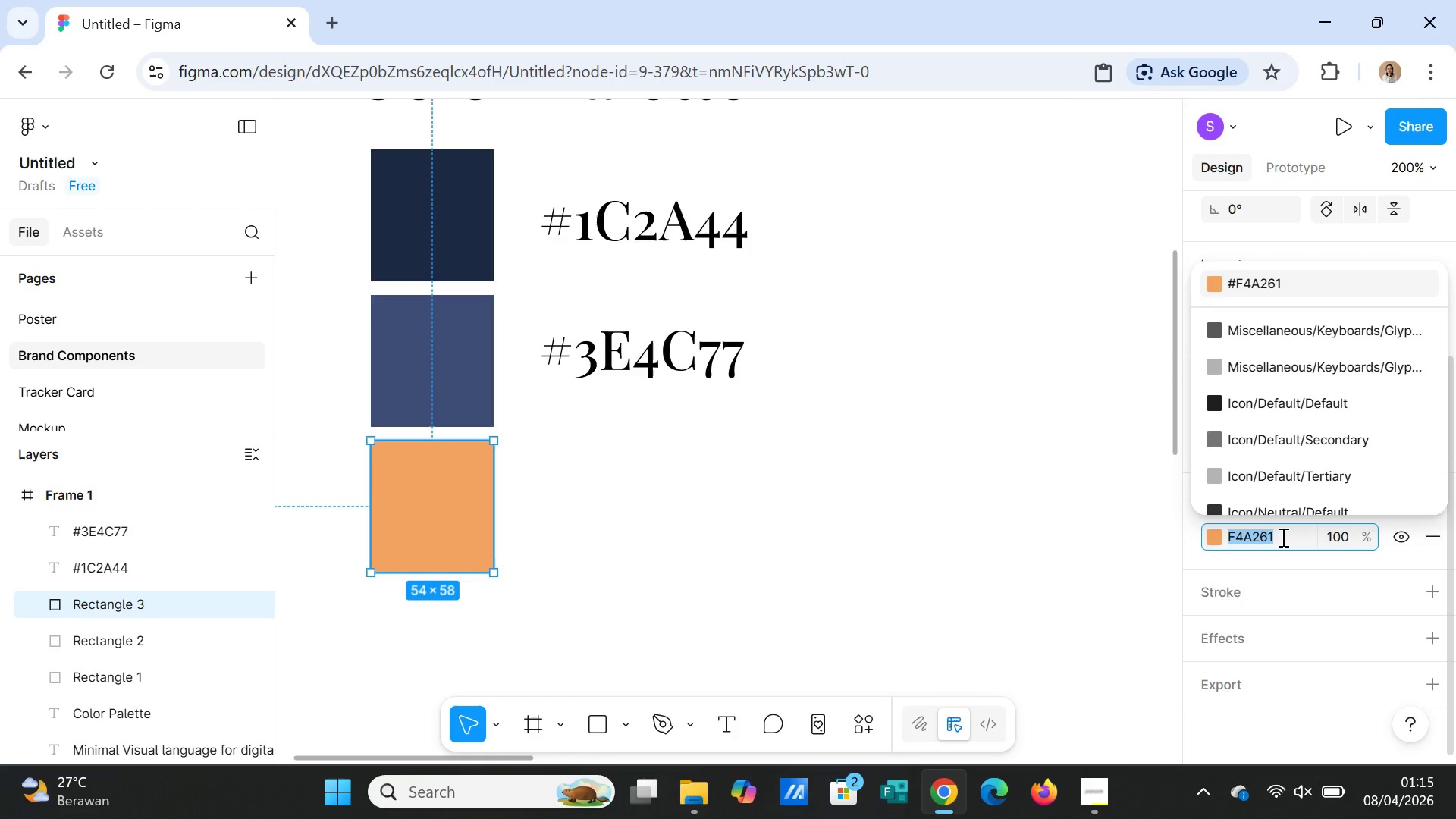 
key(Control+ControlLeft)
 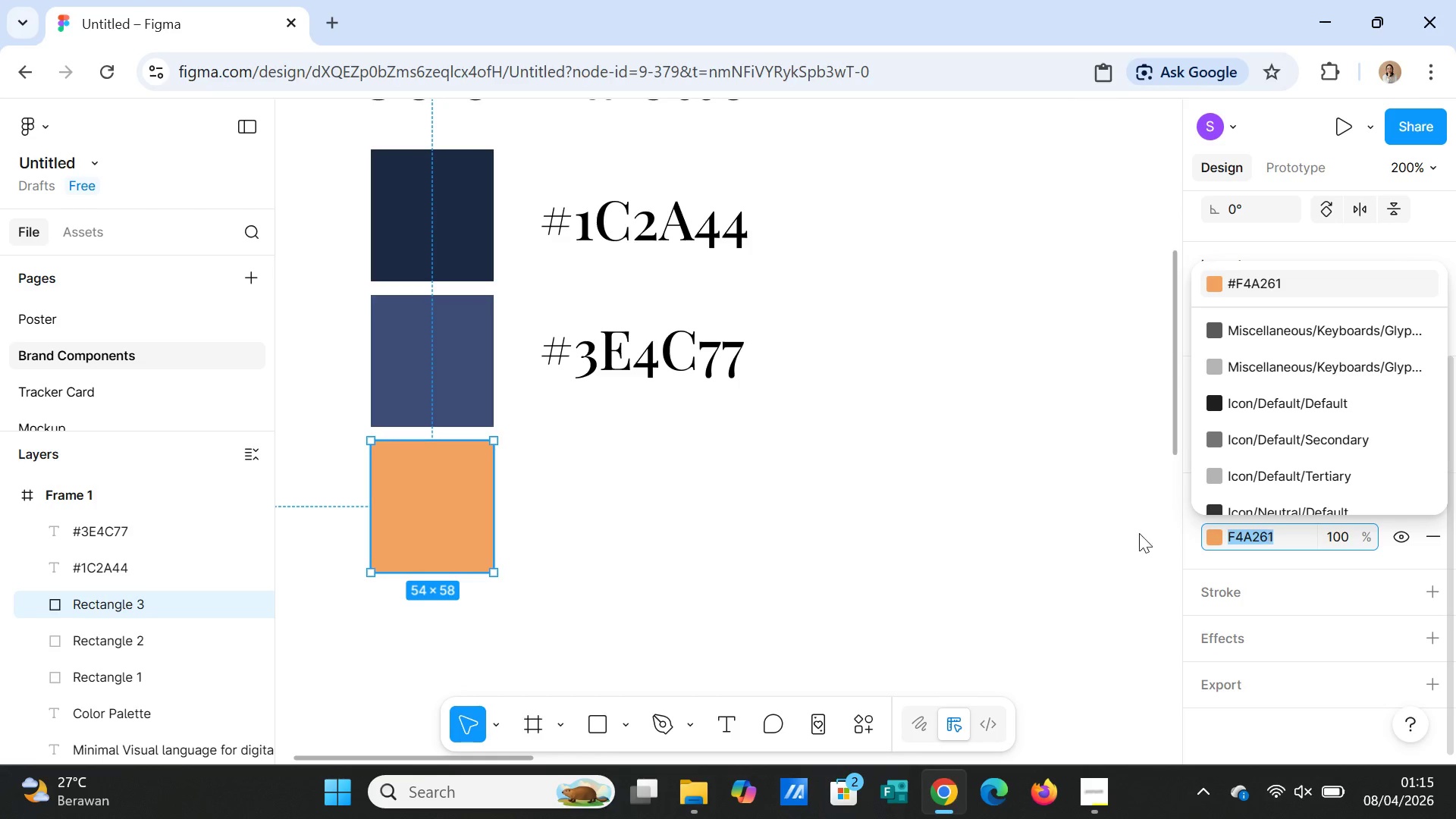 
key(Control+C)
 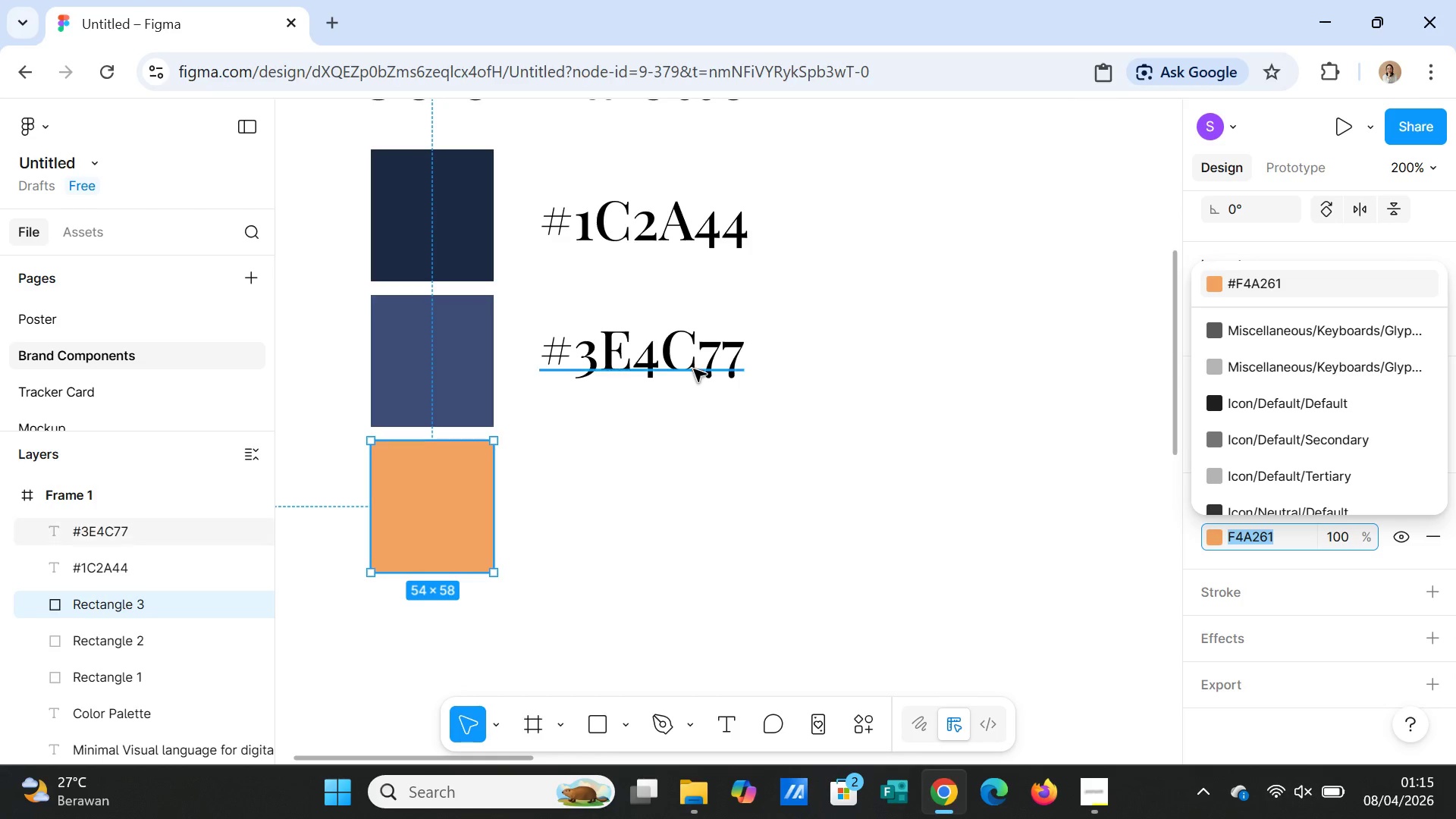 
left_click([694, 369])
 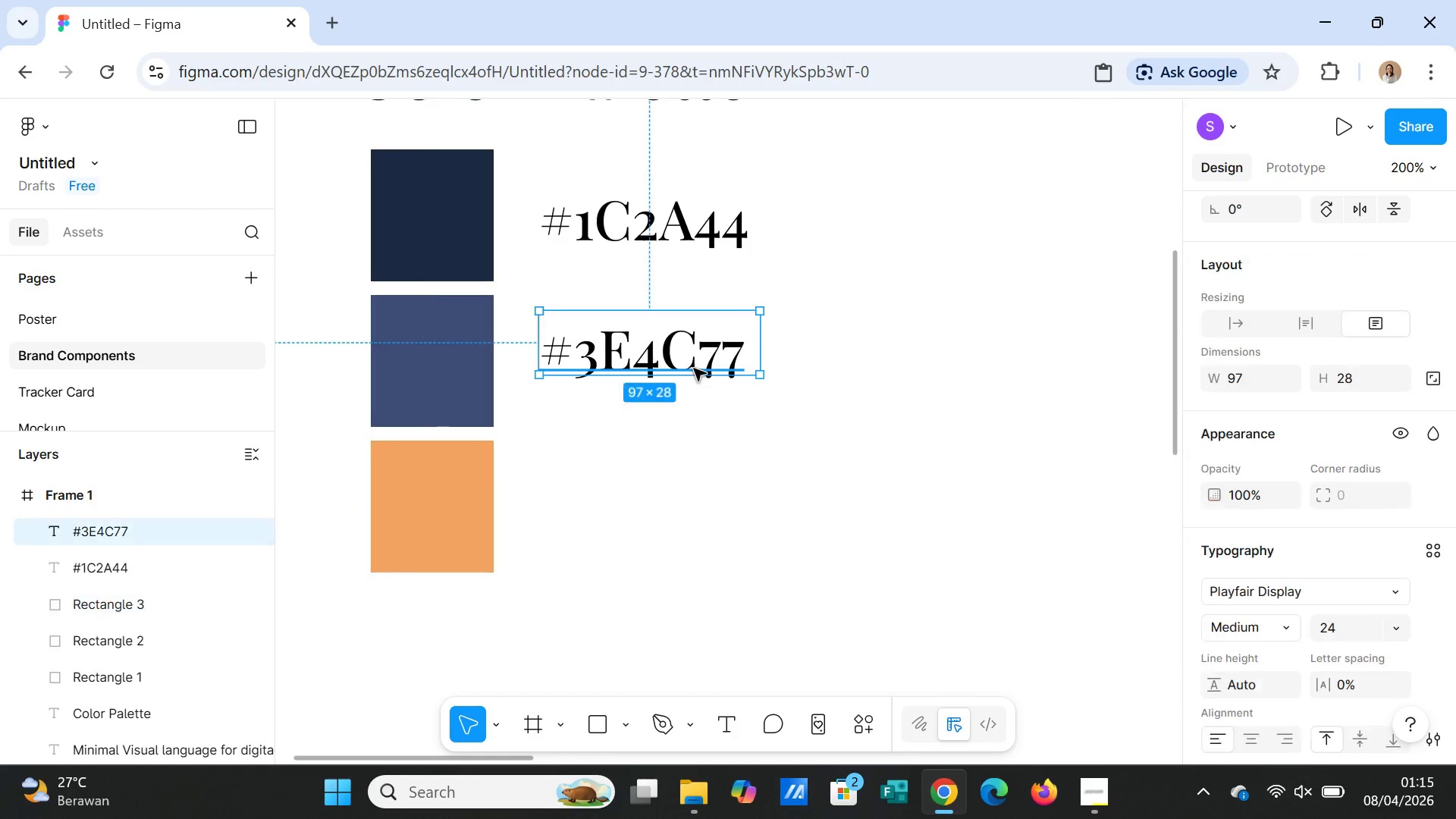 
key(Control+D)
 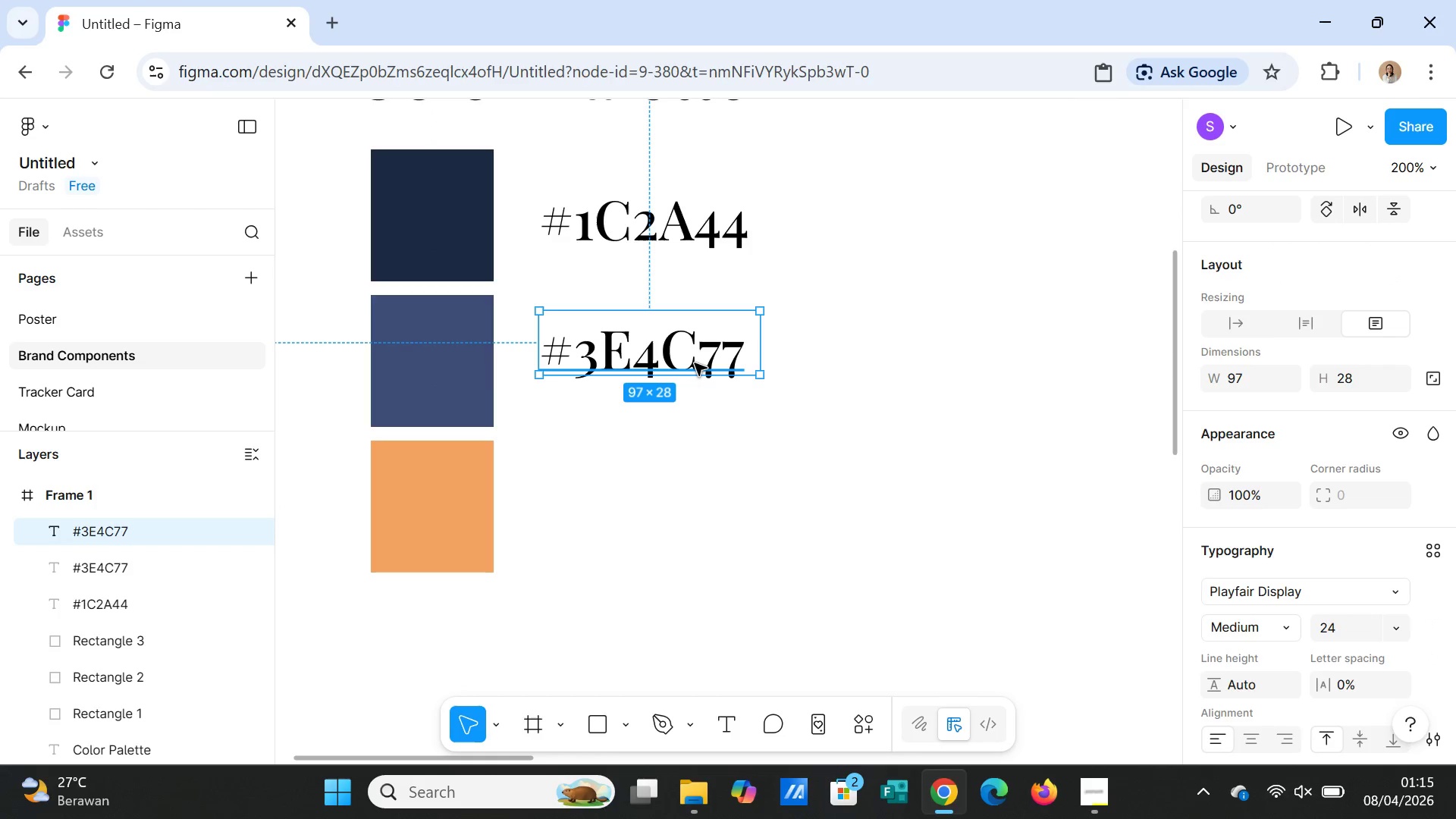 
left_click_drag(start_coordinate=[695, 363], to_coordinate=[692, 507])
 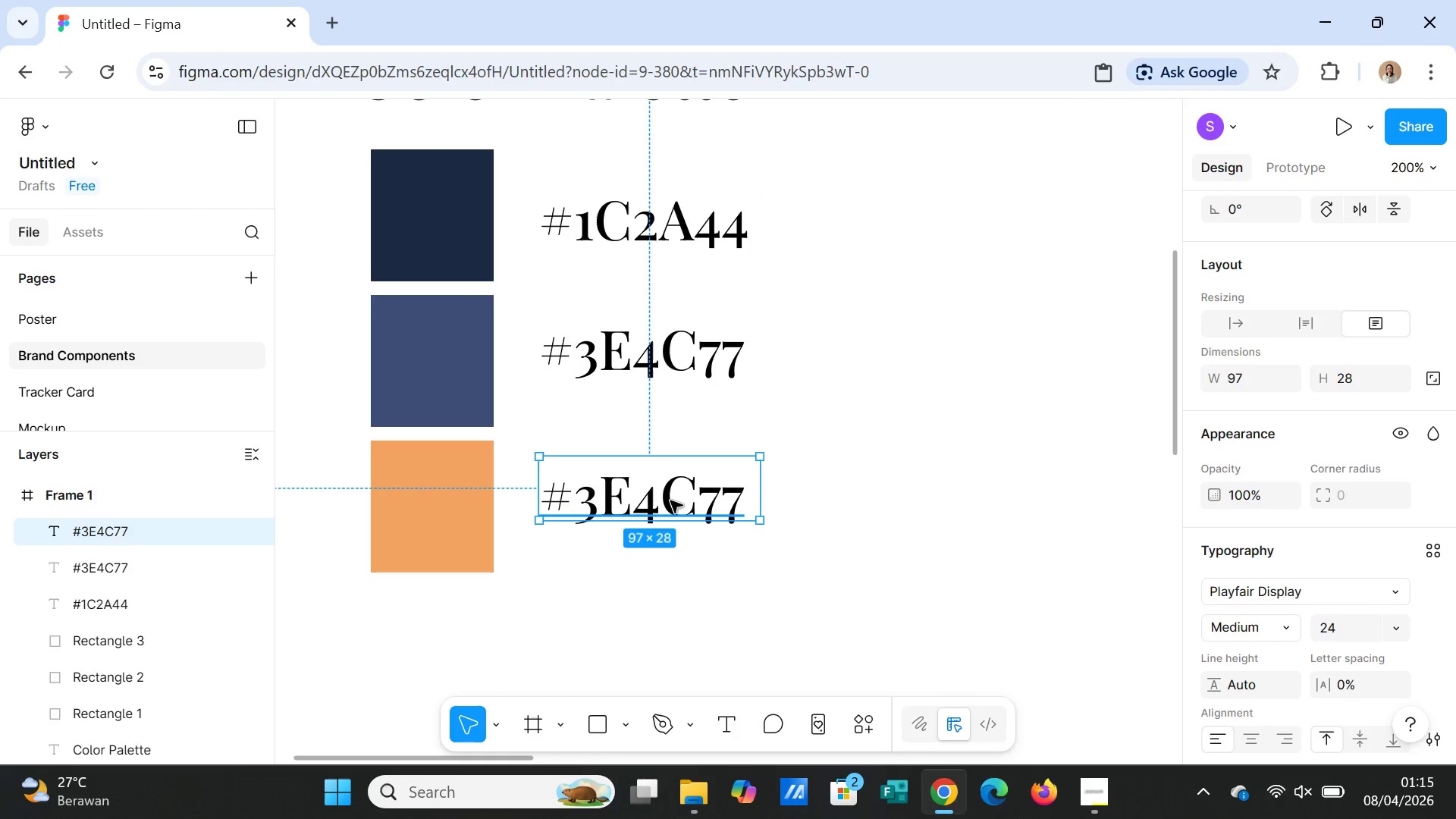 
double_click([670, 500])
 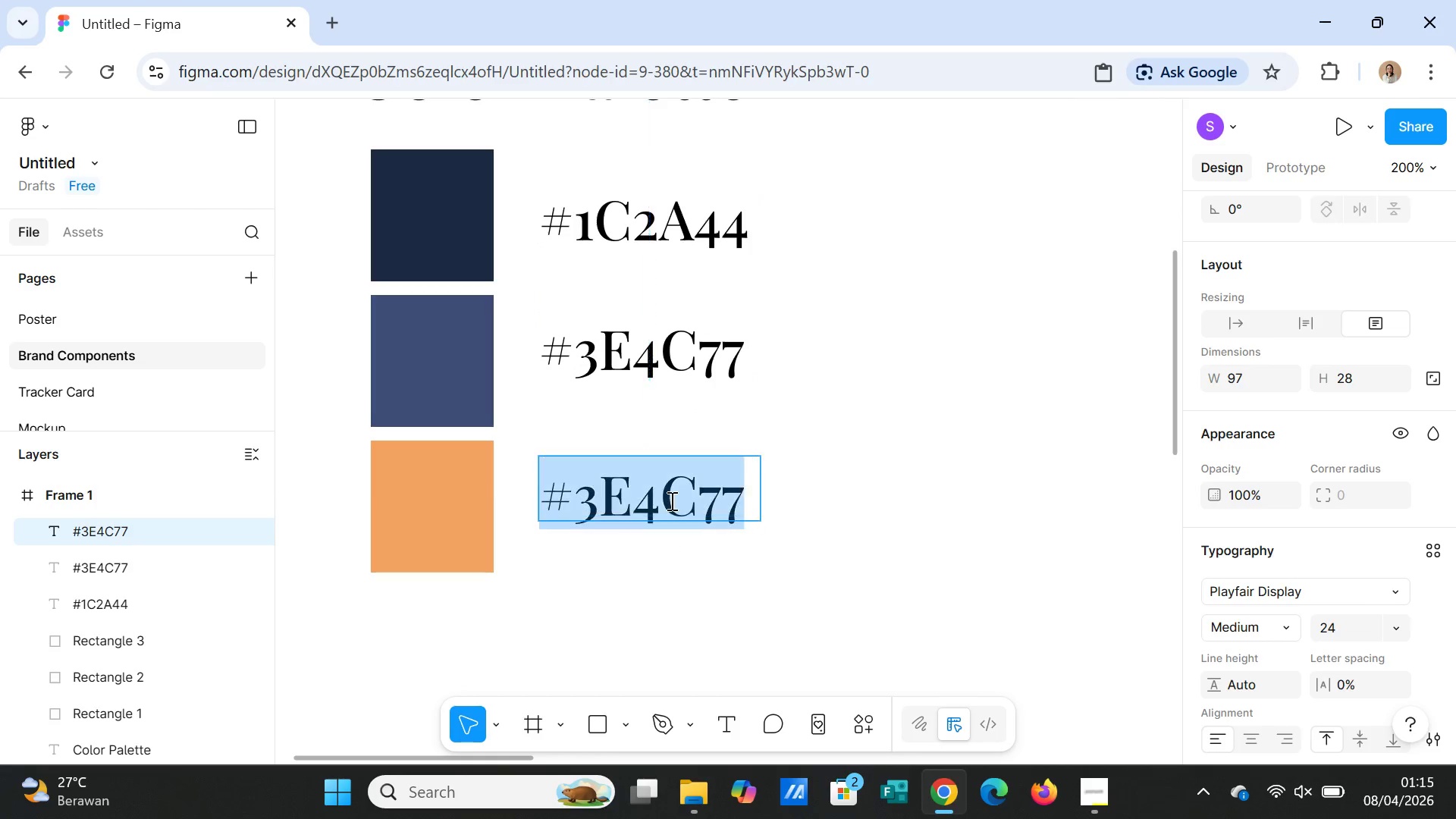 
triple_click([670, 500])
 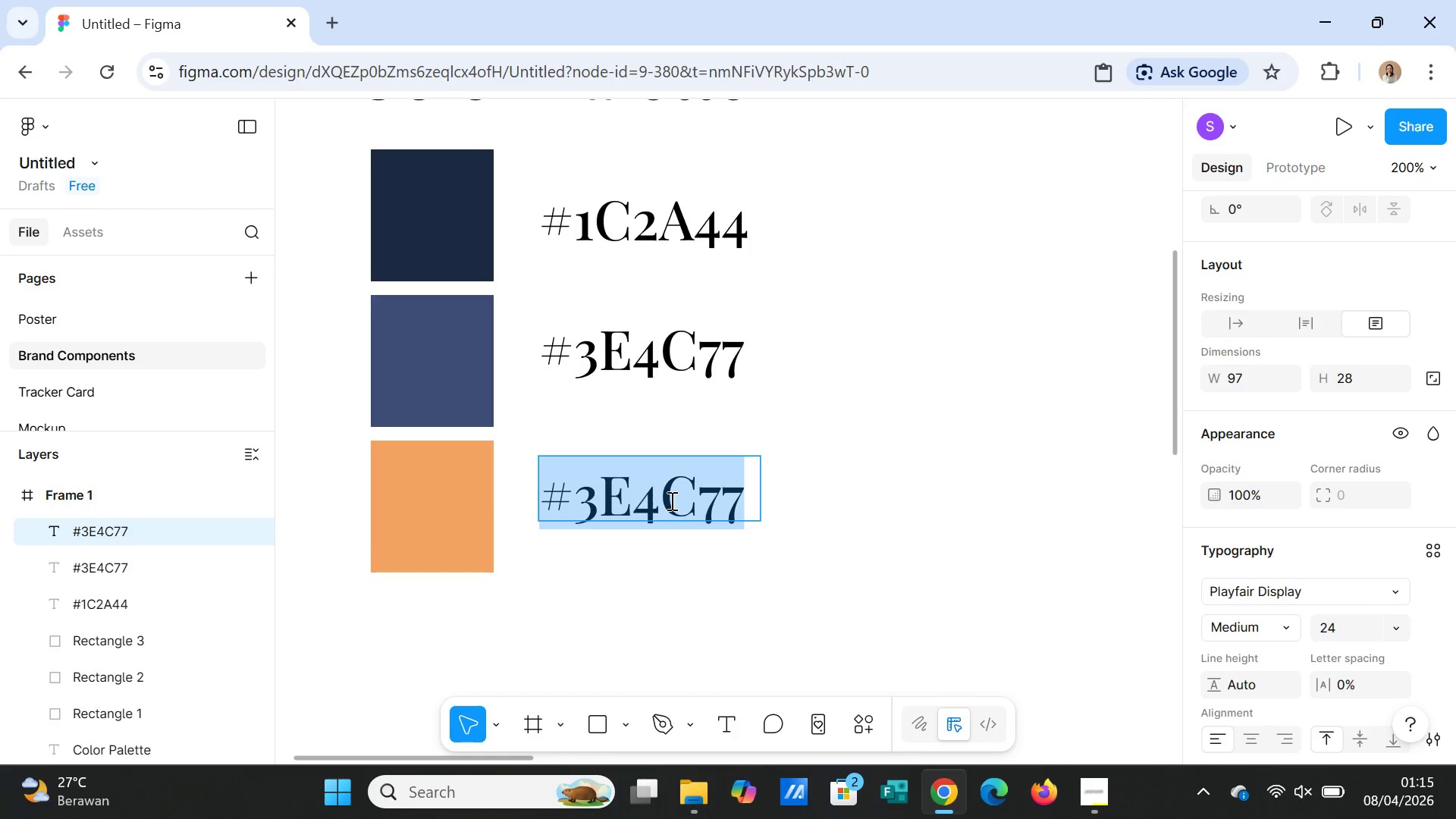 
triple_click([670, 500])
 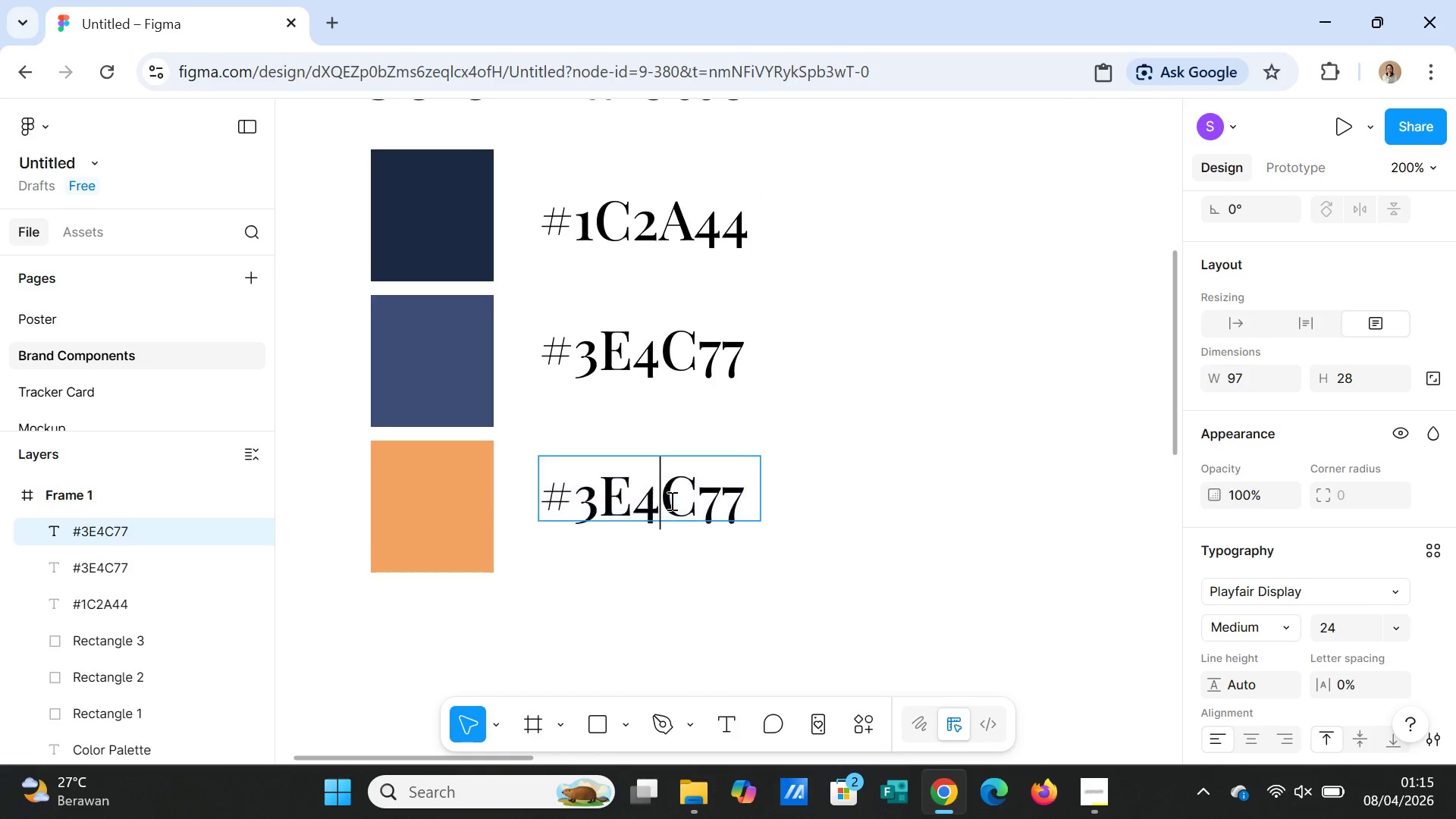 
triple_click([670, 500])
 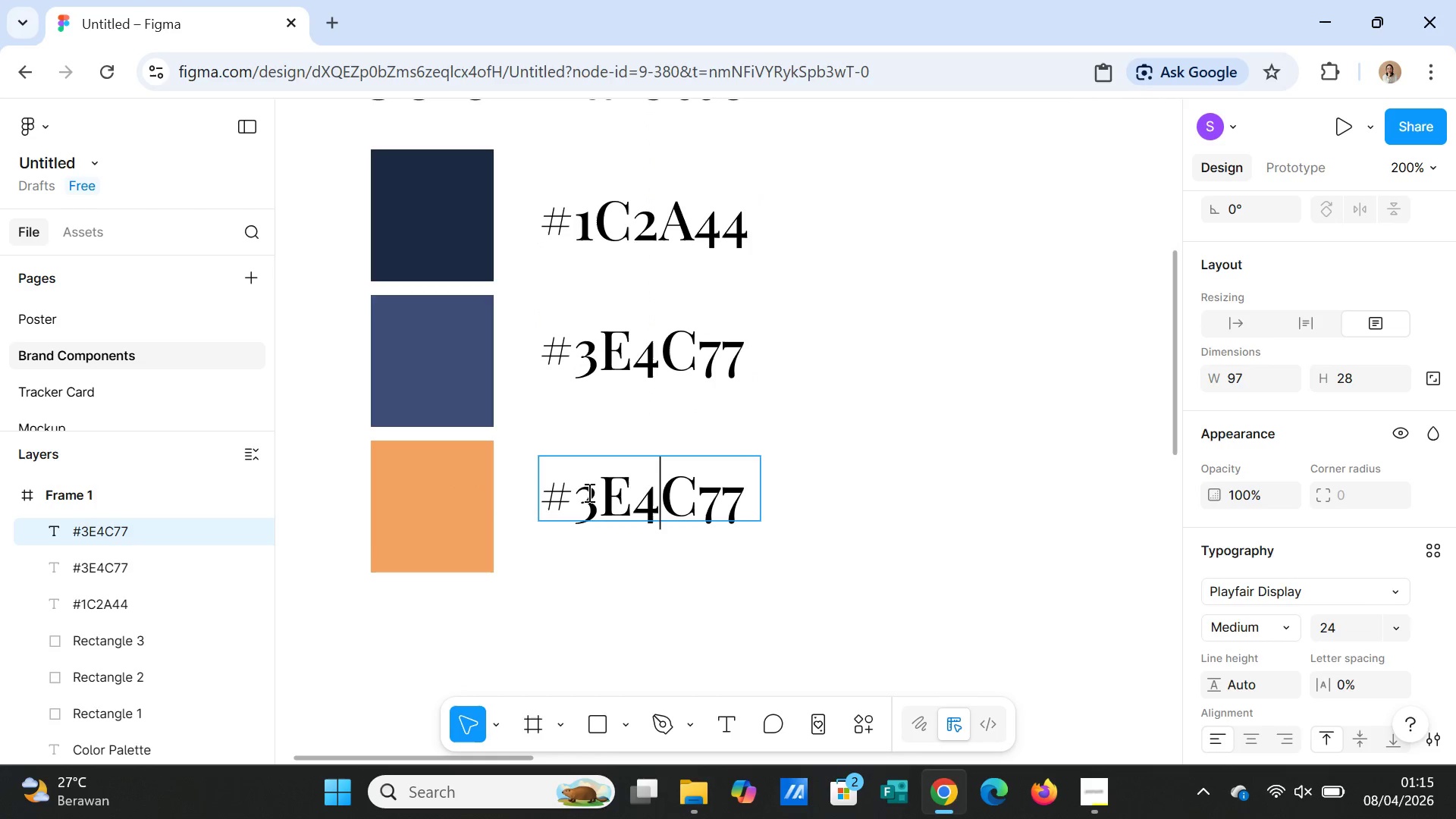 
left_click_drag(start_coordinate=[584, 492], to_coordinate=[737, 513])
 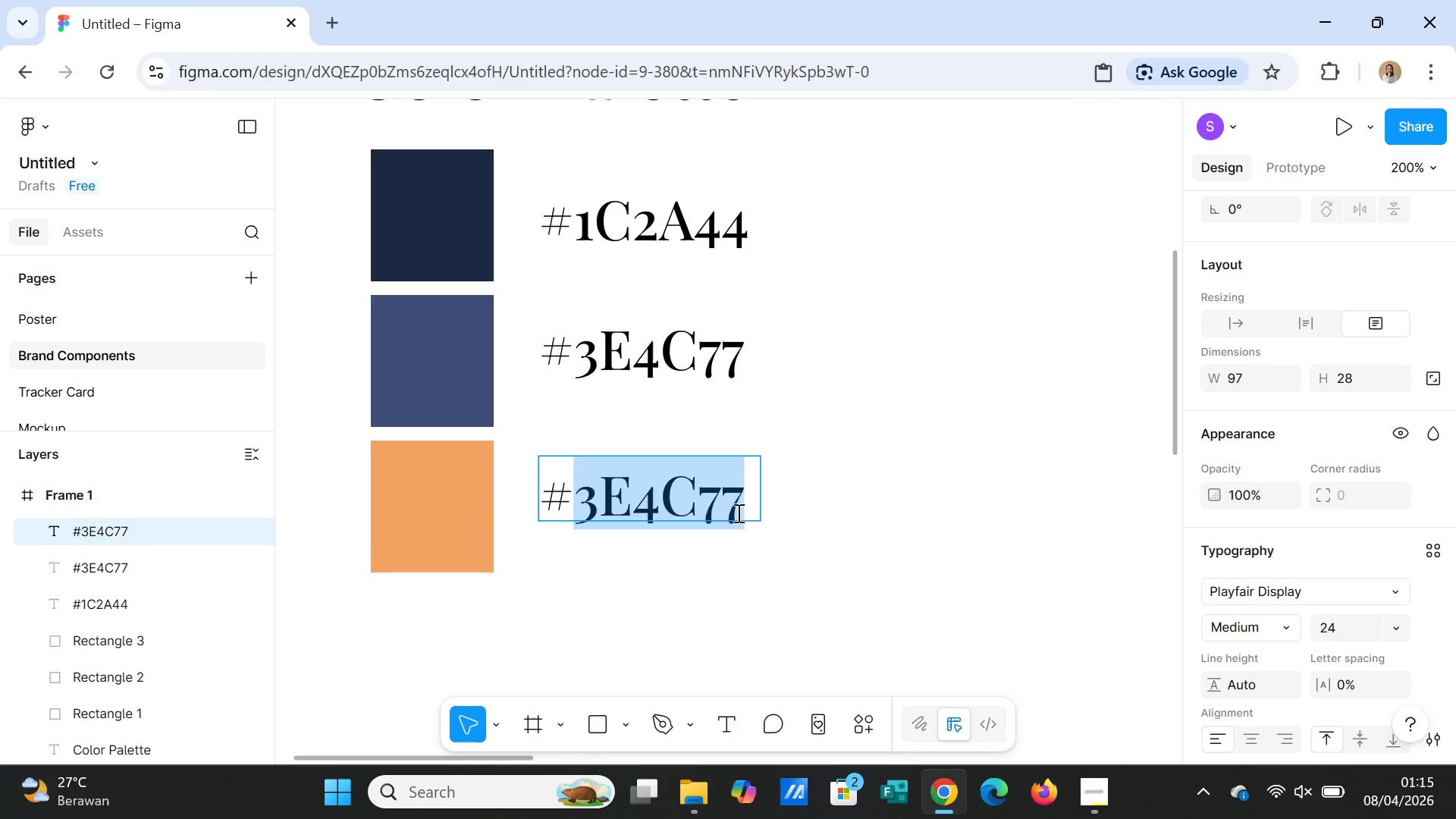 
key(Control+V)
 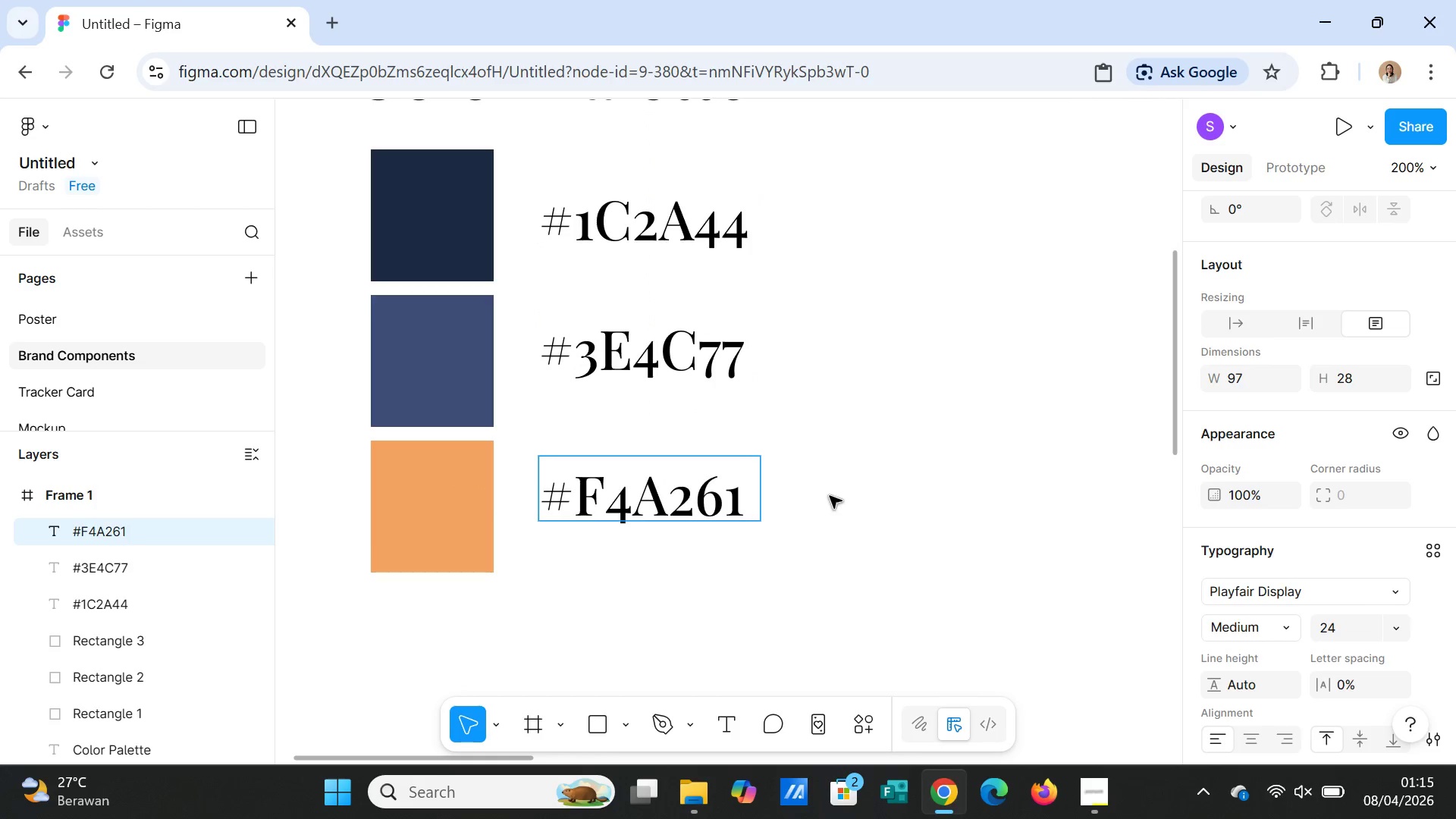 
left_click([830, 495])
 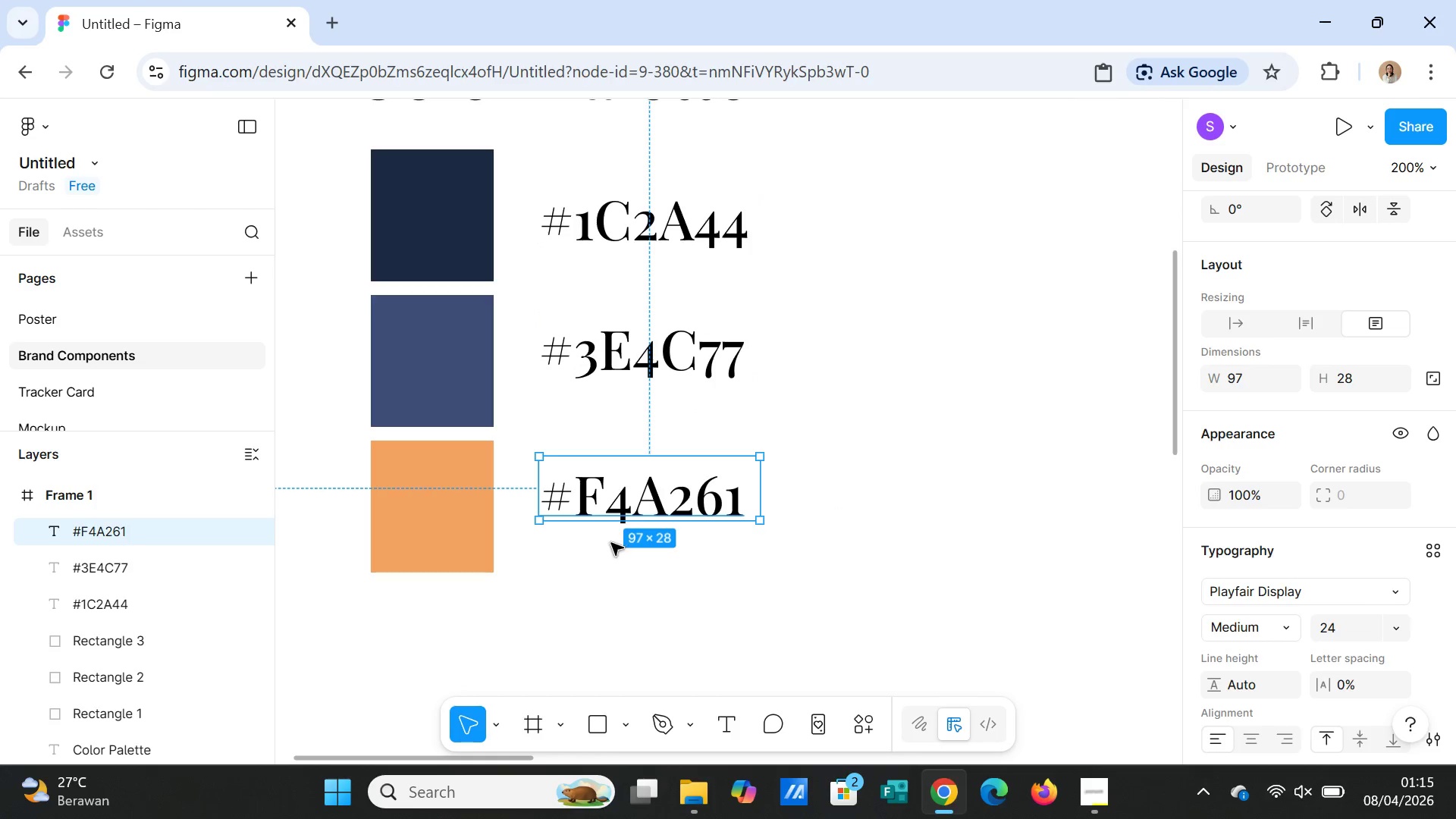 
scroll: coordinate [619, 544], scroll_direction: down, amount: 3.0
 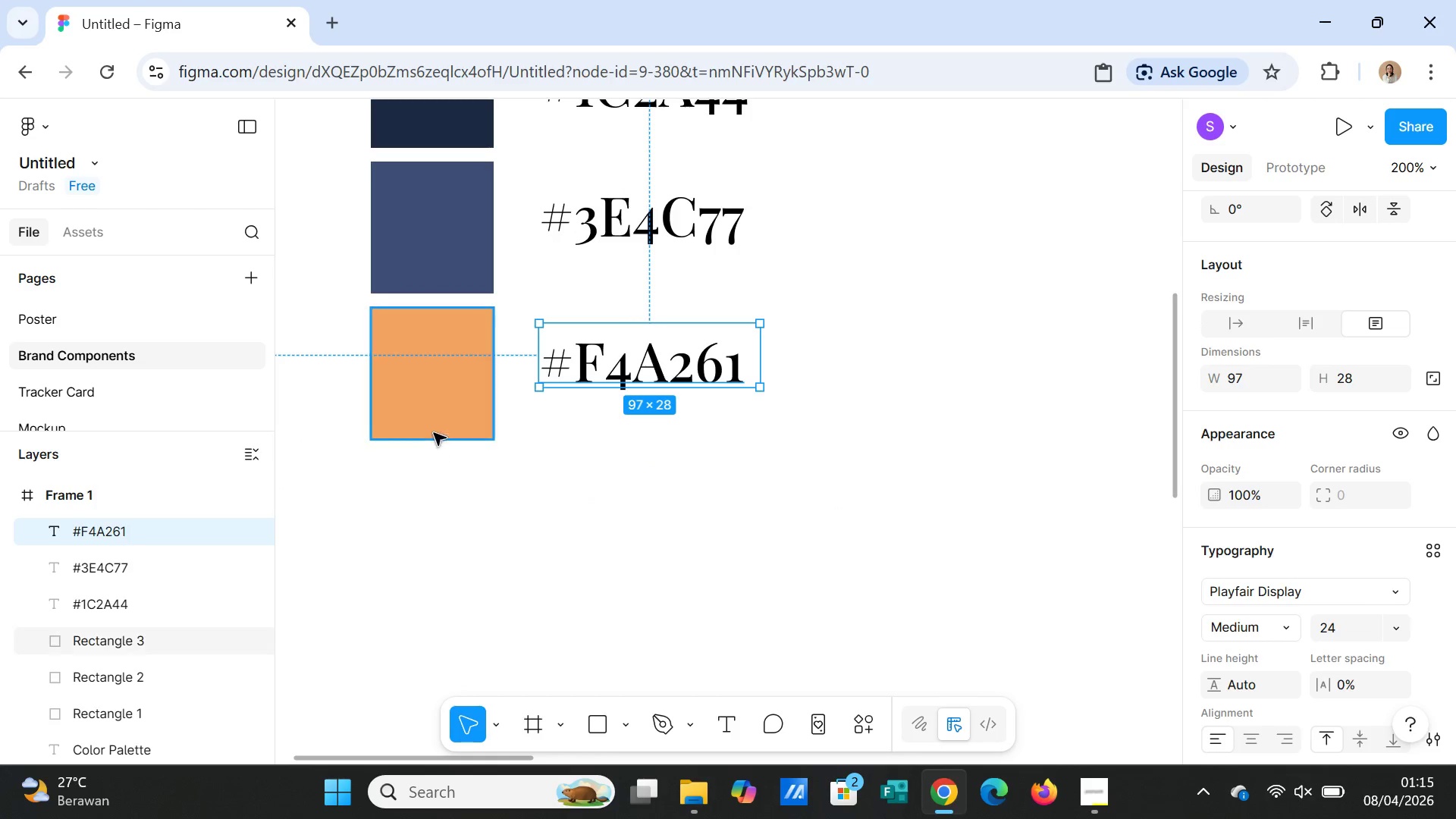 
left_click([434, 429])
 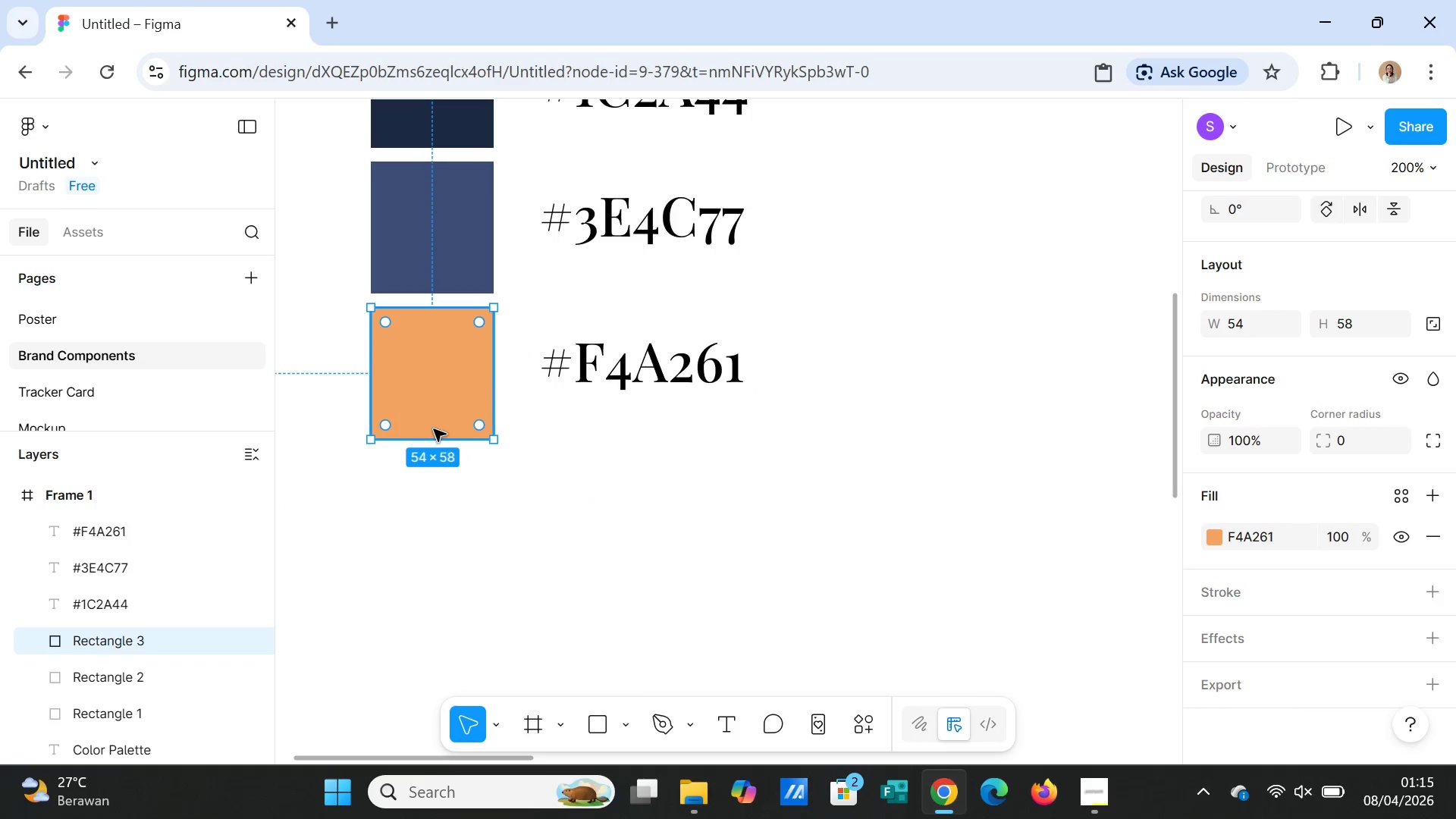 
key(Control+D)
 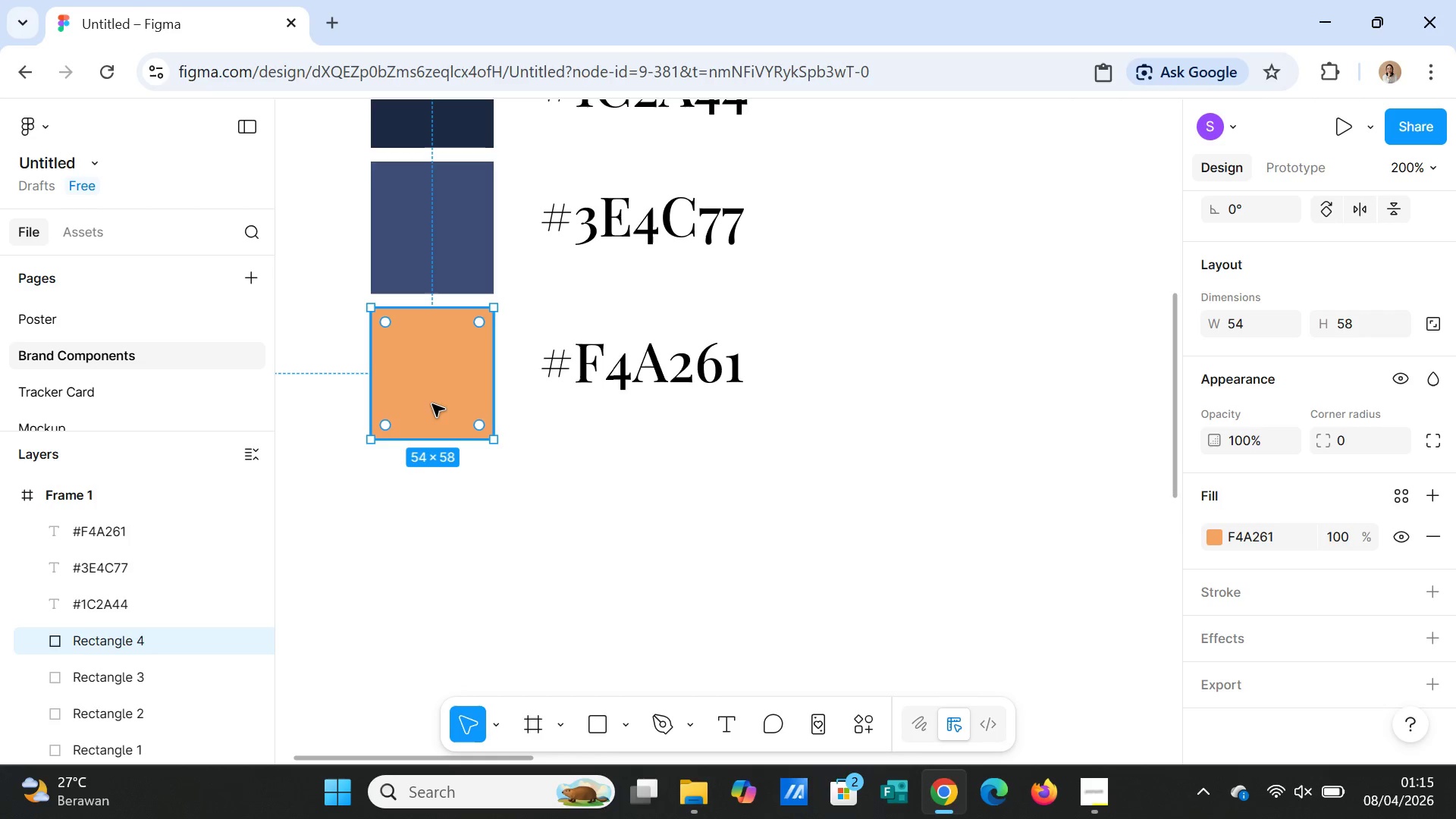 
left_click_drag(start_coordinate=[432, 404], to_coordinate=[427, 562])
 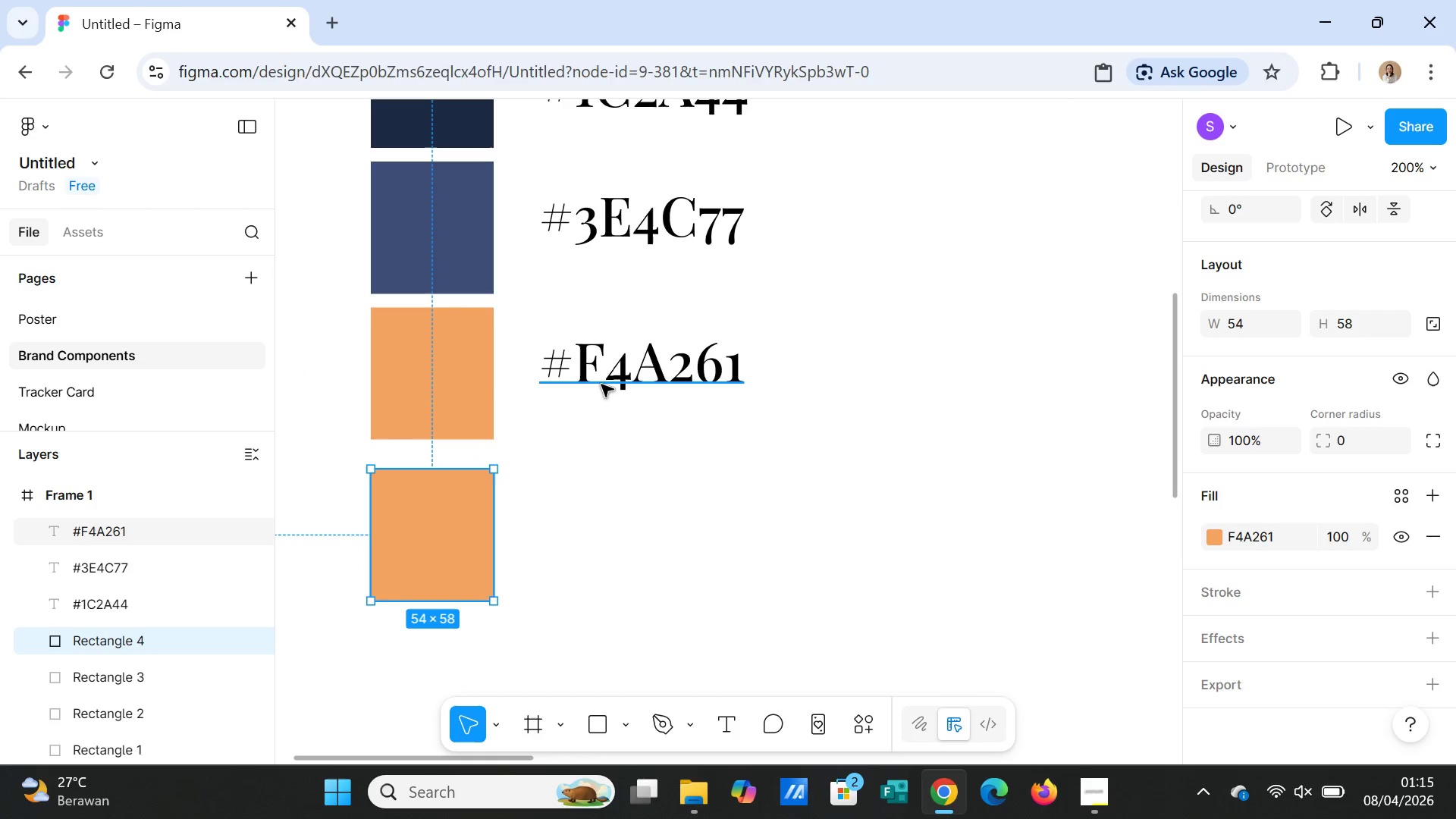 
left_click([601, 384])
 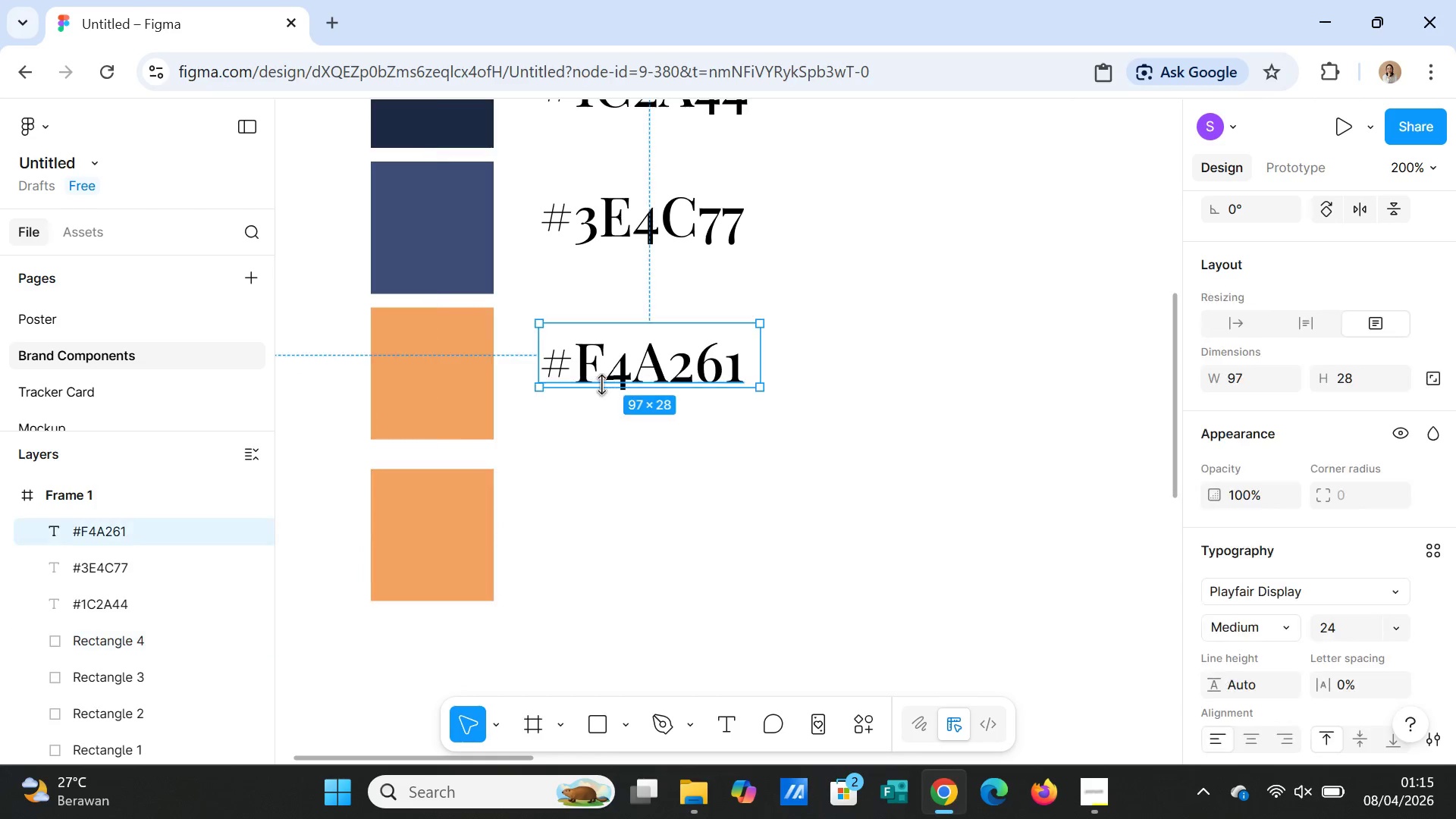 
key(Control+D)
 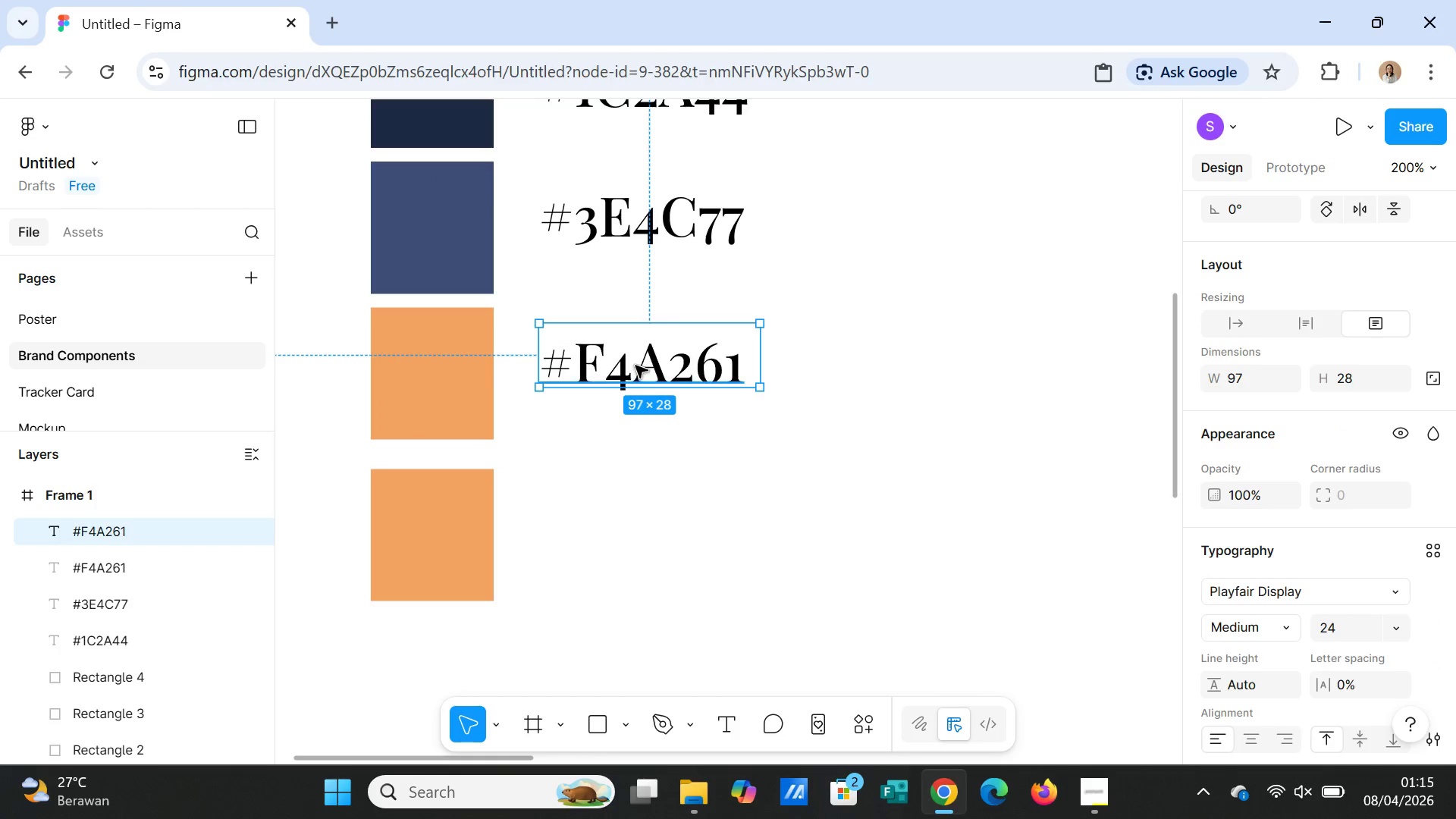 
left_click_drag(start_coordinate=[635, 366], to_coordinate=[628, 532])
 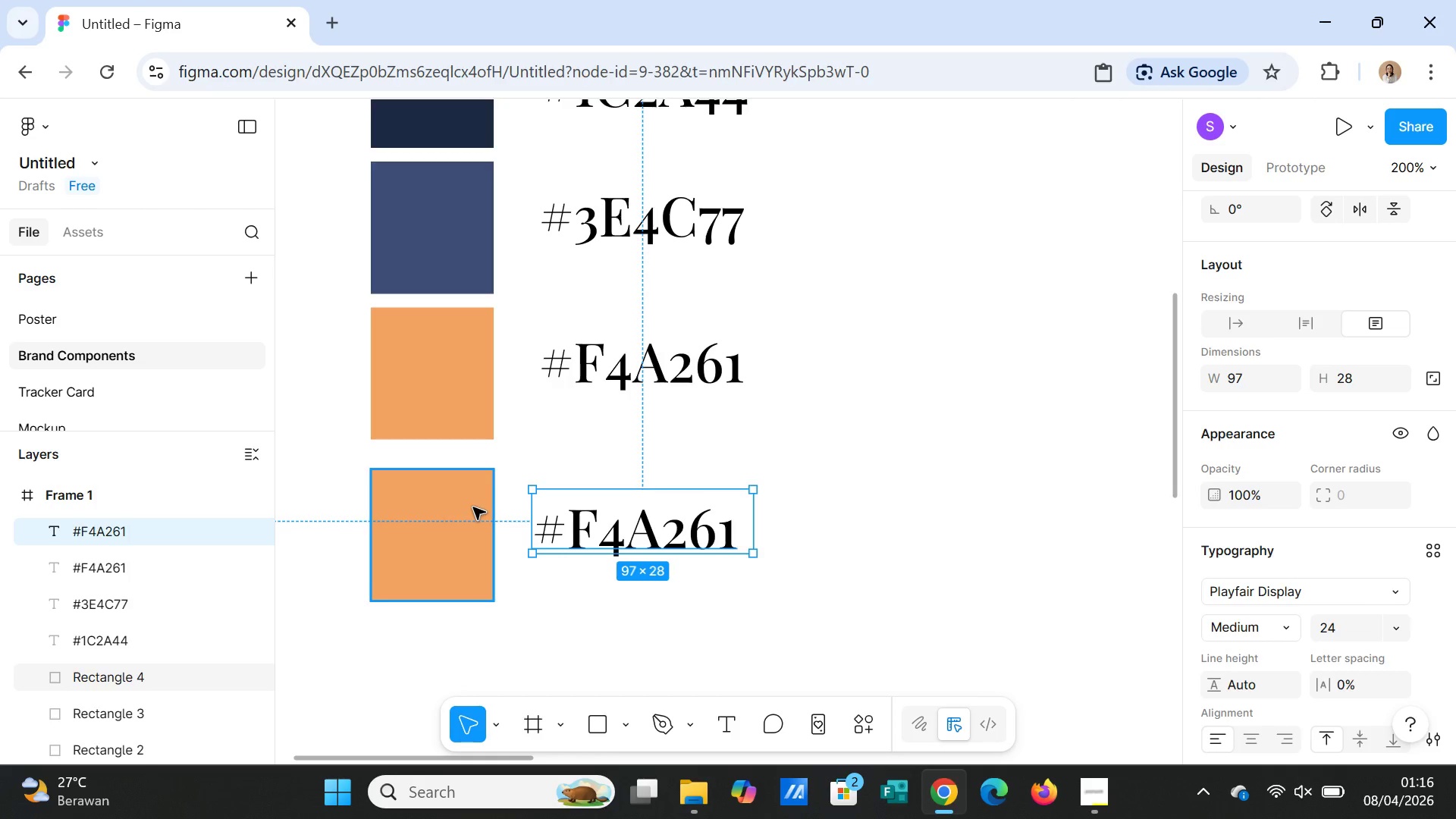 
left_click([473, 507])
 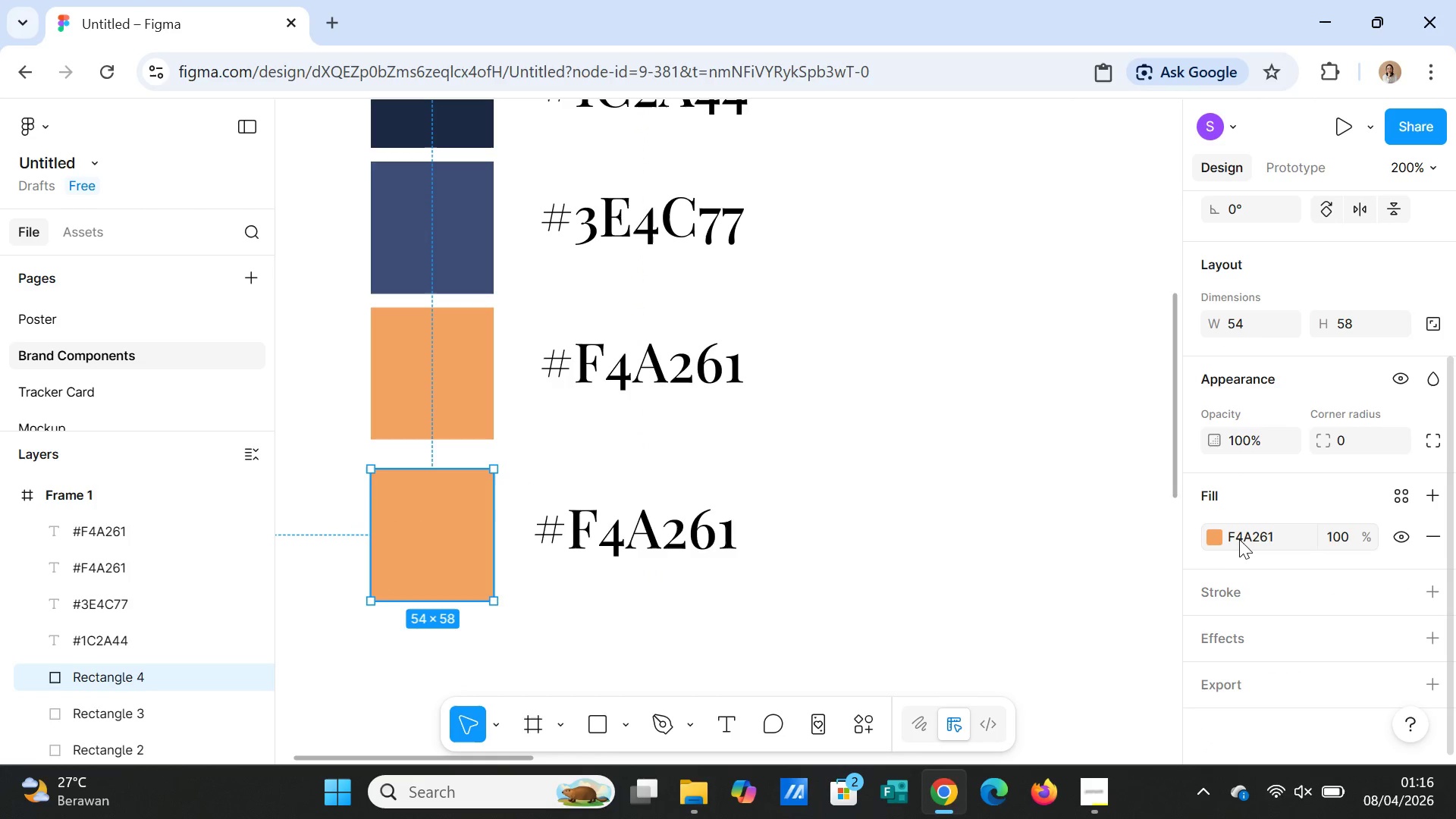 
left_click([1245, 538])
 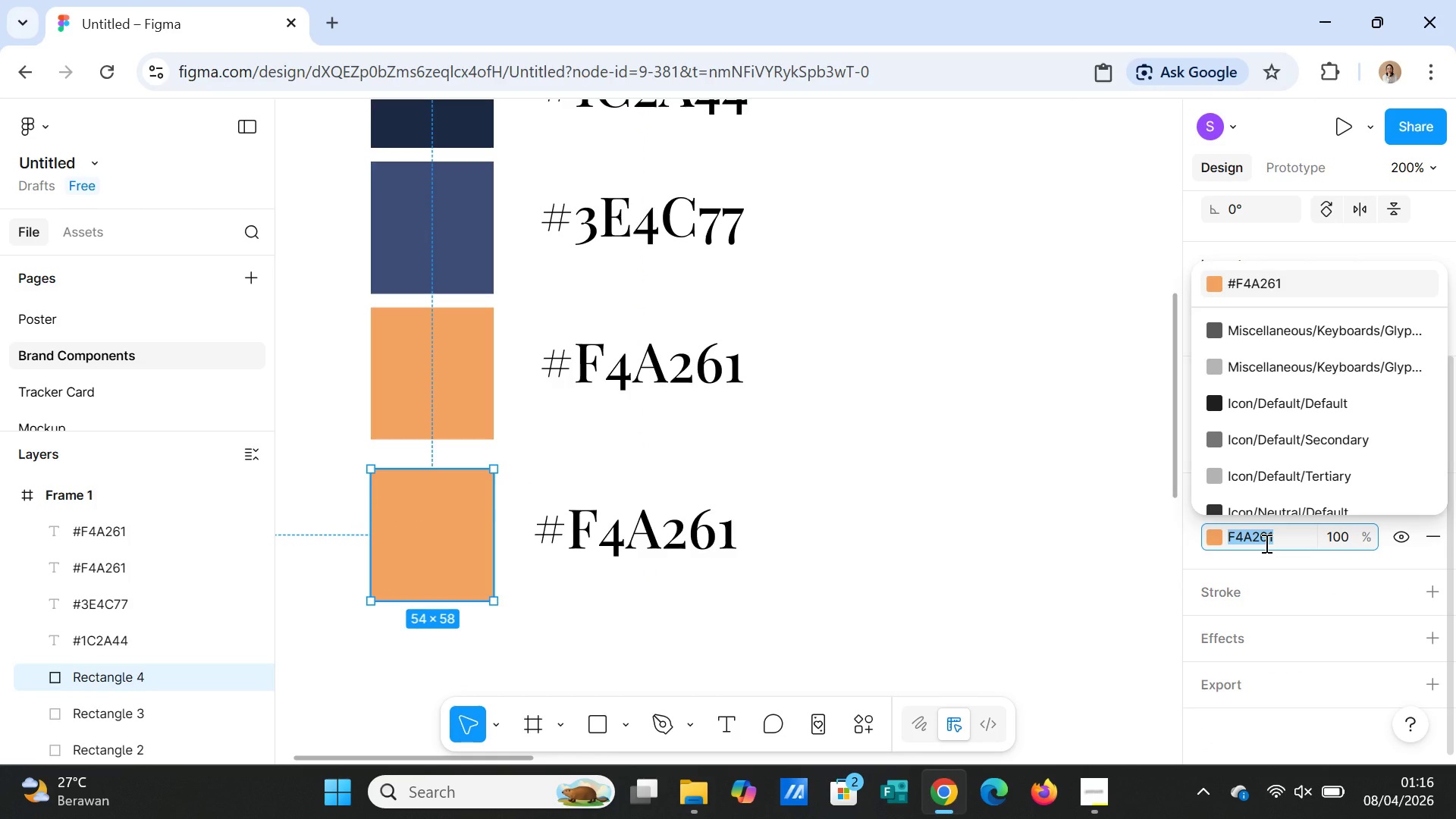 
type(EED9C4)
 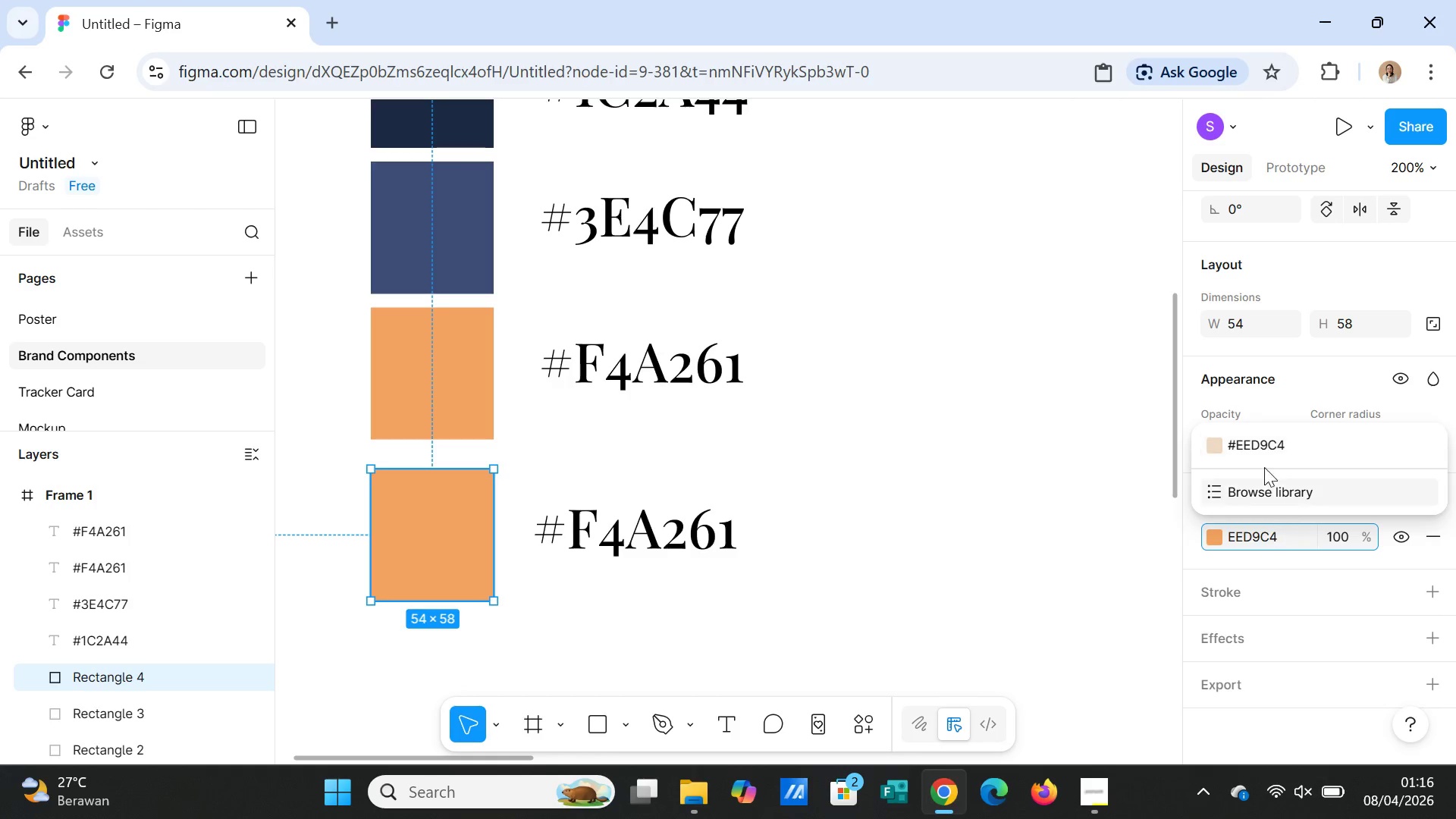 
left_click([1254, 444])
 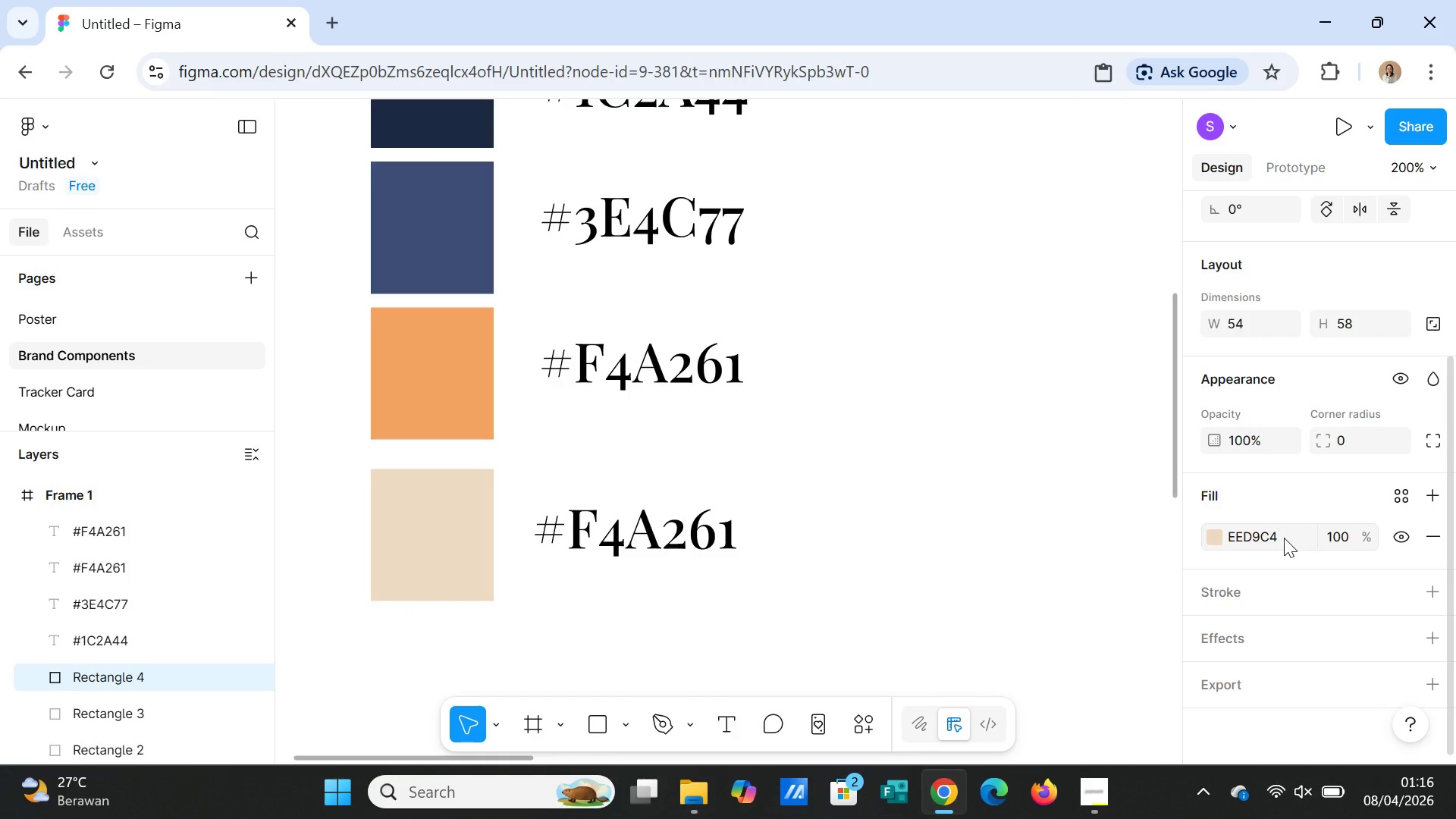 
double_click([1284, 538])
 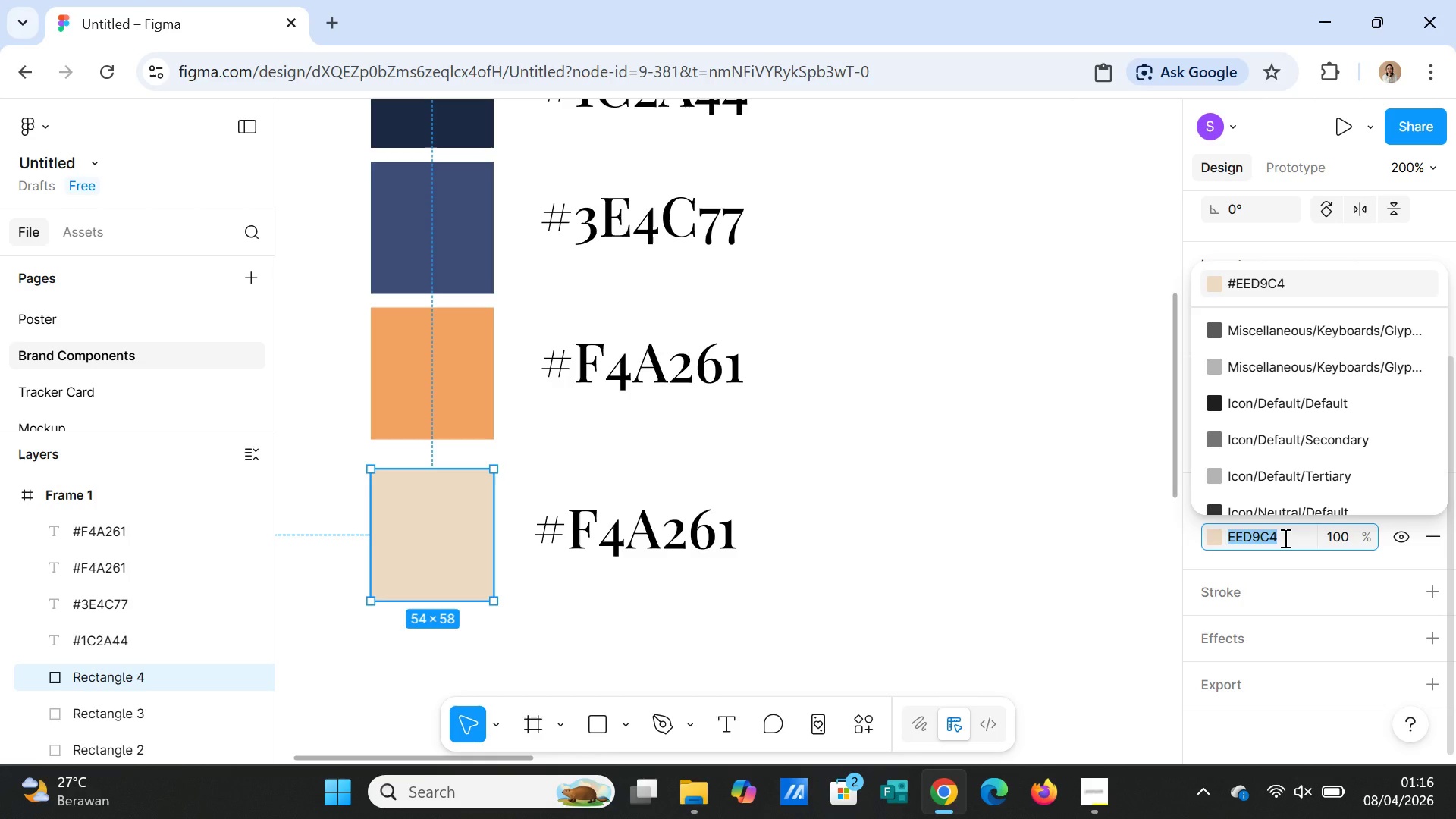 
left_click_drag(start_coordinate=[1284, 538], to_coordinate=[1243, 538])
 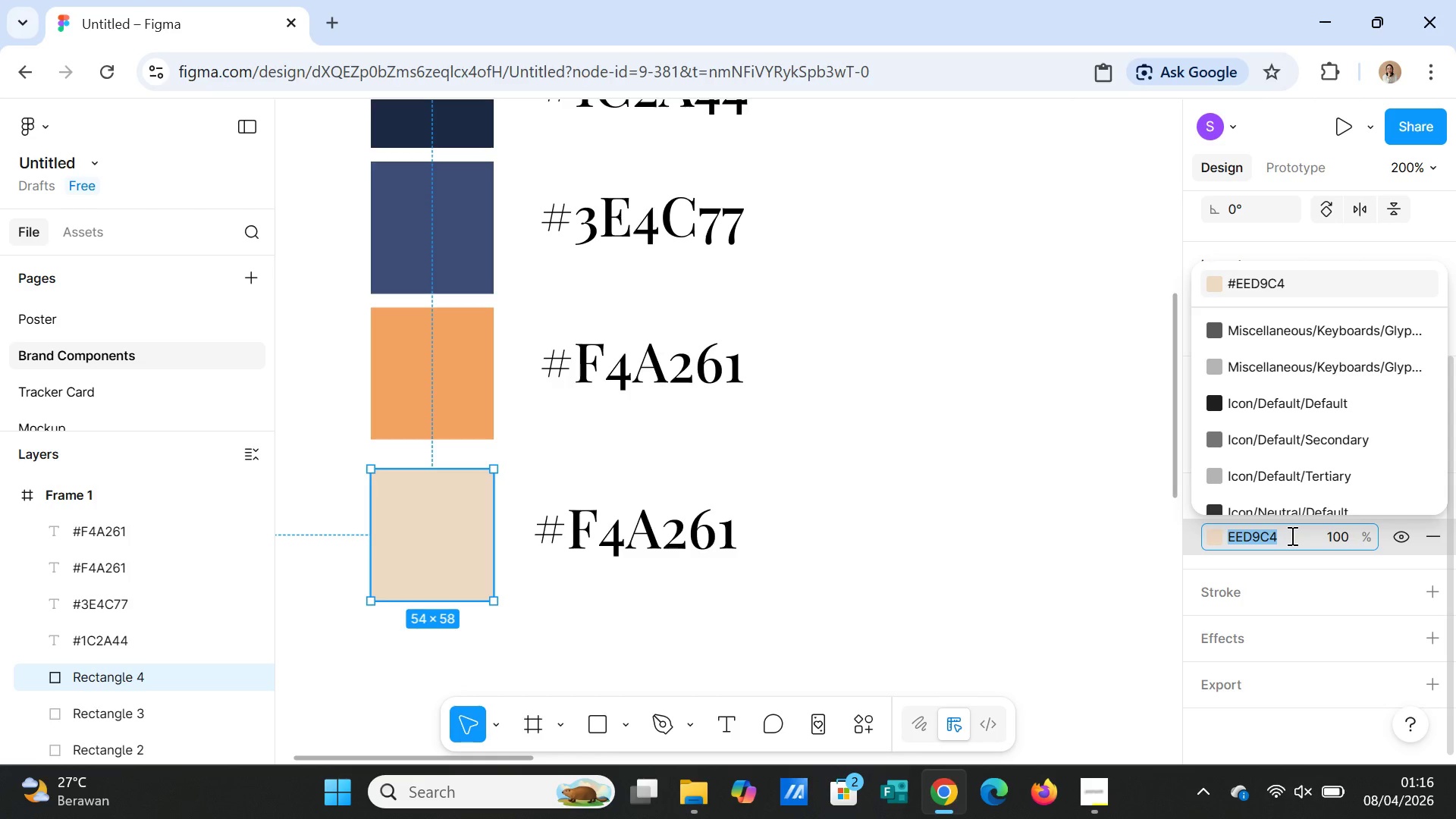 
key(Control+C)
 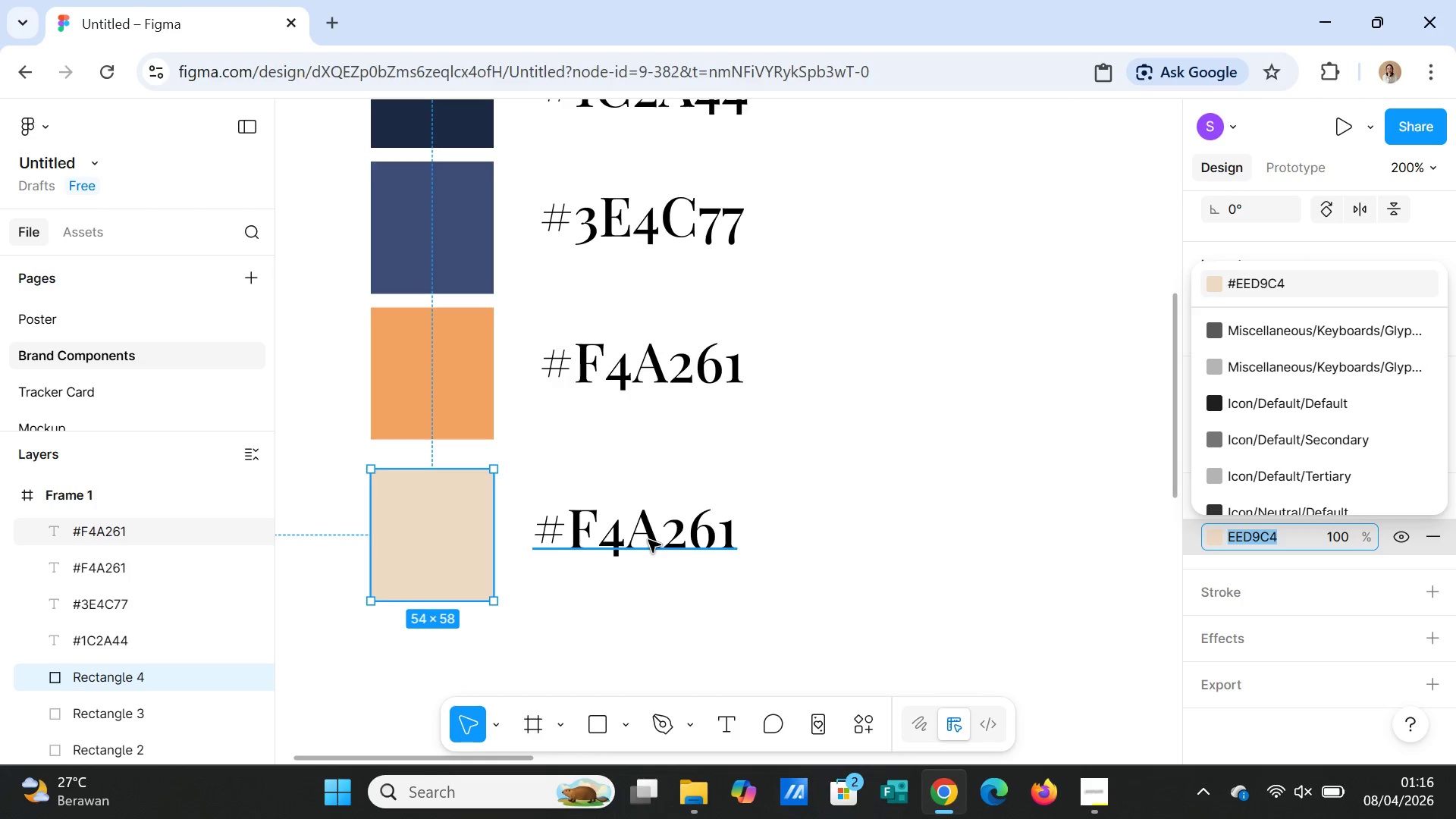 
double_click([648, 540])
 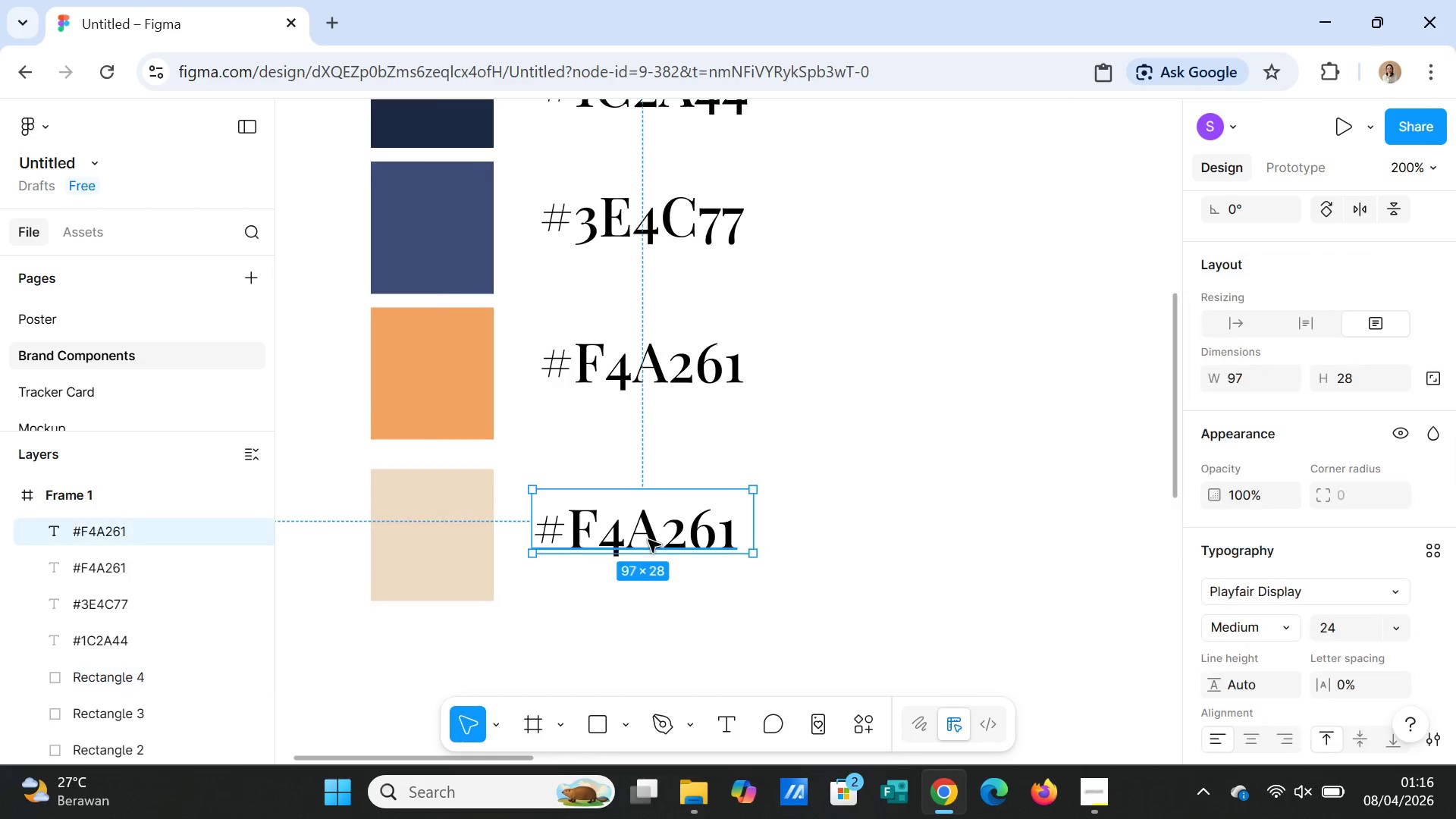 
triple_click([648, 540])
 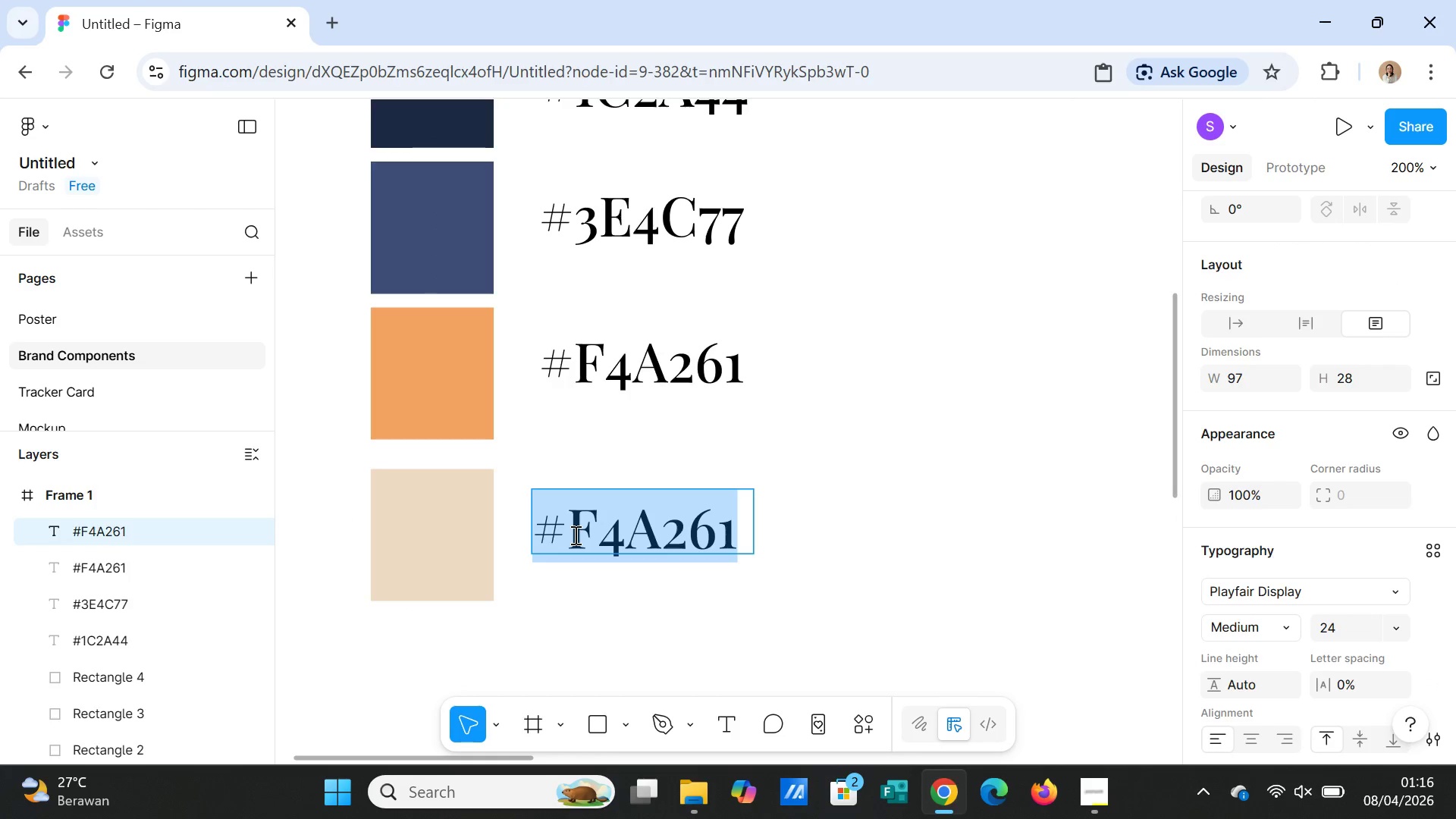 
left_click([574, 535])
 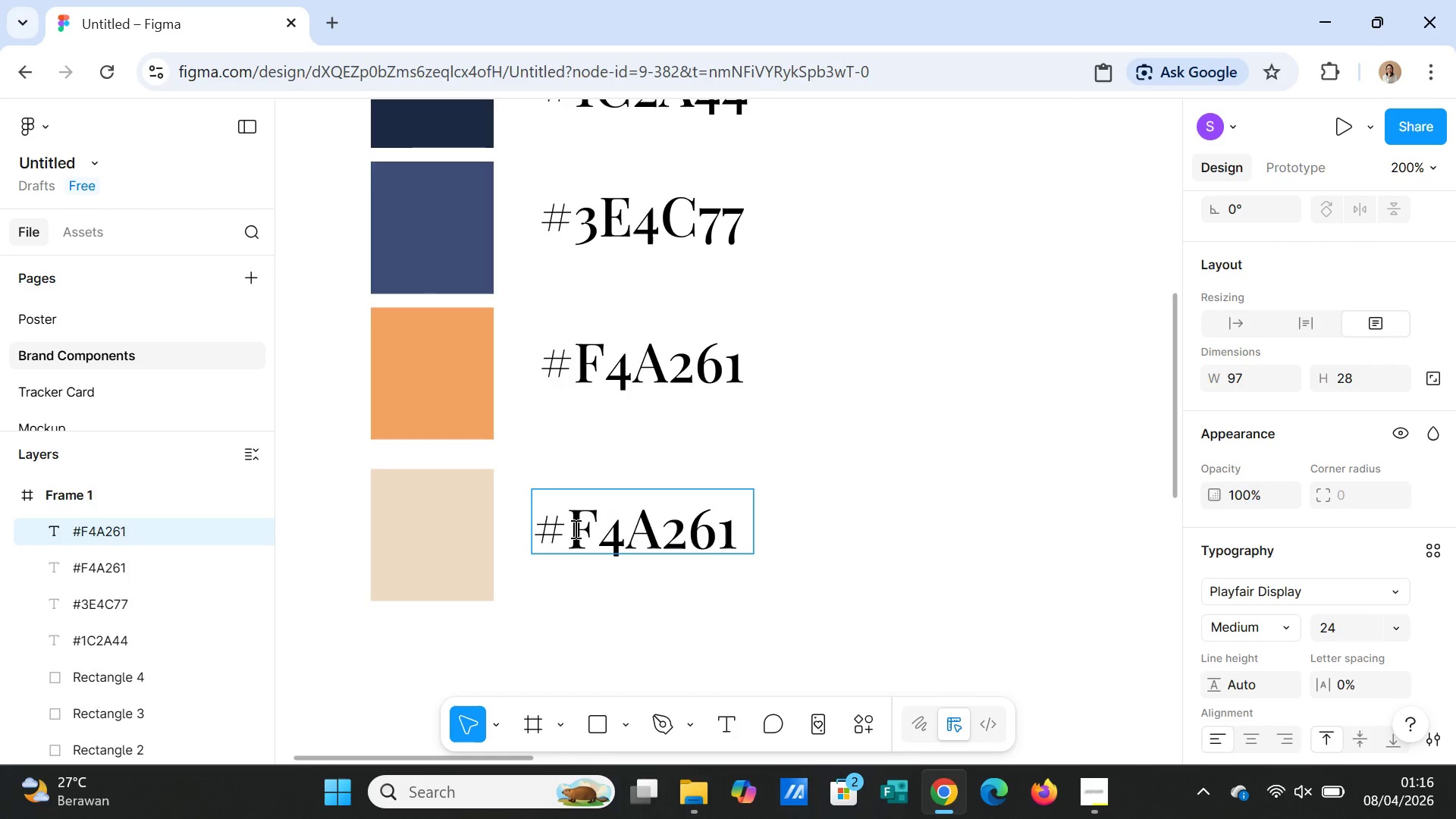 
left_click_drag(start_coordinate=[574, 529], to_coordinate=[730, 531])
 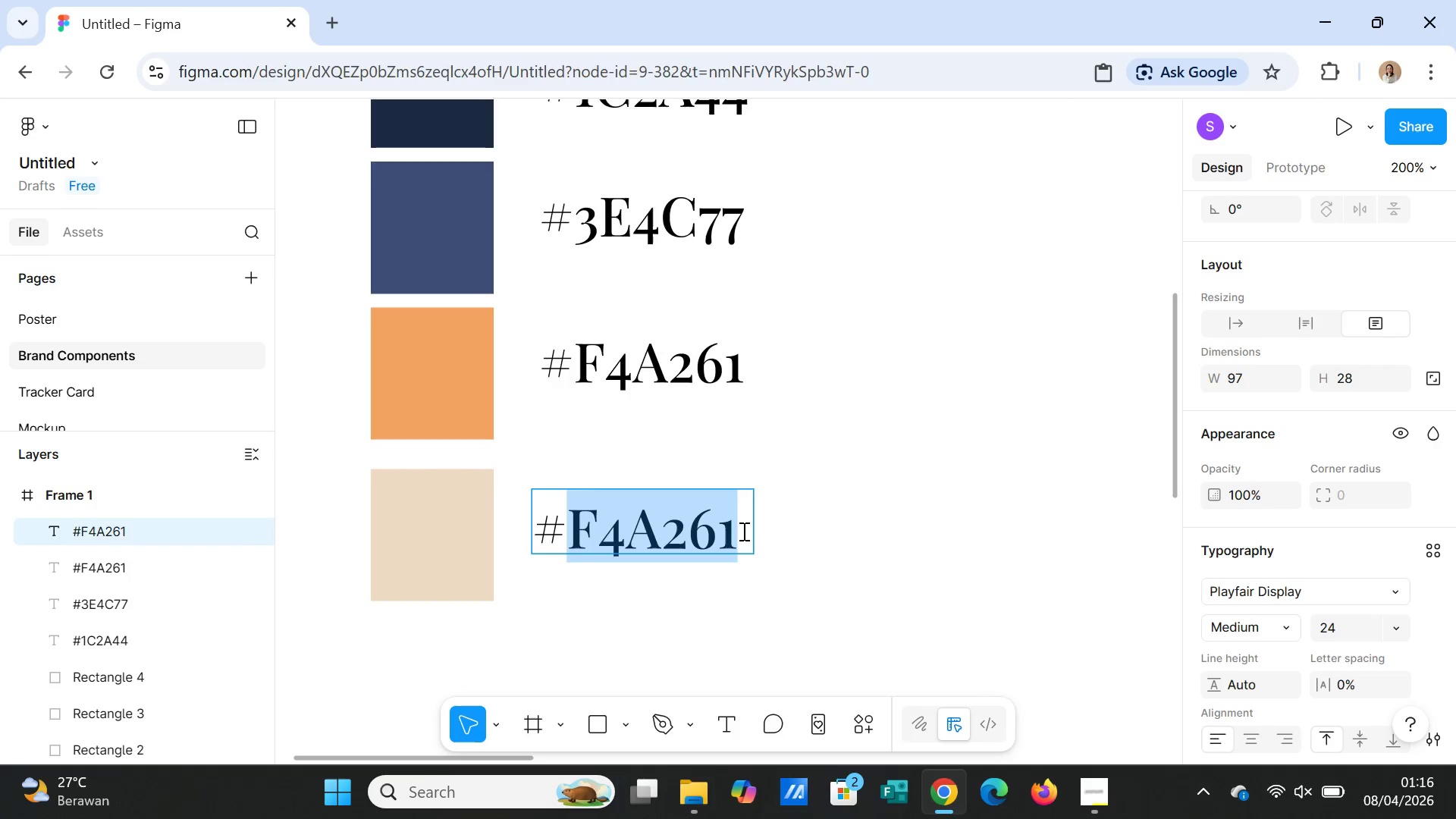 
key(Control+V)
 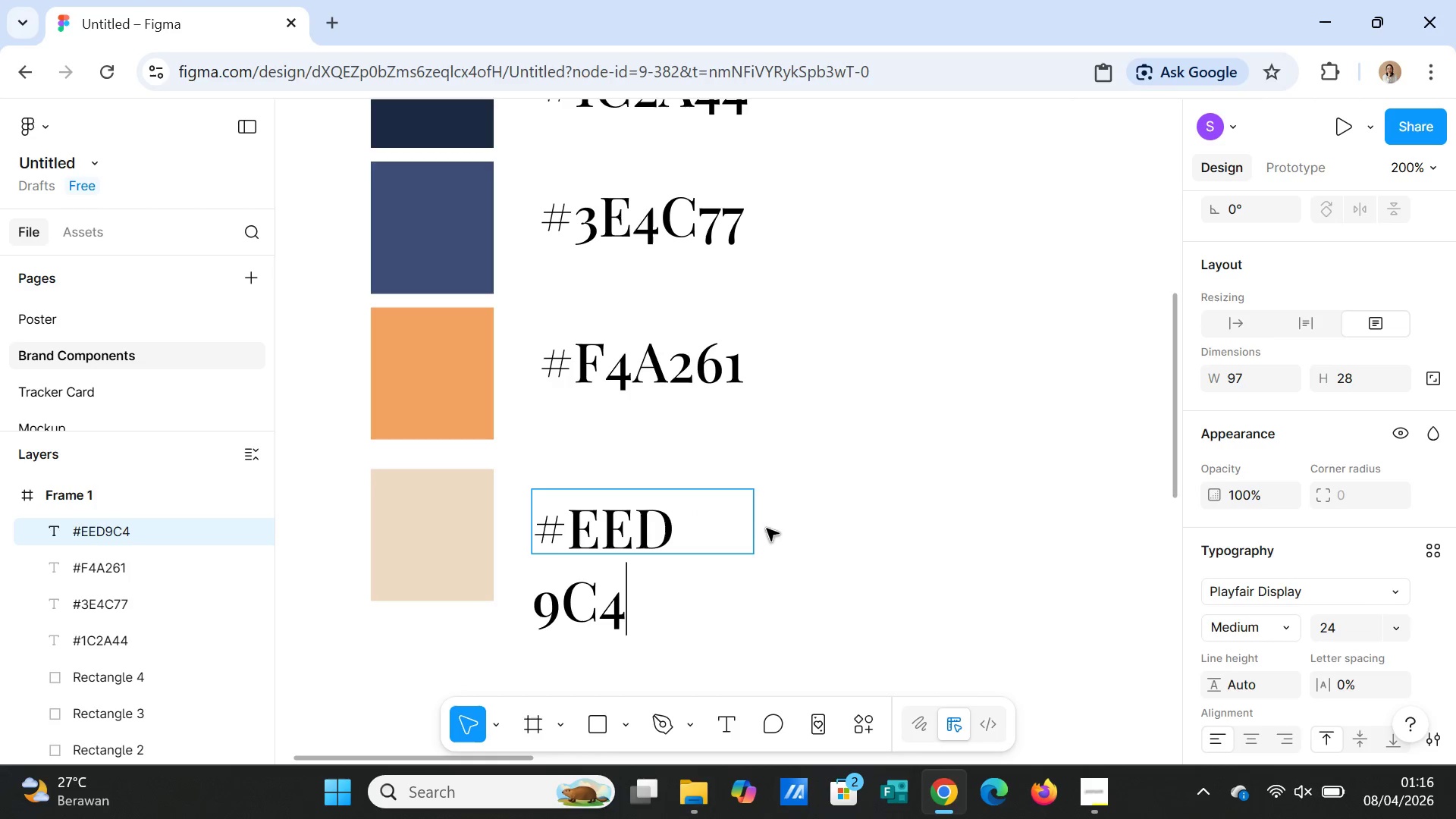 
left_click([811, 542])
 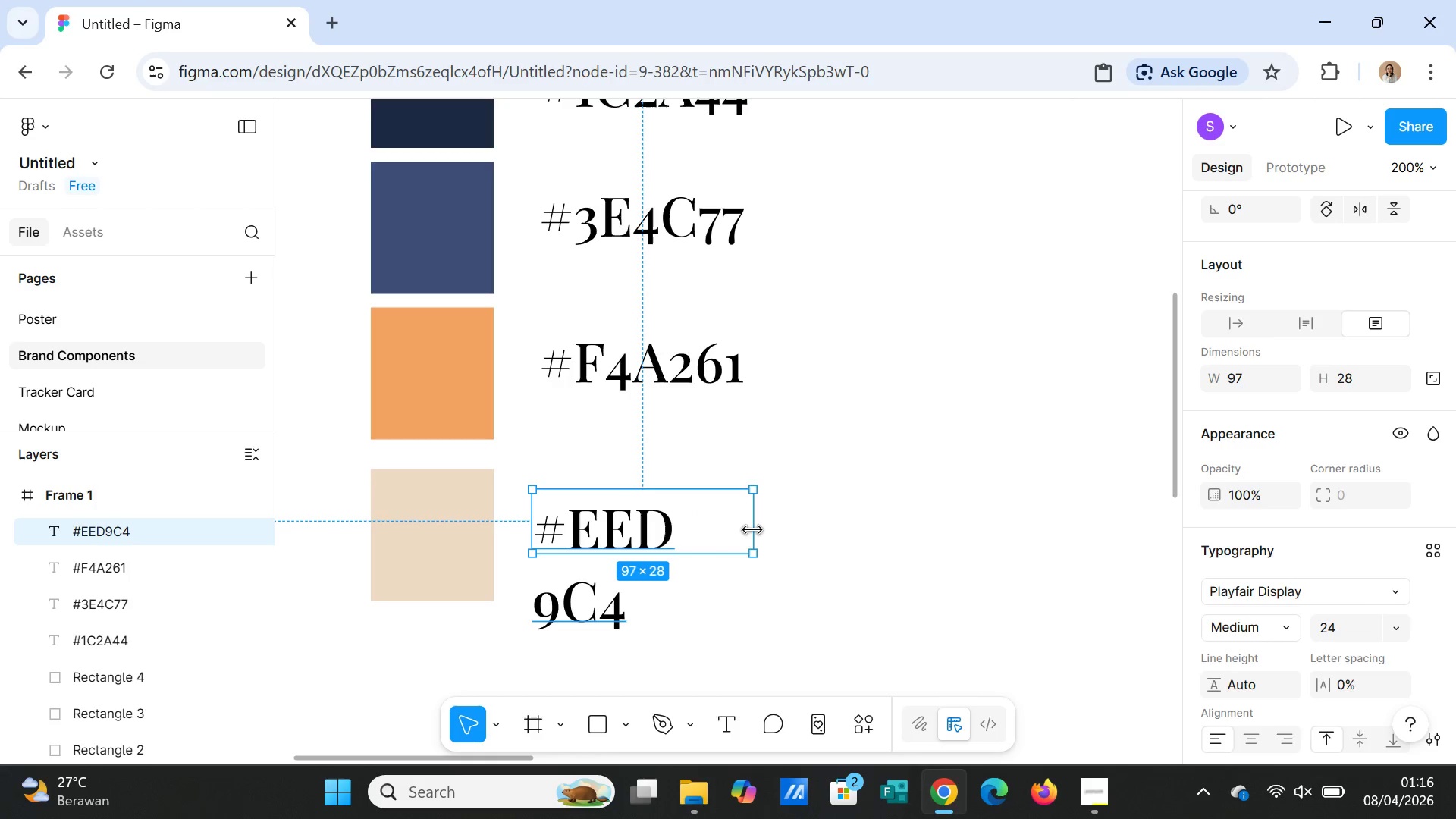 
left_click_drag(start_coordinate=[752, 529], to_coordinate=[770, 529])
 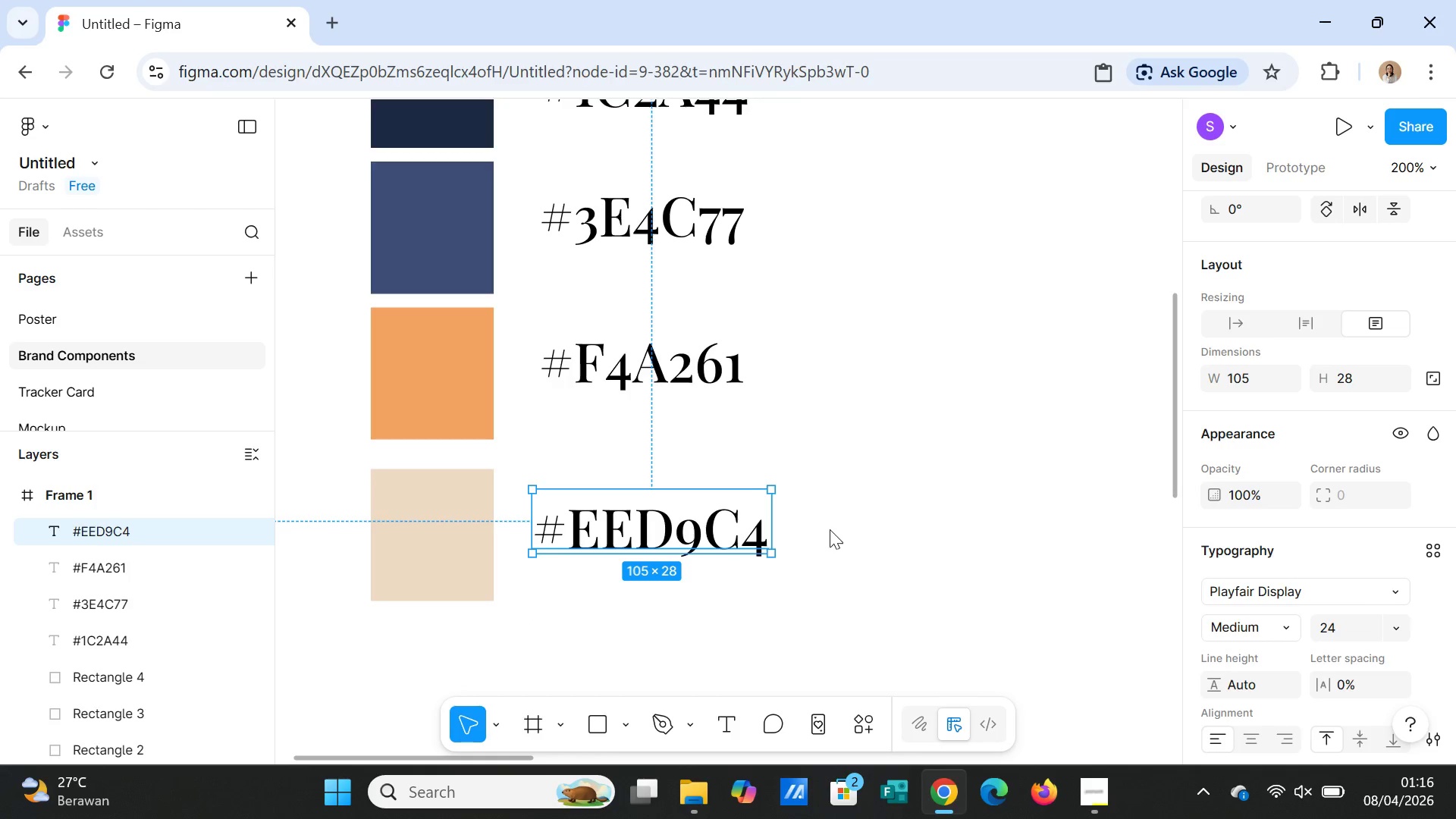 
left_click([830, 529])
 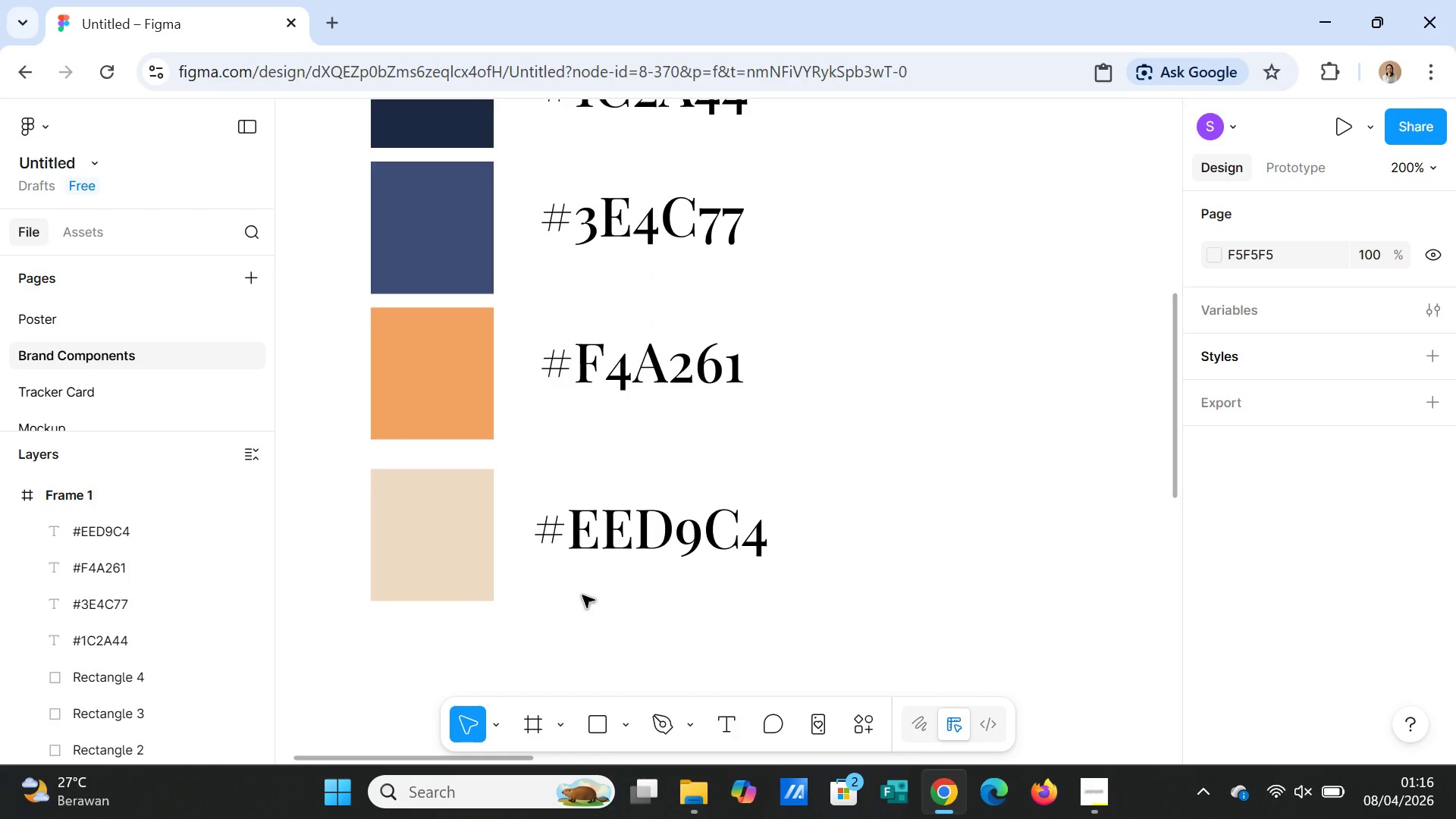 
scroll: coordinate [533, 602], scroll_direction: down, amount: 2.0
 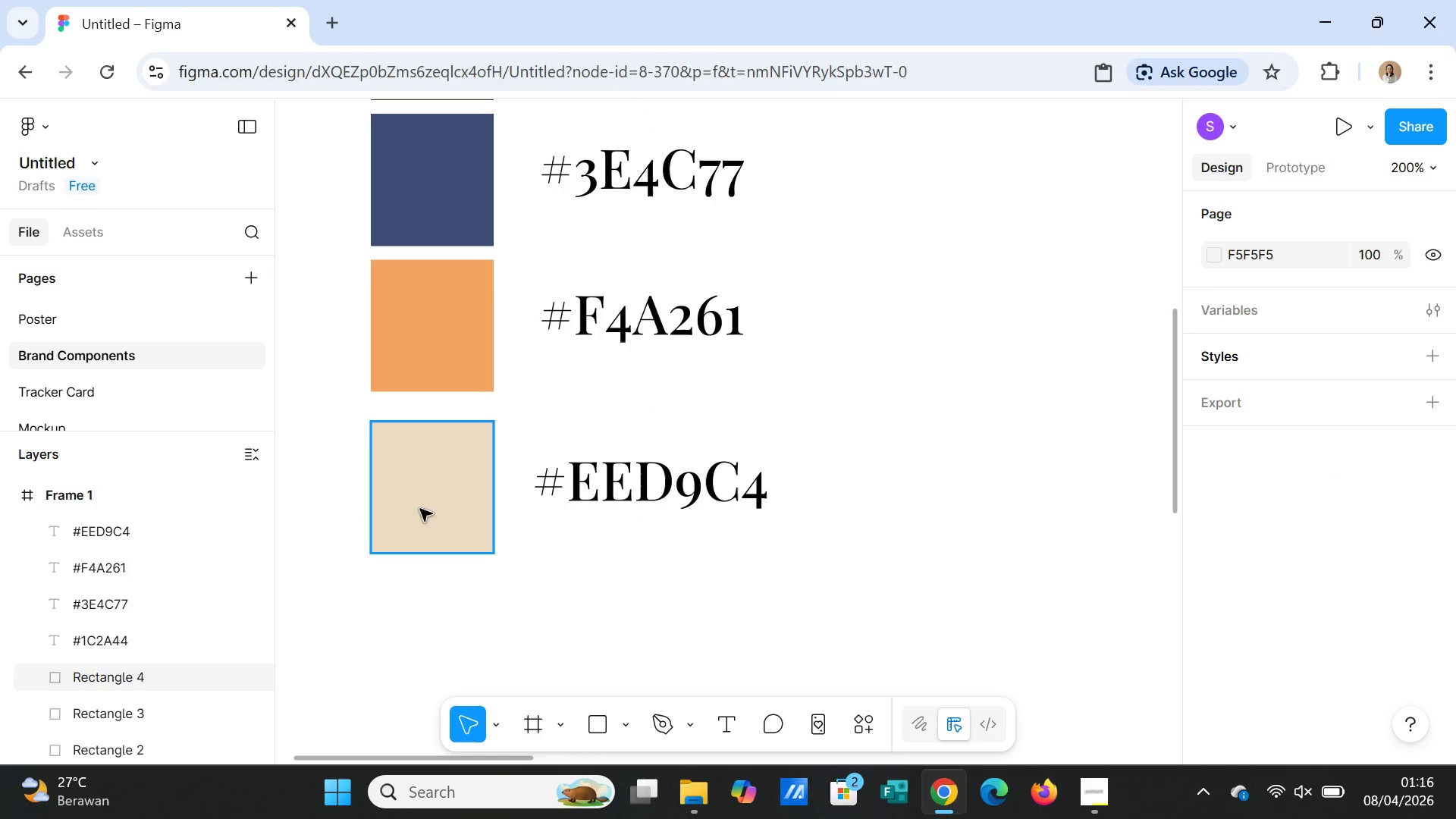 
left_click([420, 509])
 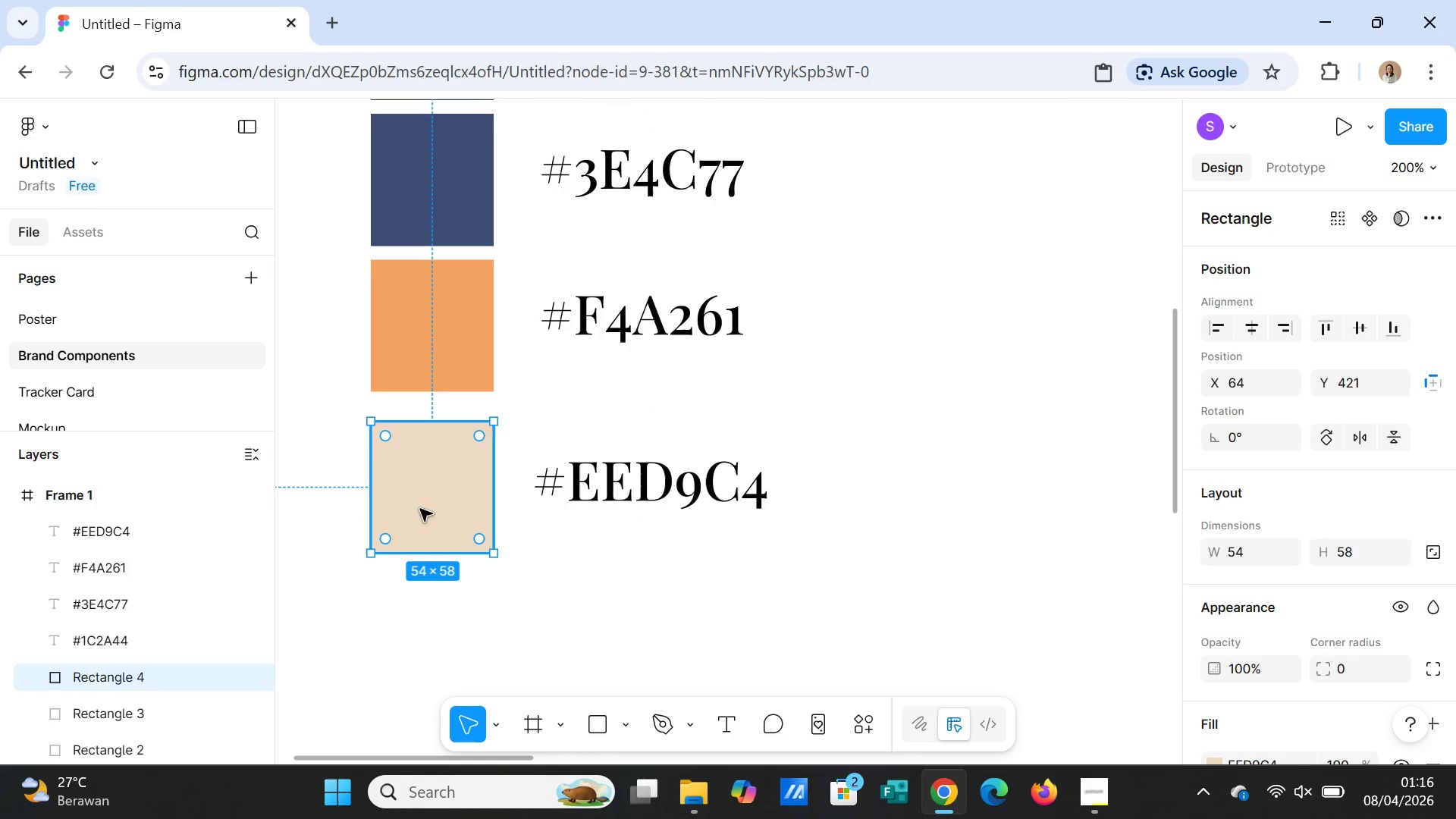 
key(Control+D)
 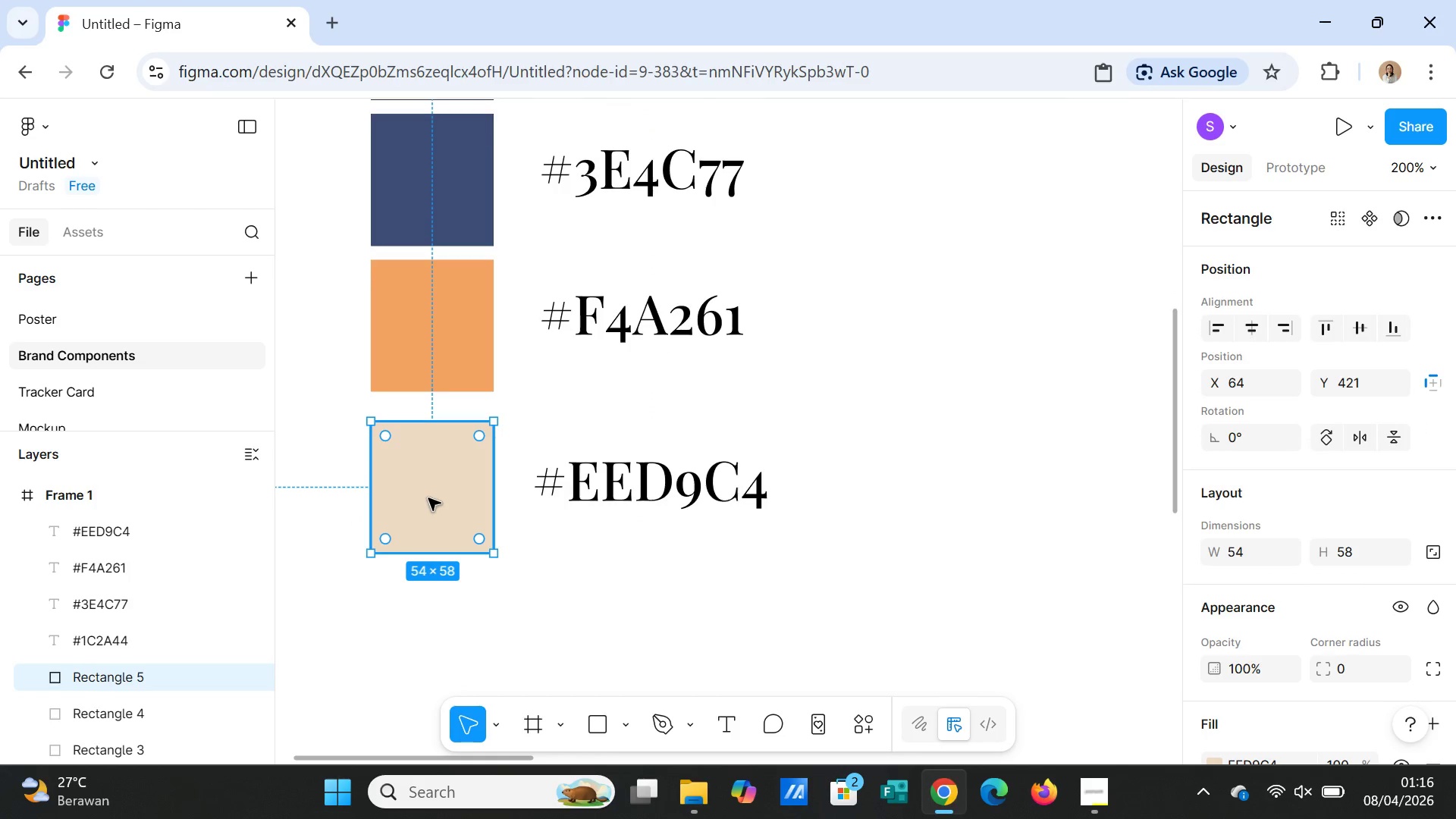 
left_click_drag(start_coordinate=[428, 498], to_coordinate=[423, 648])
 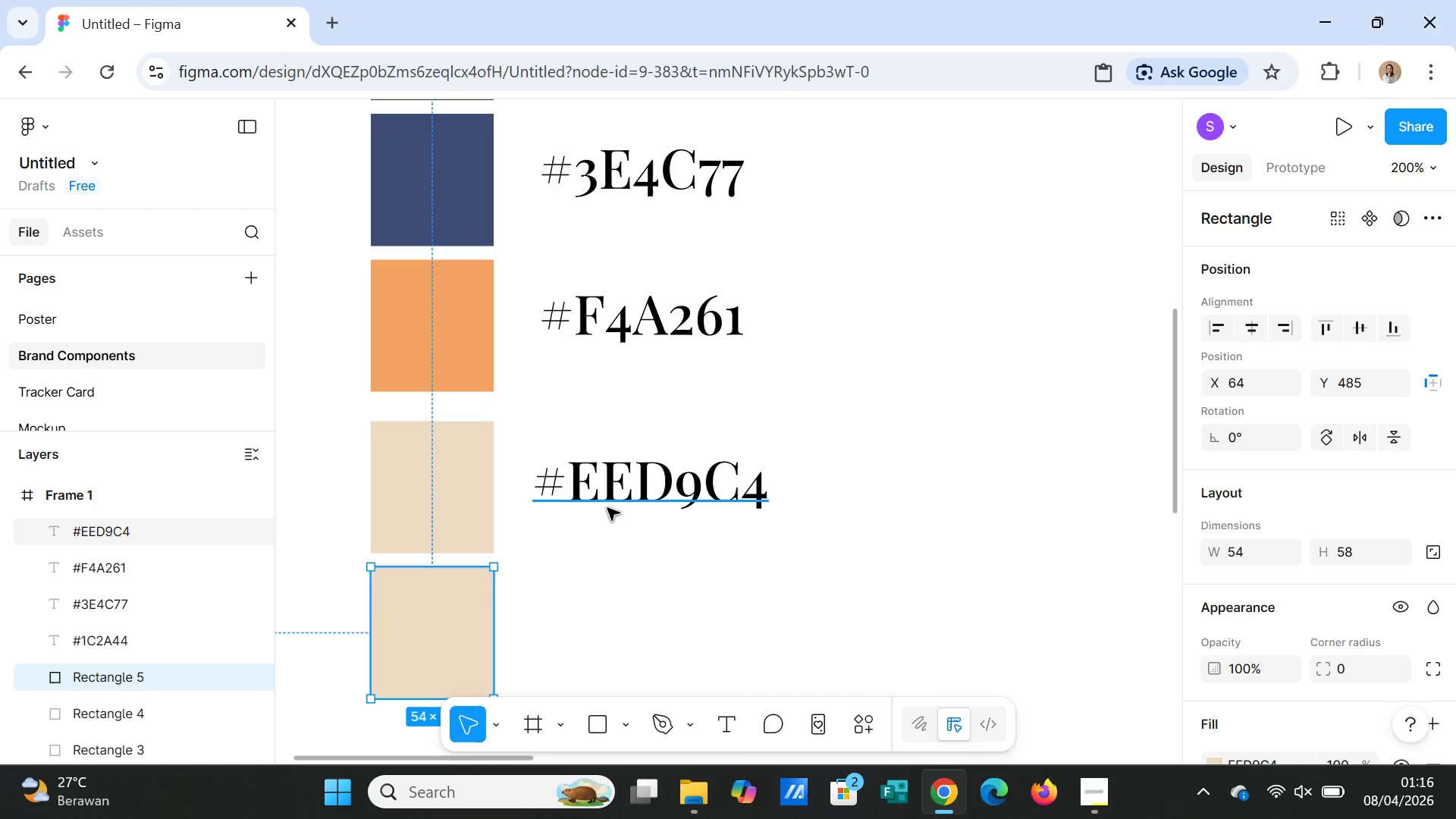 
left_click([608, 506])
 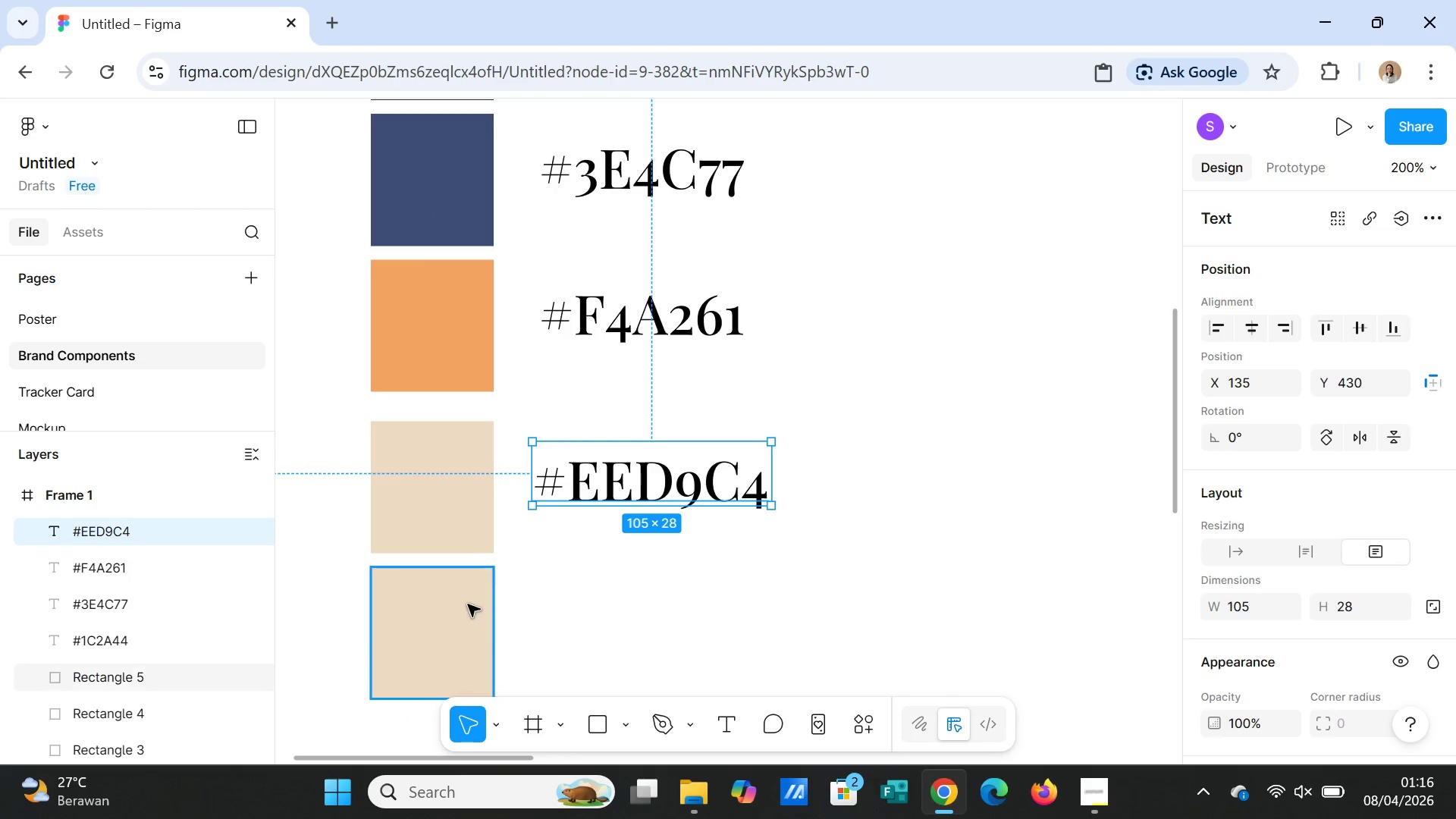 
left_click_drag(start_coordinate=[468, 604], to_coordinate=[467, 613])
 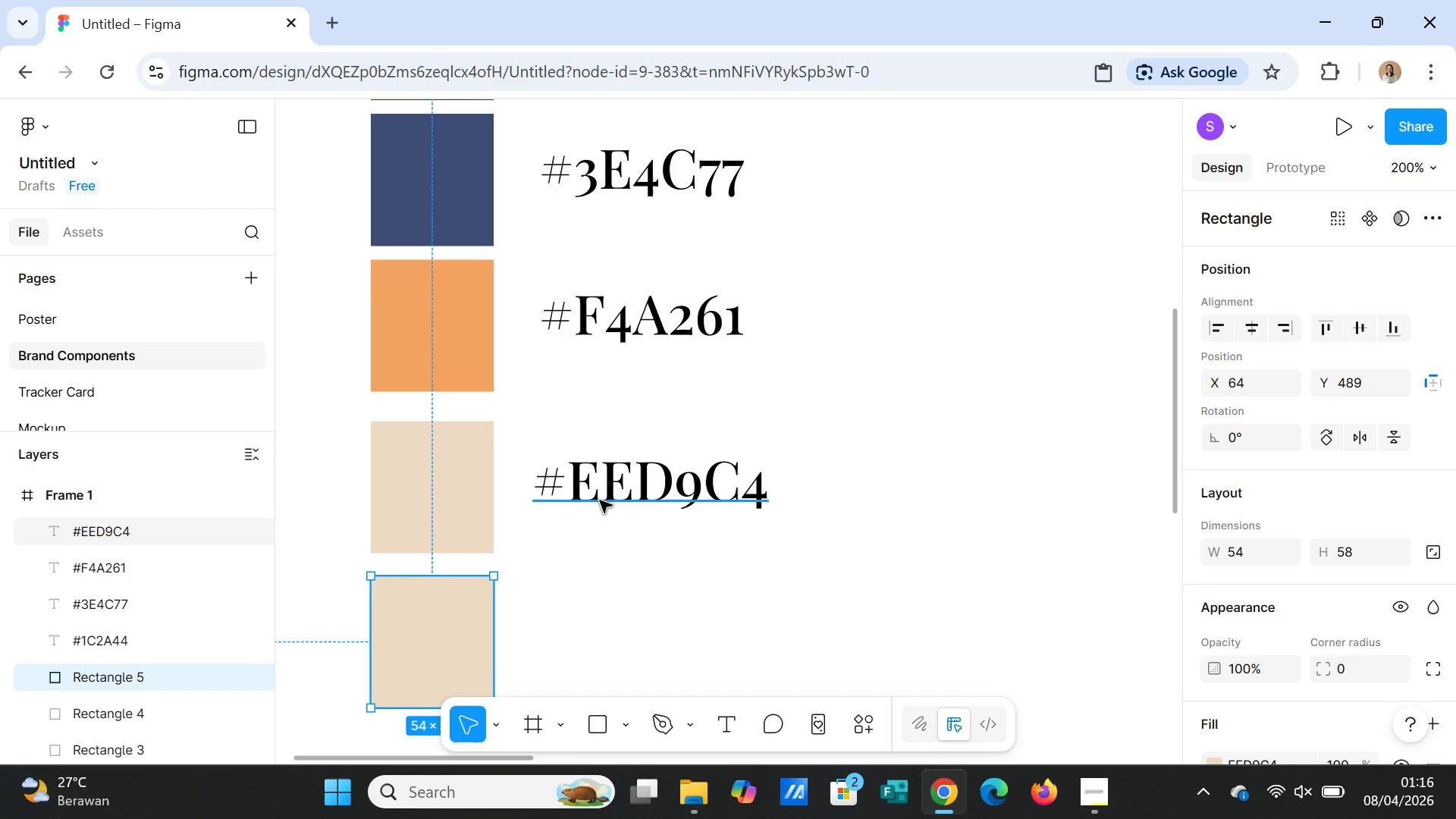 
left_click([600, 500])
 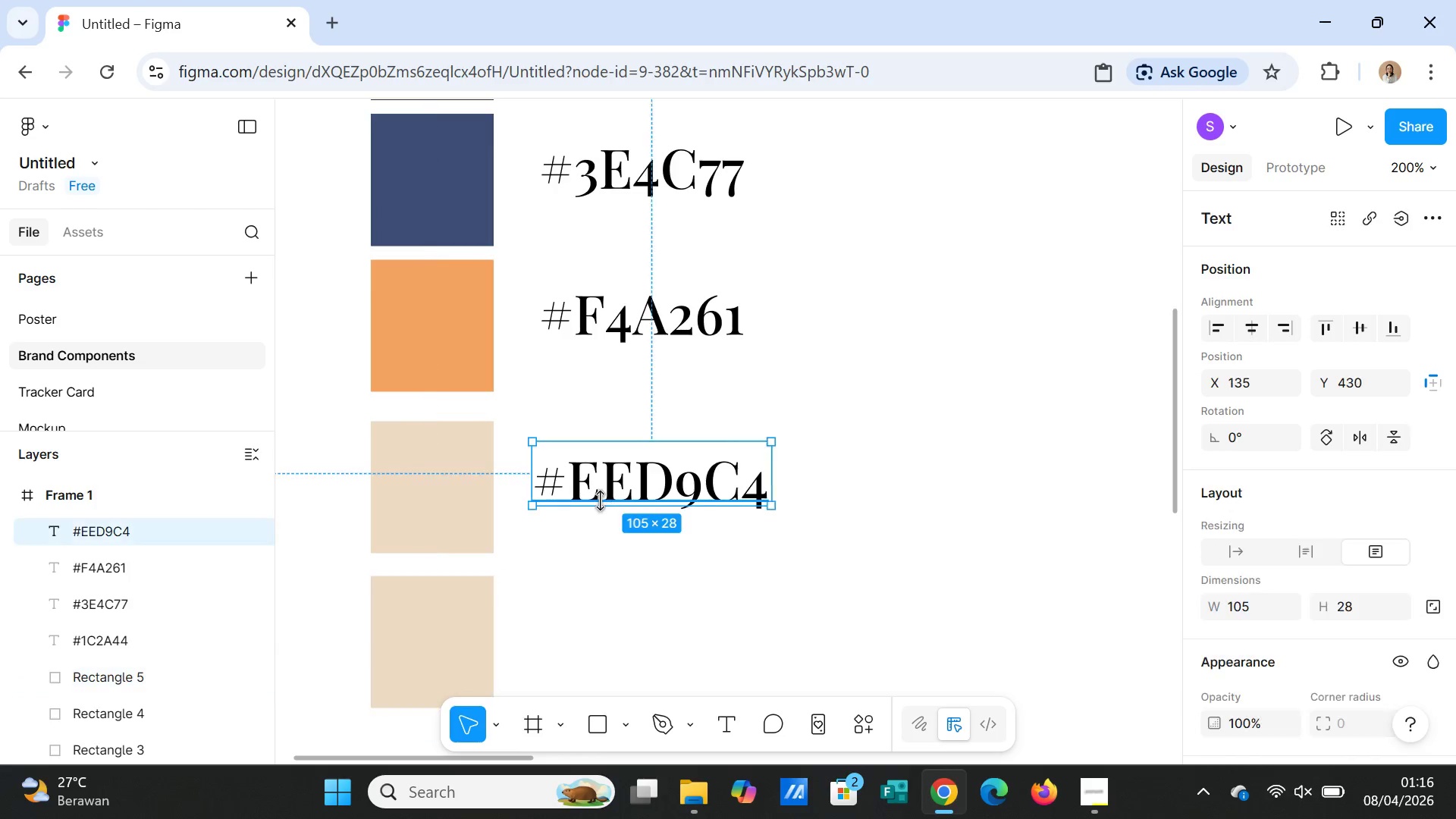 
key(Control+D)
 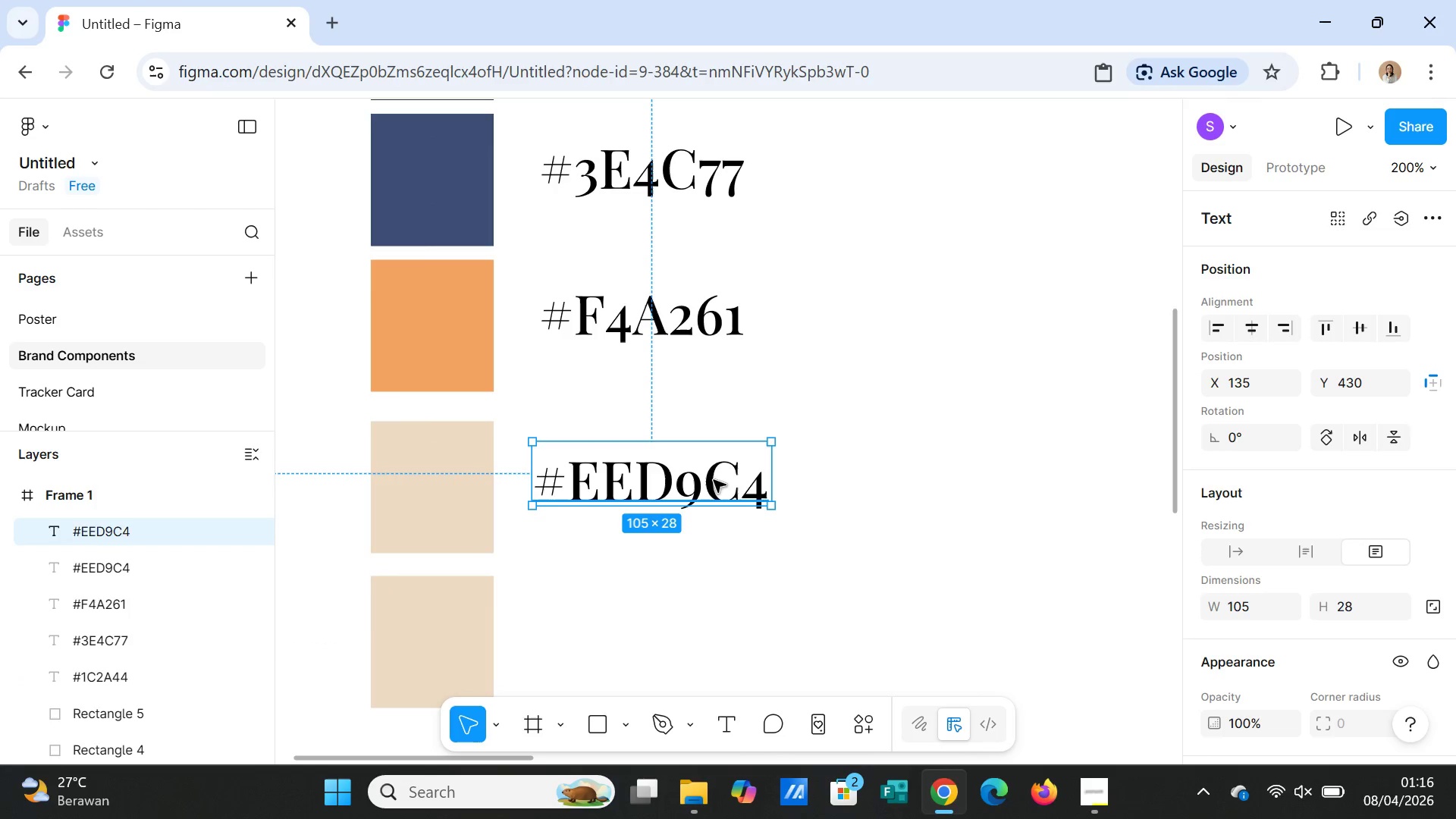 
left_click_drag(start_coordinate=[714, 480], to_coordinate=[699, 633])
 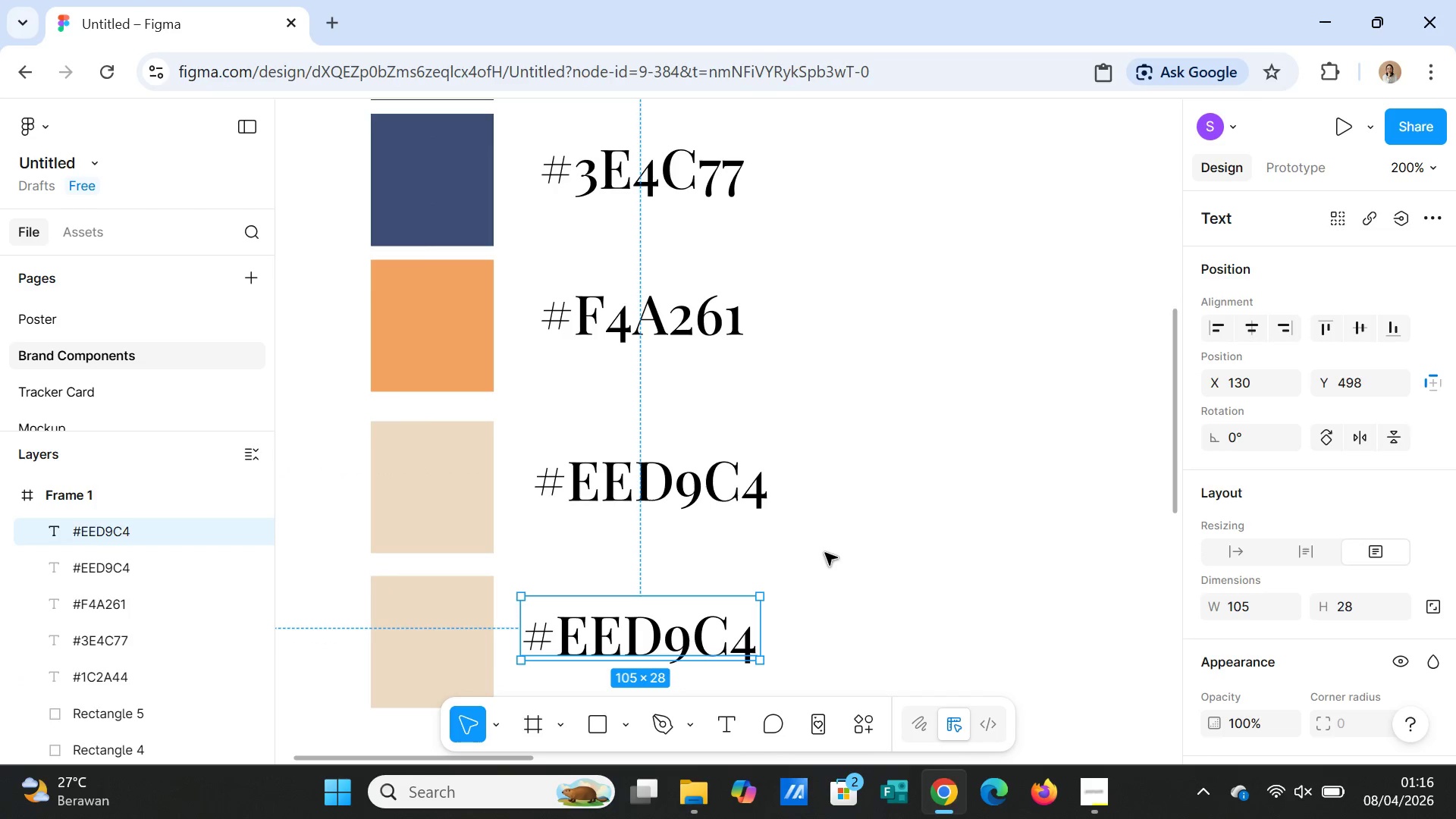 
left_click([825, 553])
 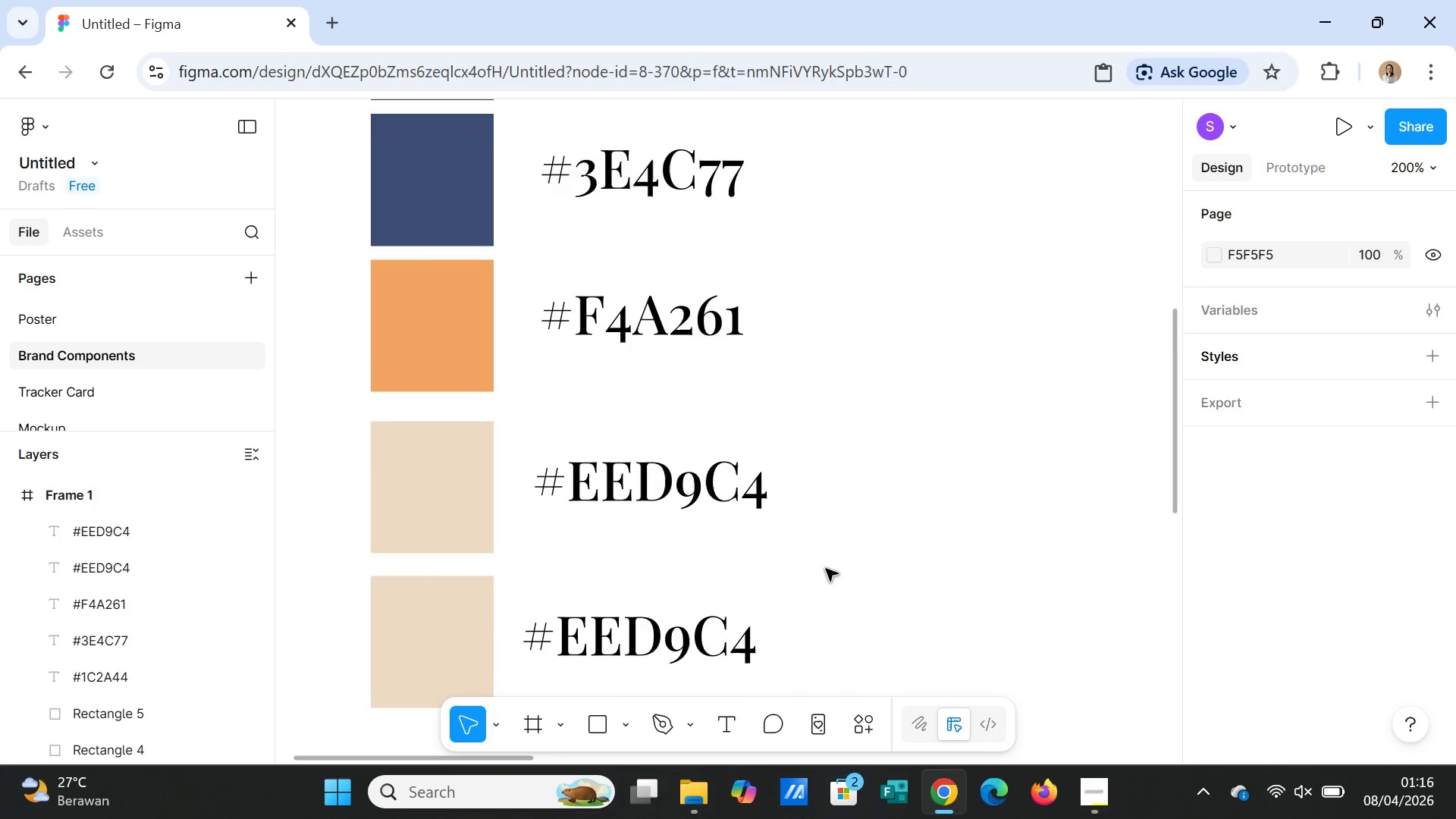 
scroll: coordinate [829, 573], scroll_direction: down, amount: 3.0
 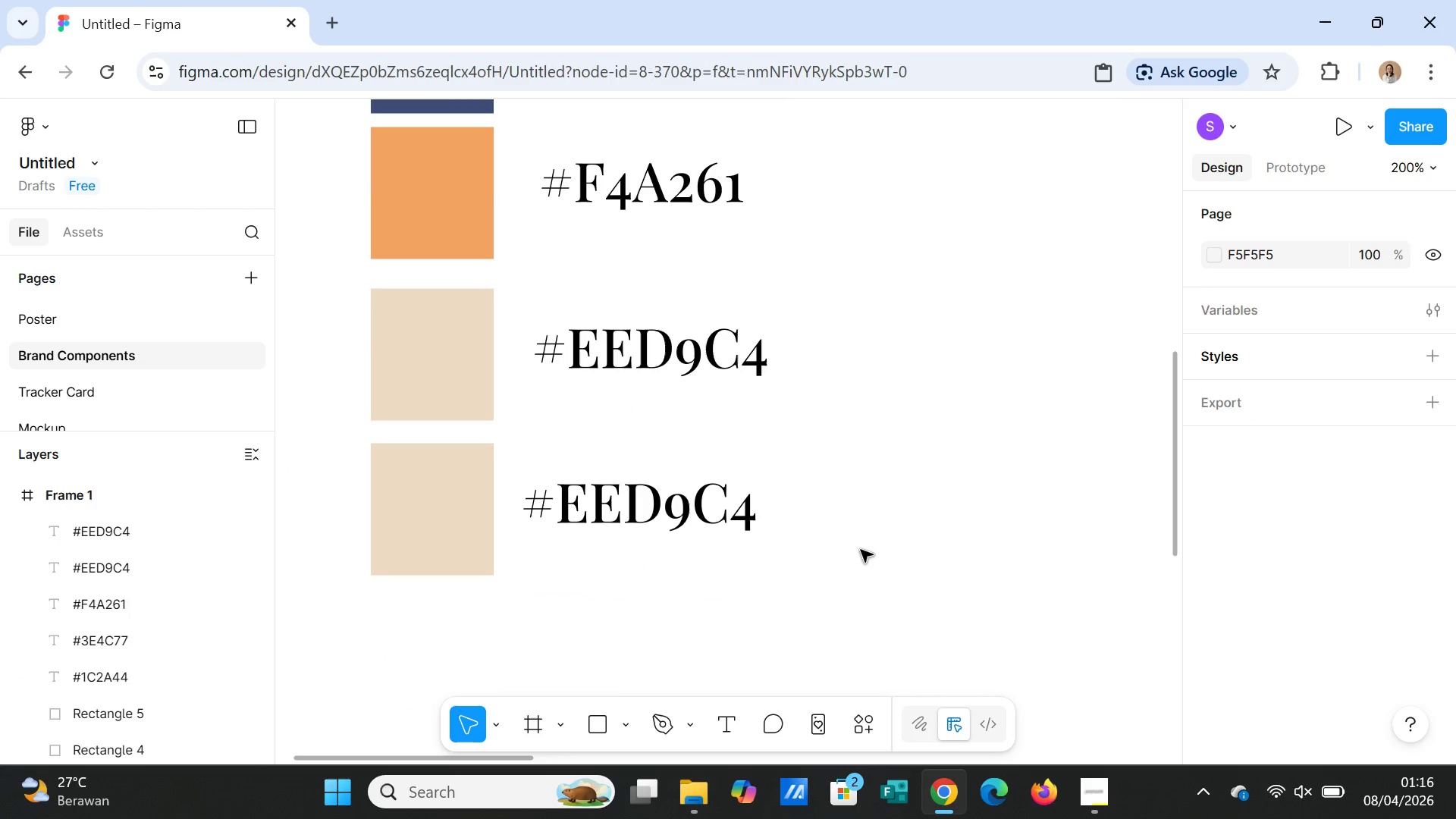 
scroll: coordinate [118, 639], scroll_direction: none, amount: 0.0
 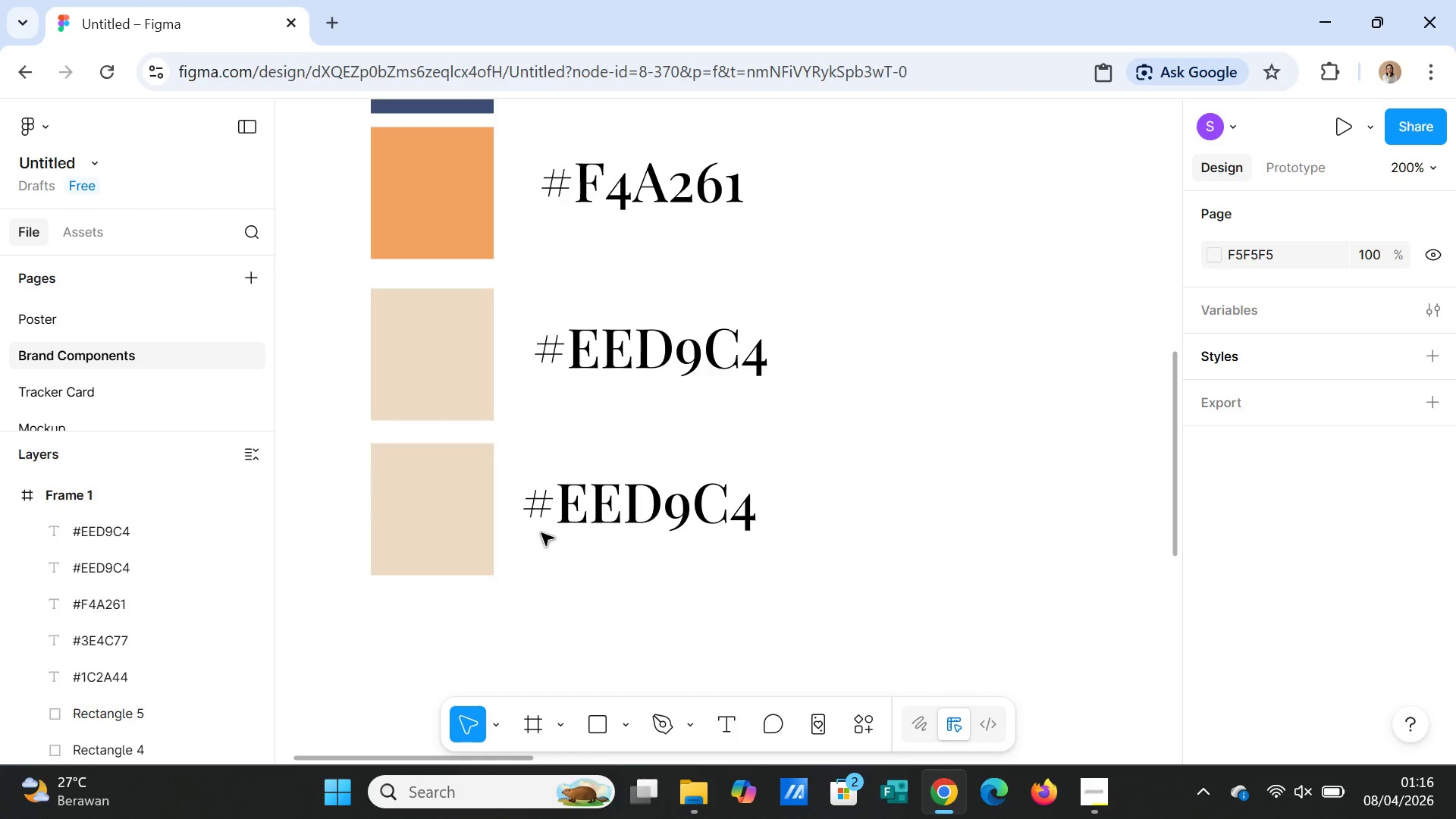 
left_click([585, 519])
 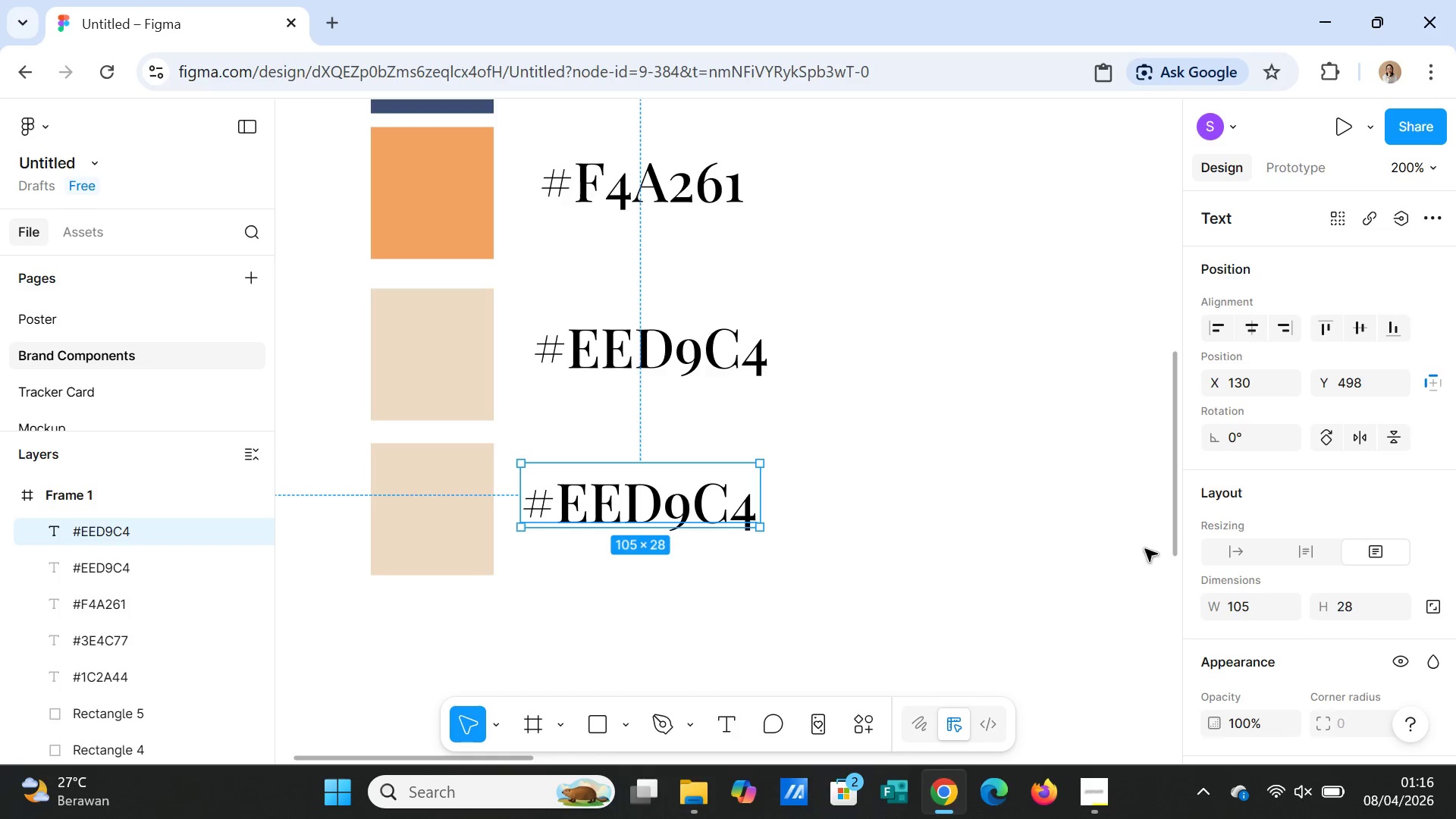 
scroll: coordinate [1294, 582], scroll_direction: down, amount: 5.0
 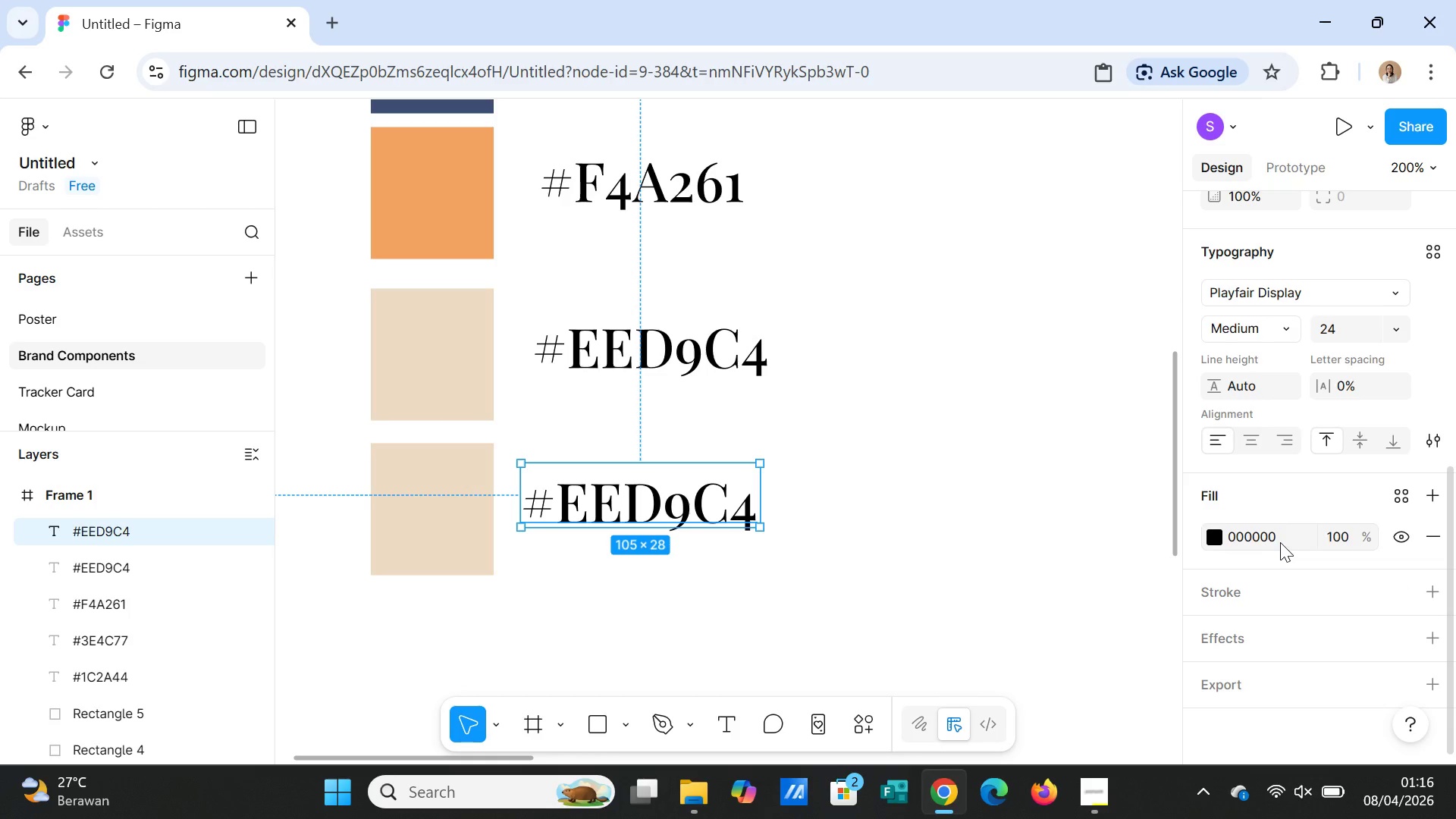 
double_click([1280, 542])
 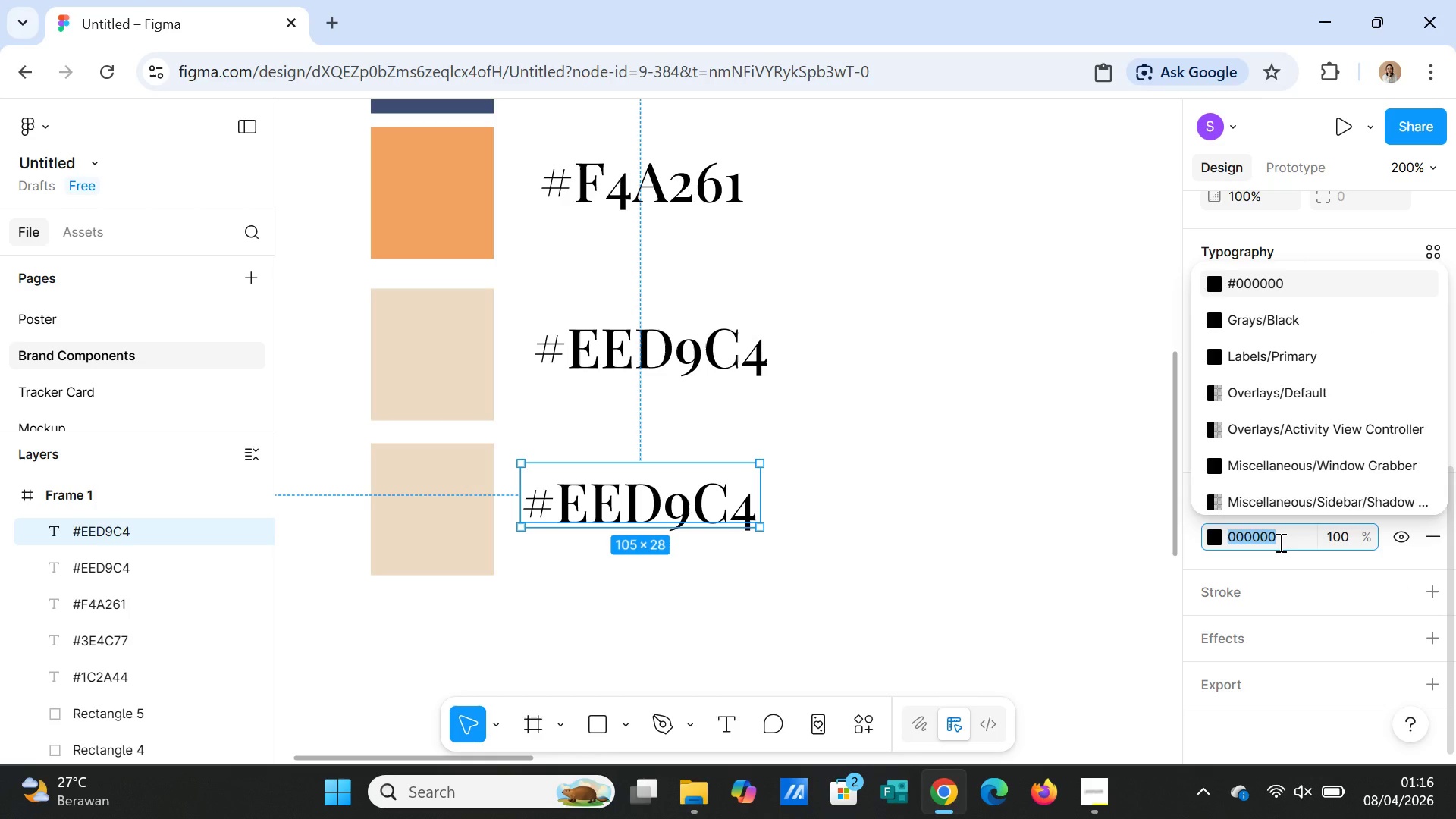 
key(8)
 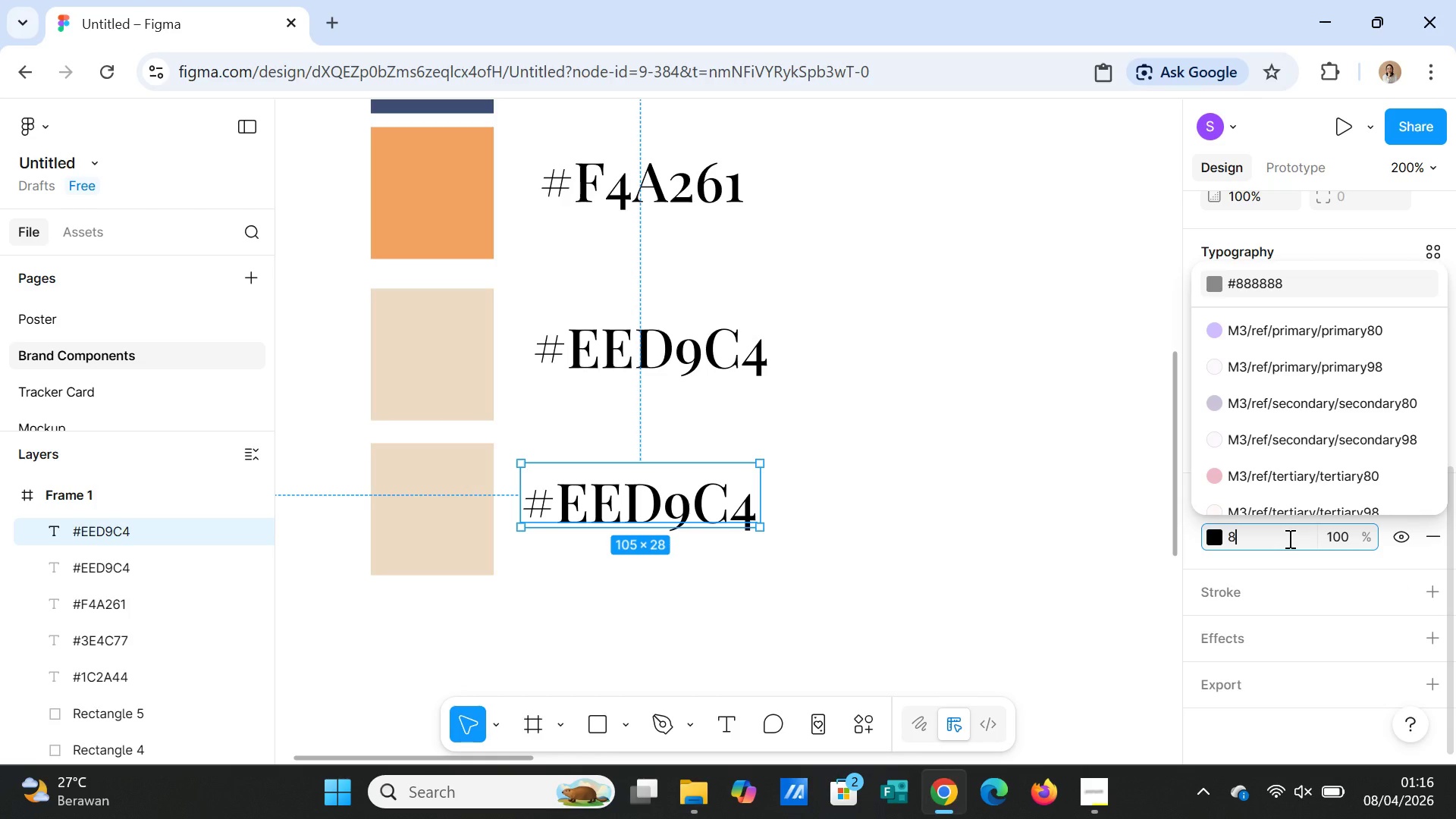 
key(Backspace)
type(F8F)
 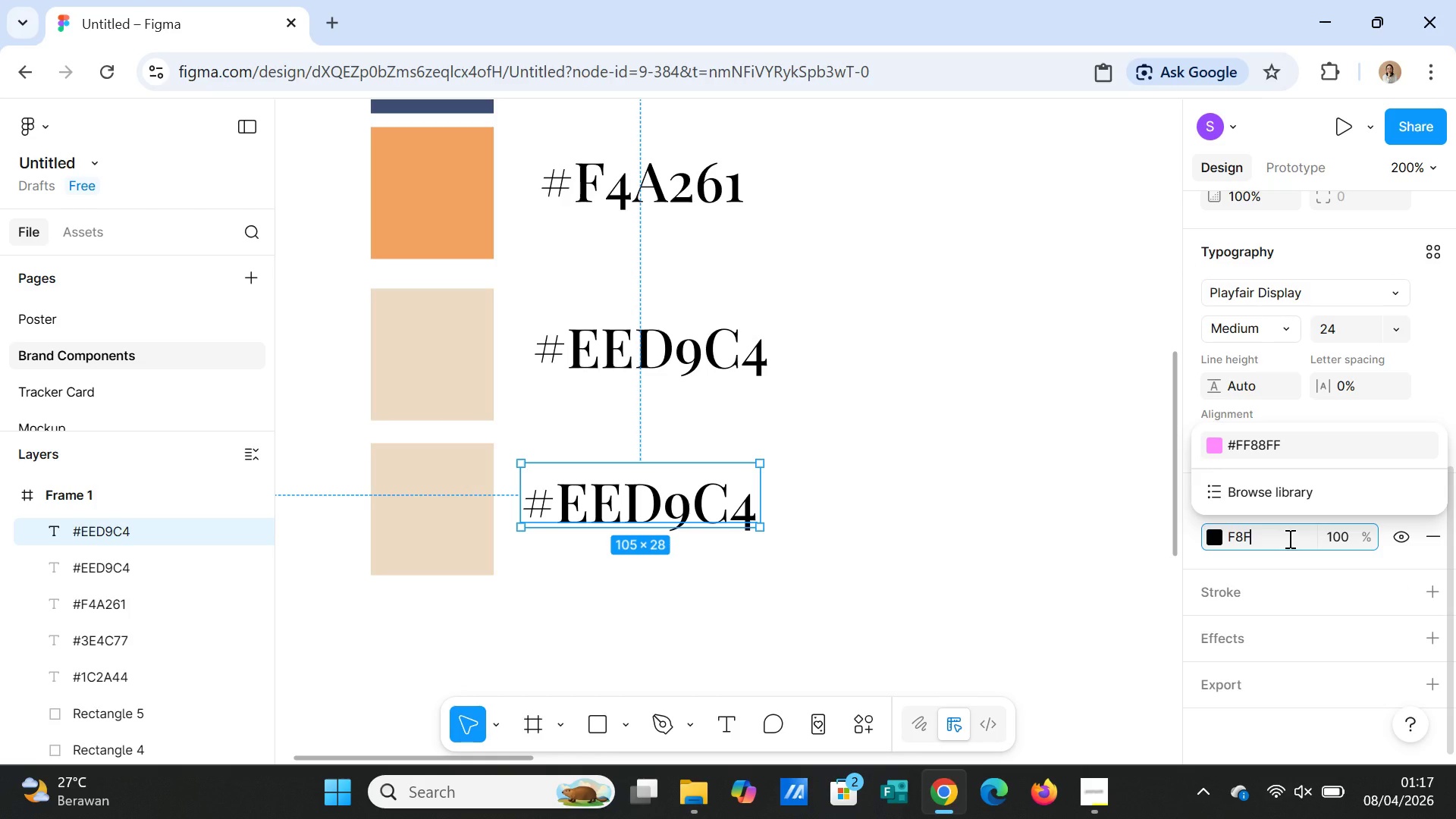 
type(5F2)
 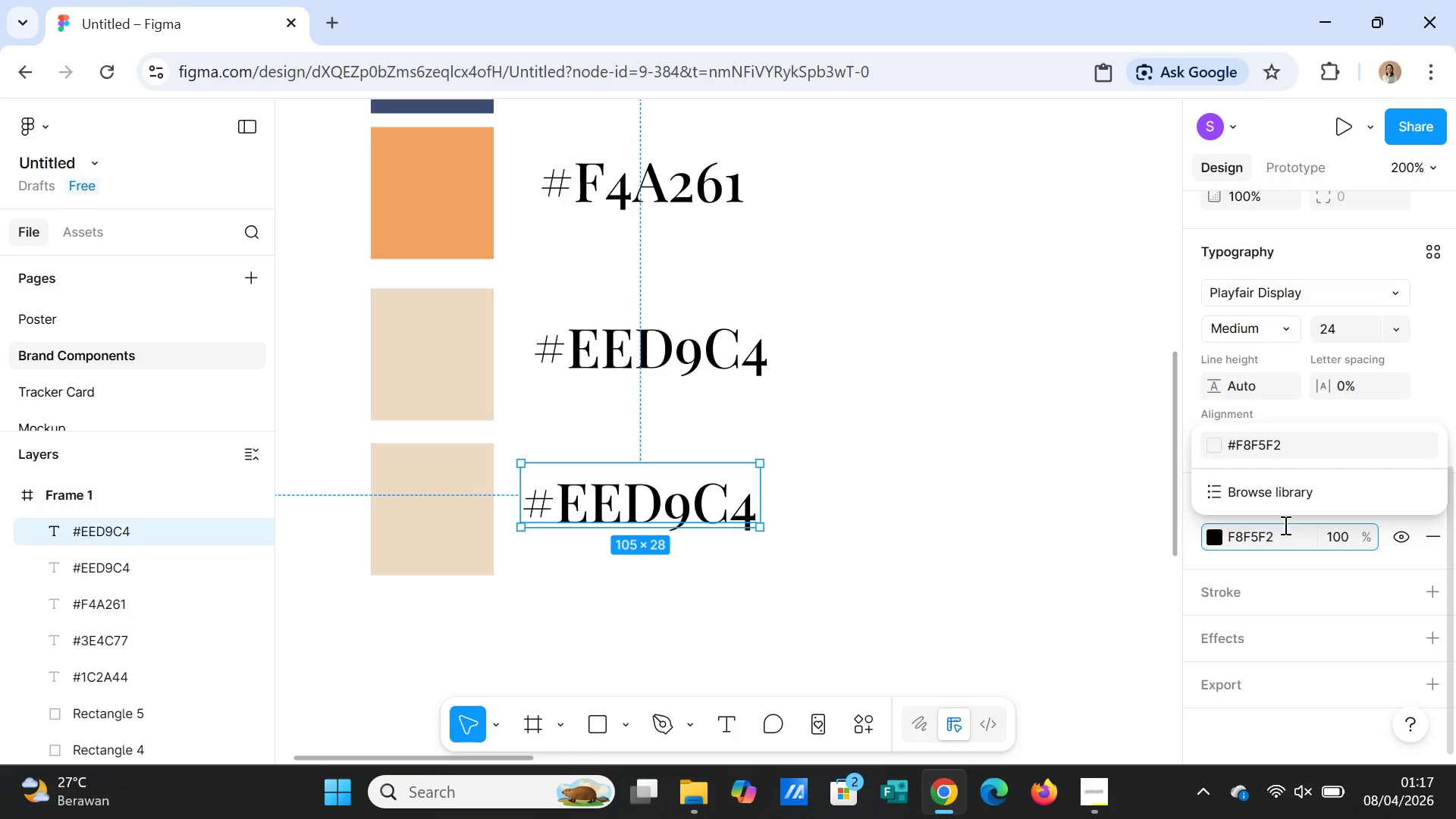 
left_click([1249, 450])
 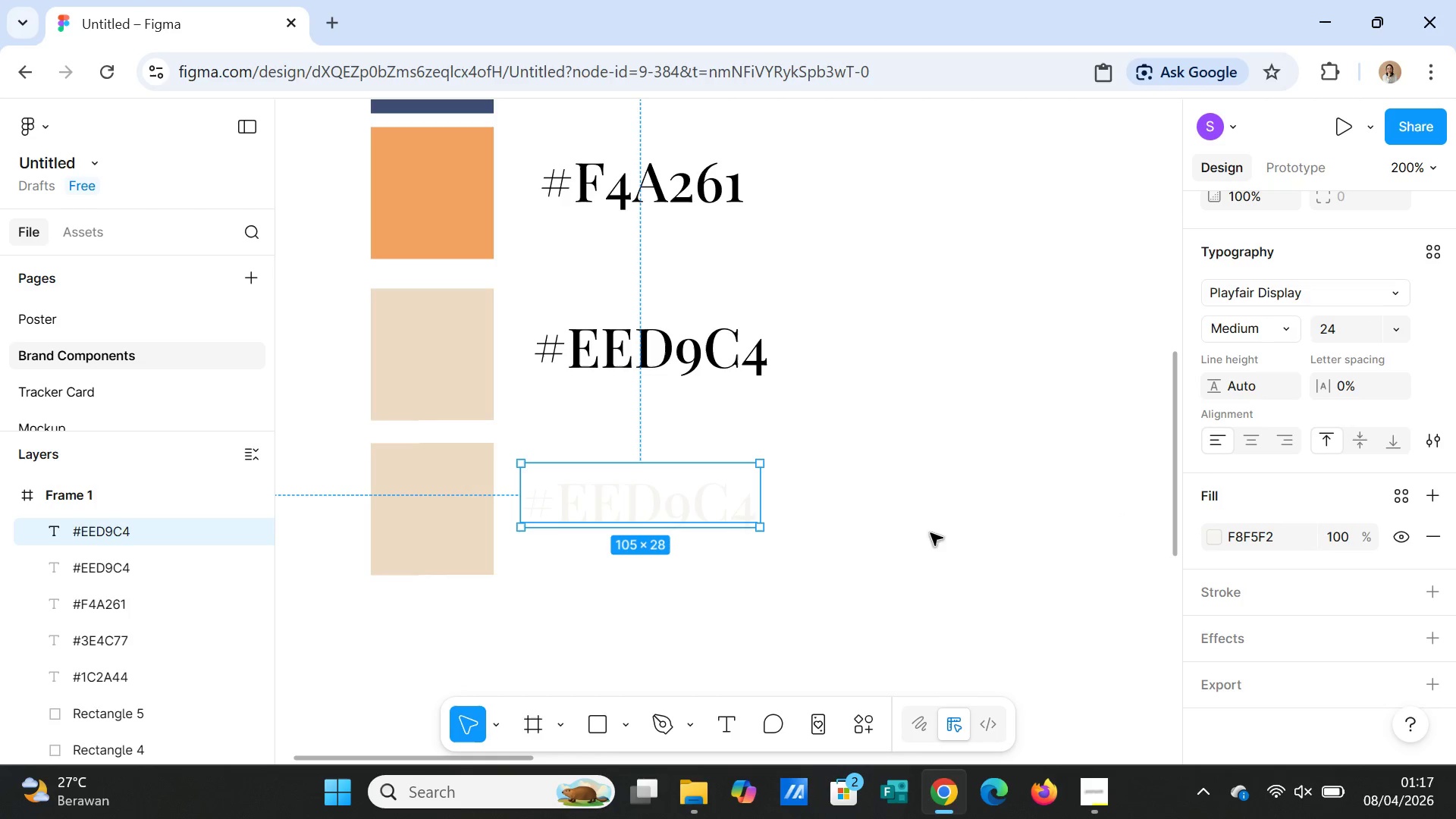 
left_click([444, 541])
 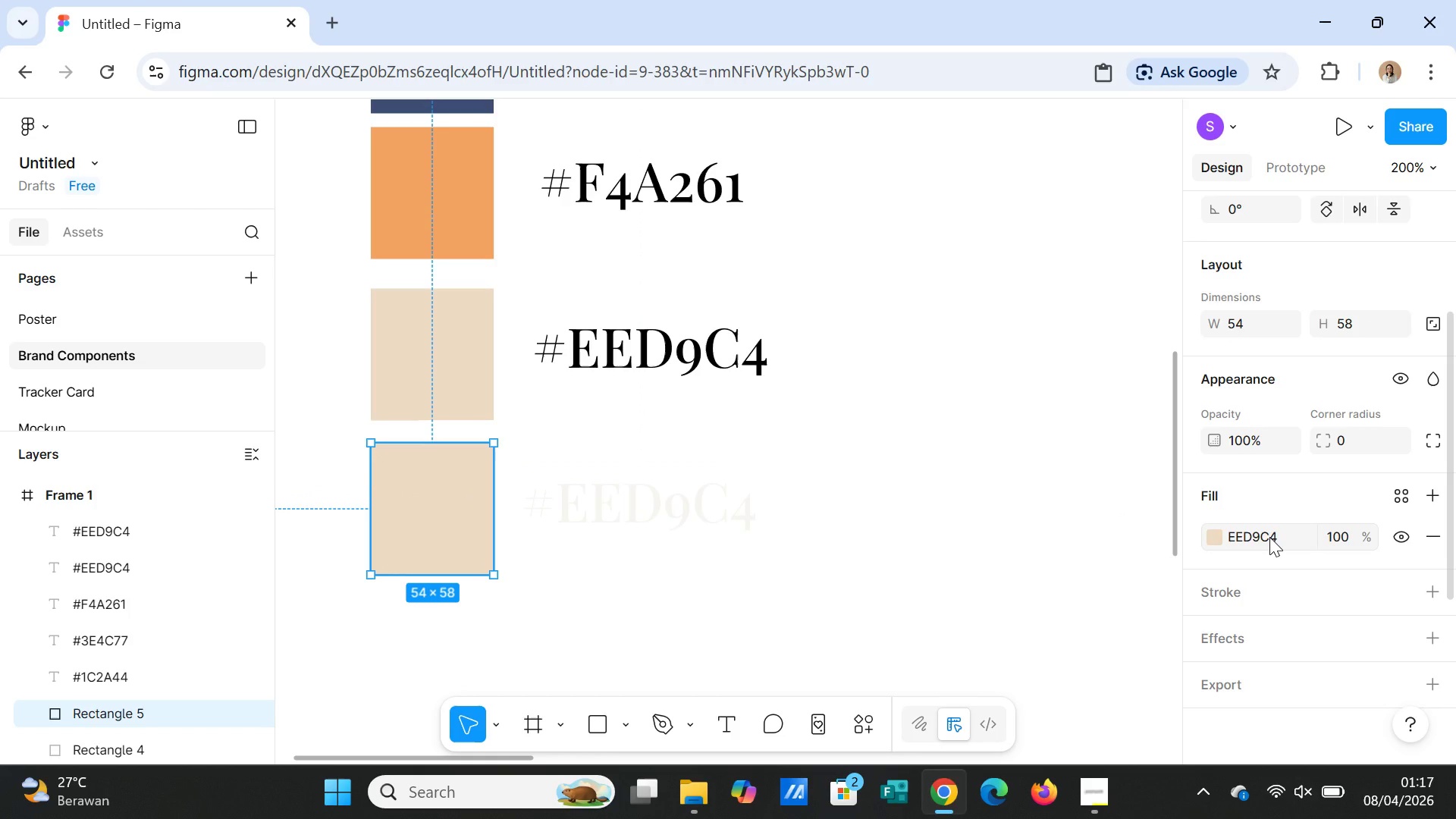 
double_click([1269, 537])
 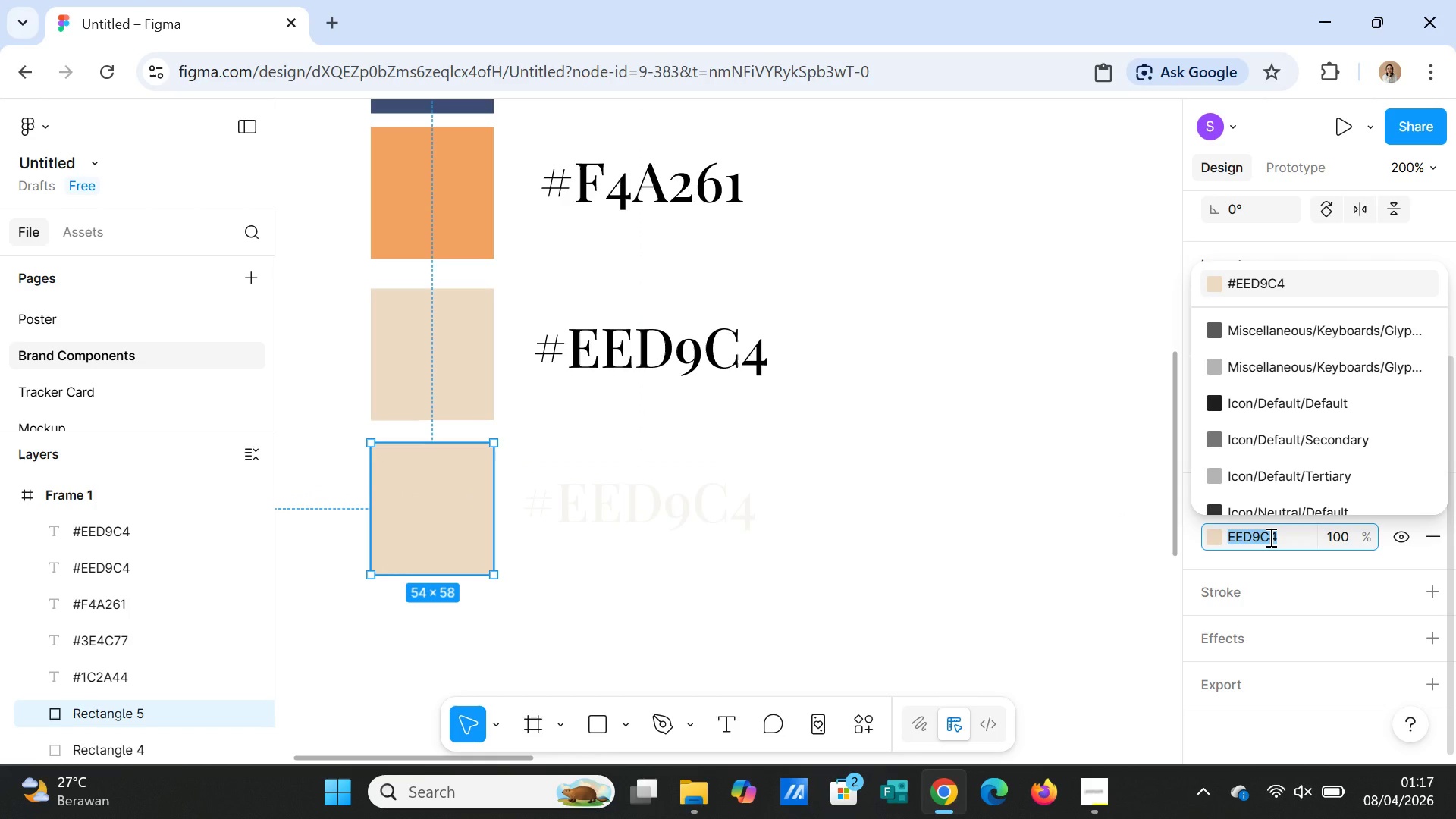 
type(F8F5F2)
 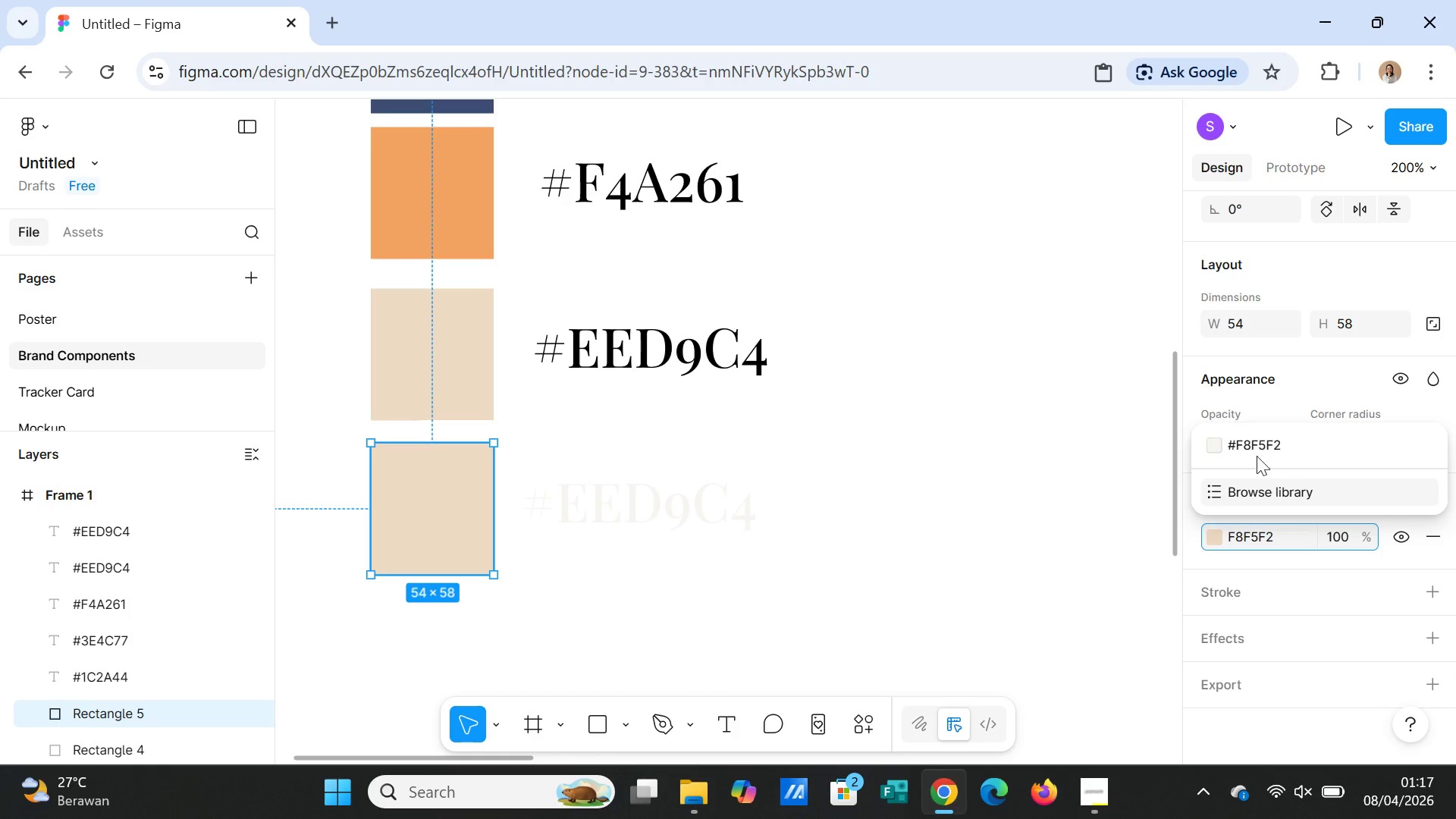 
left_click([1255, 447])
 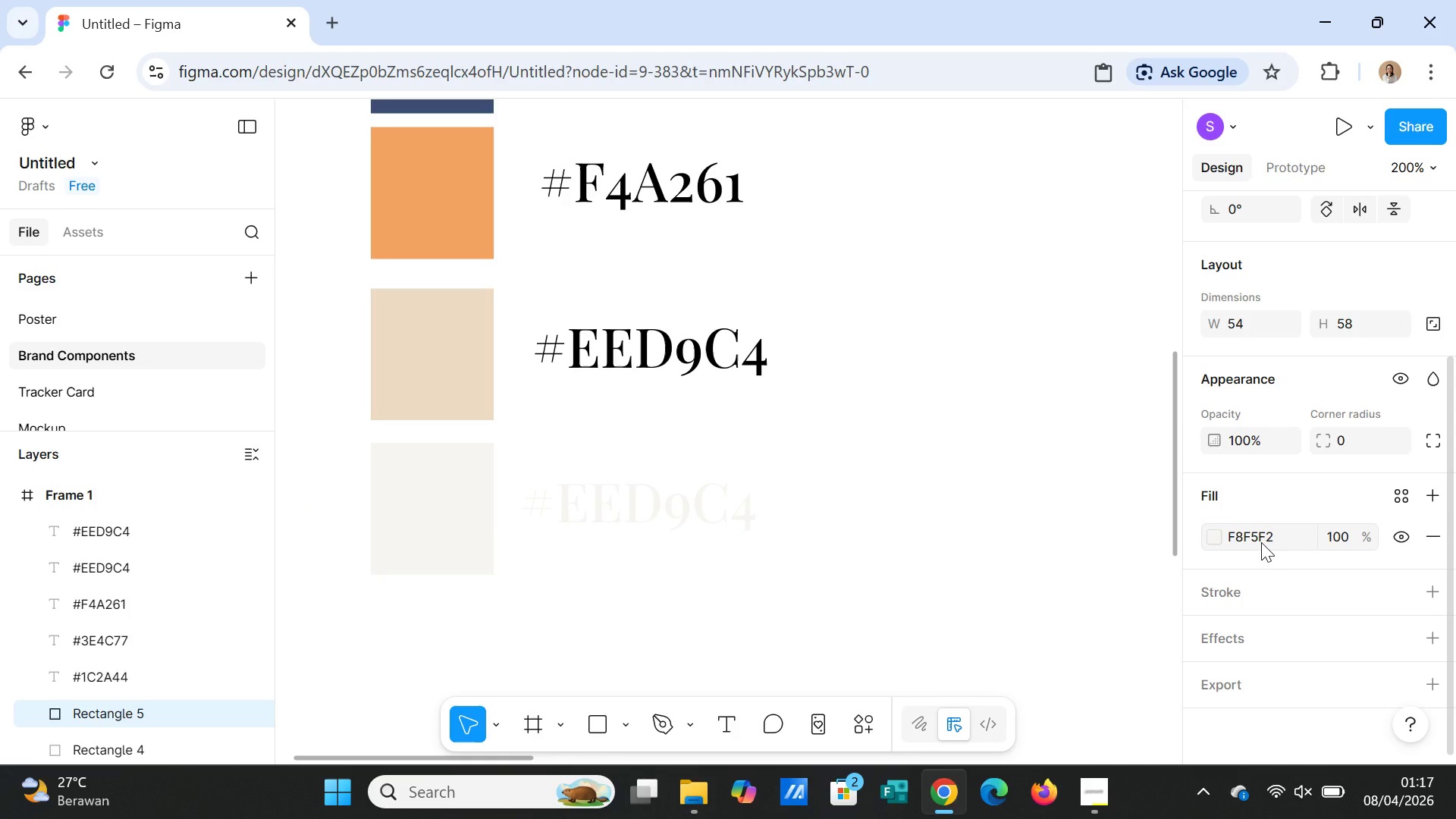 
double_click([1261, 542])
 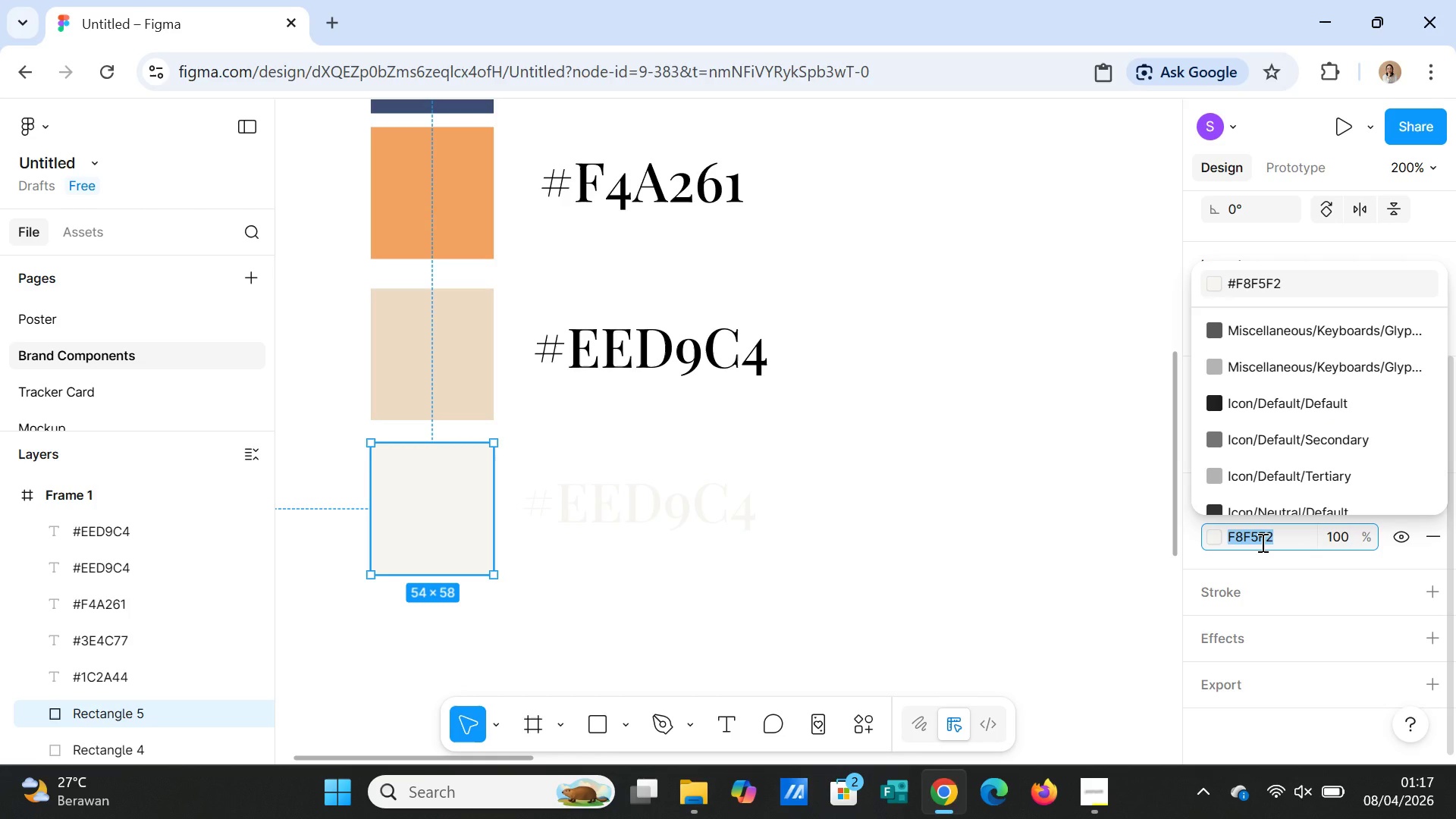 
key(Control+C)
 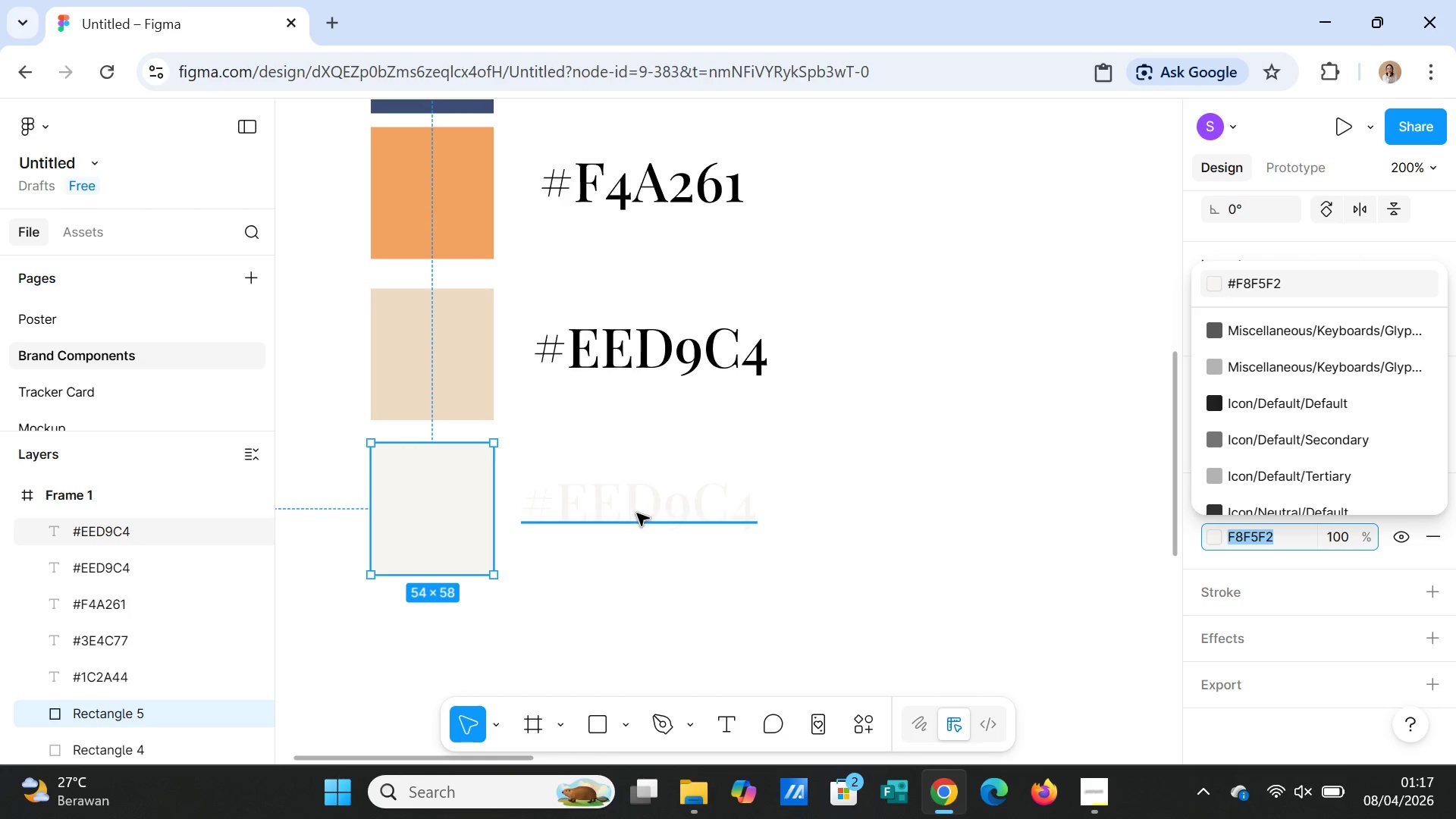 
left_click([638, 513])
 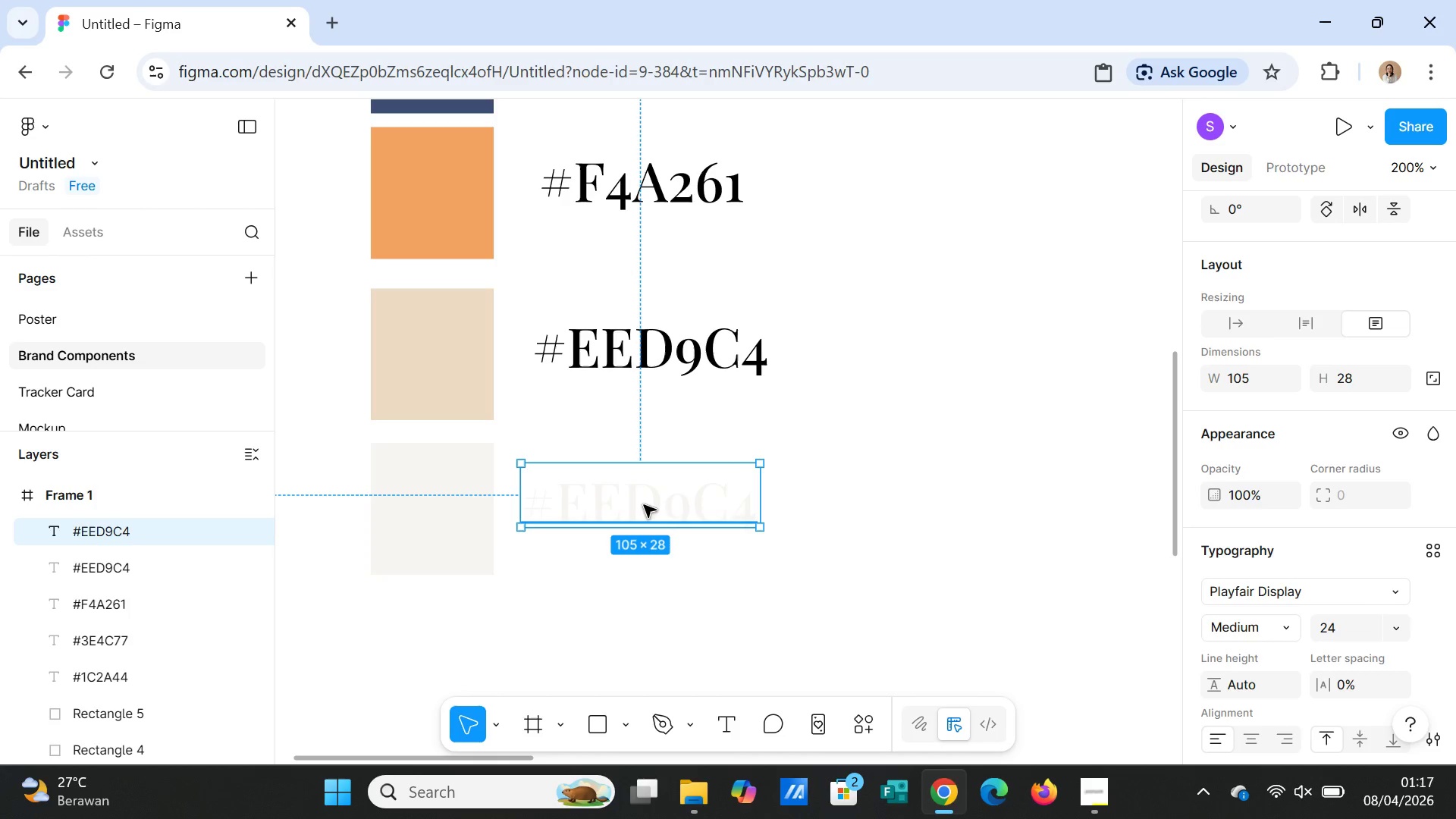 
double_click([644, 505])
 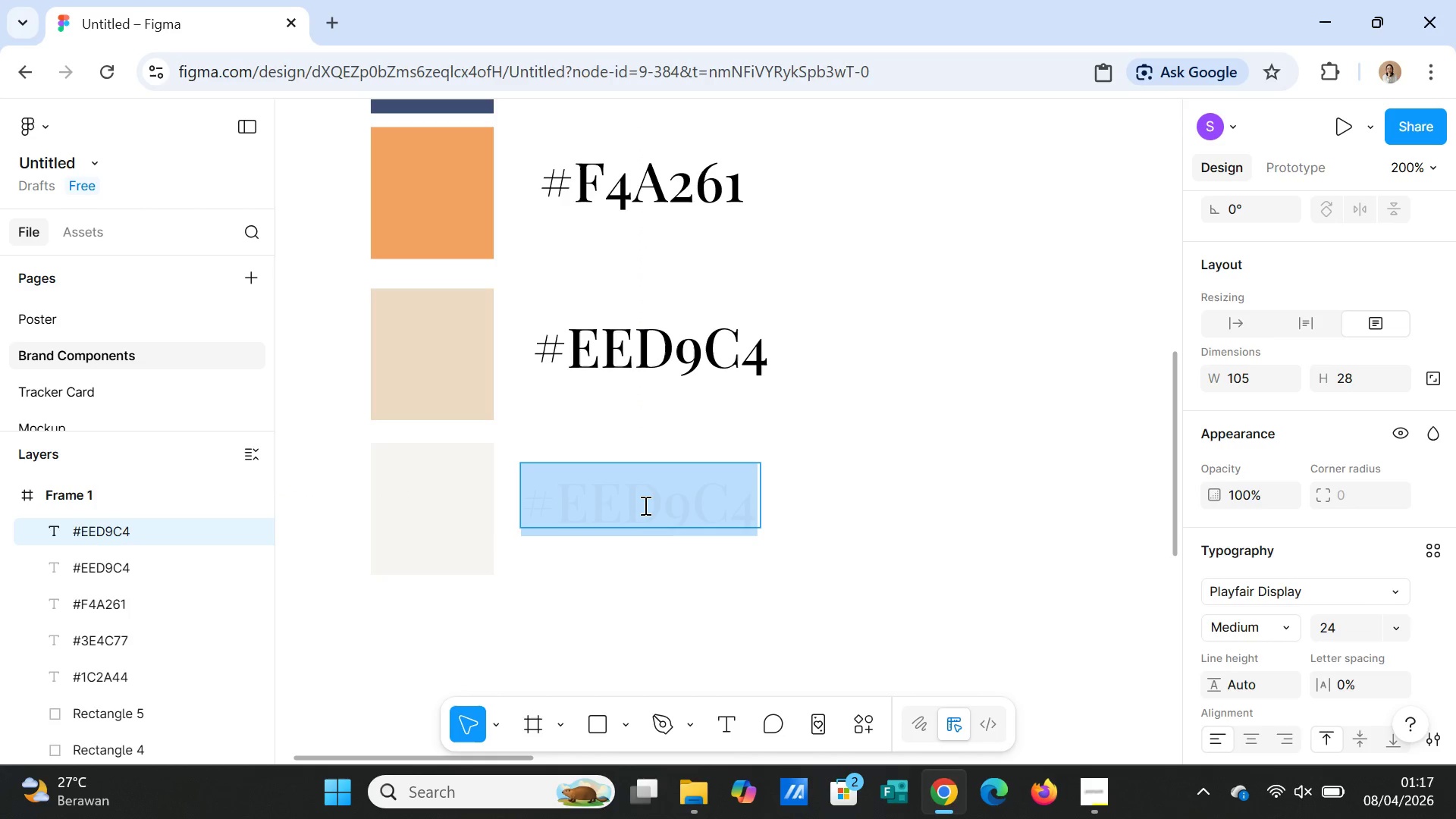 
triple_click([644, 505])
 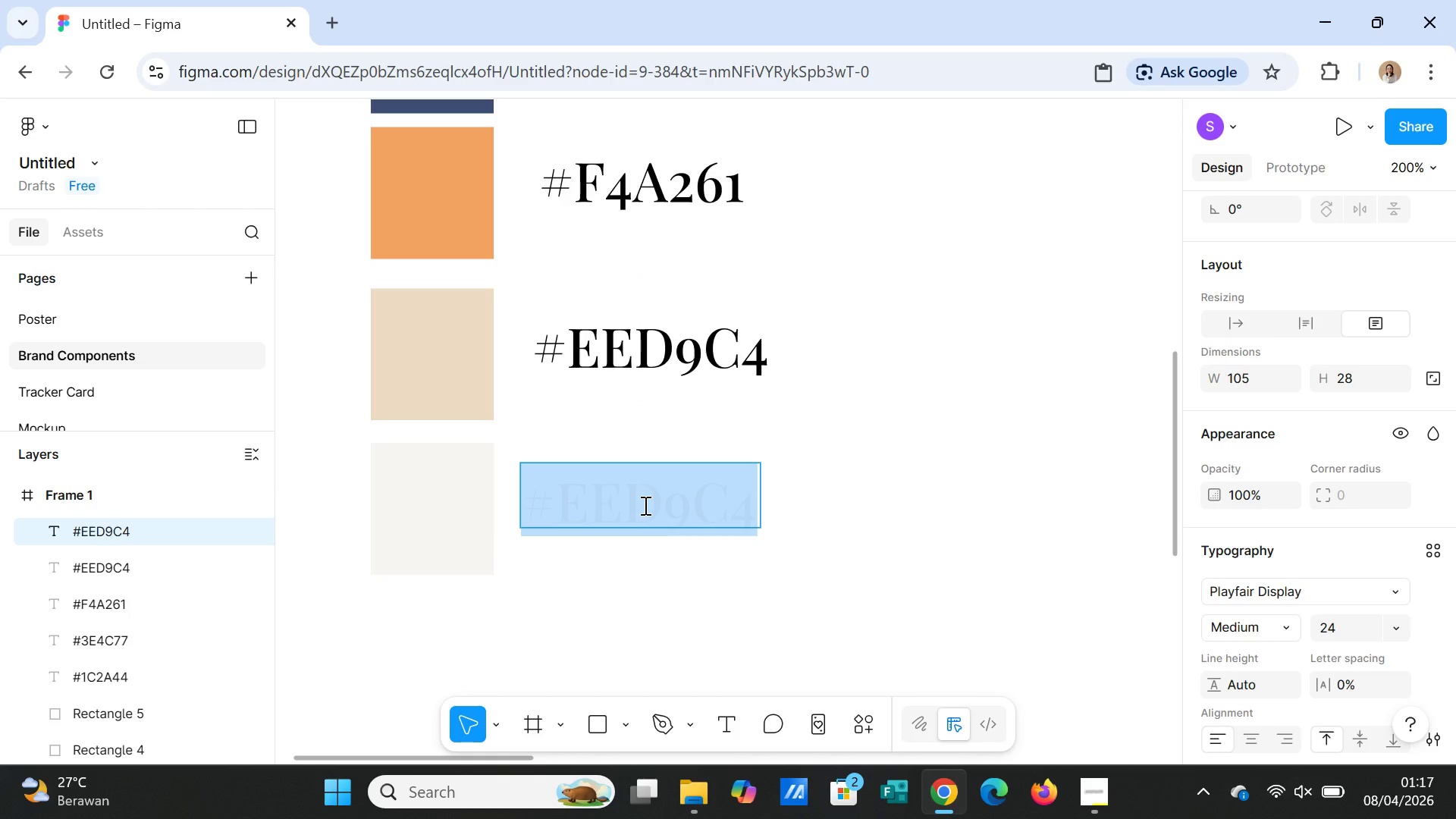 
left_click([644, 505])
 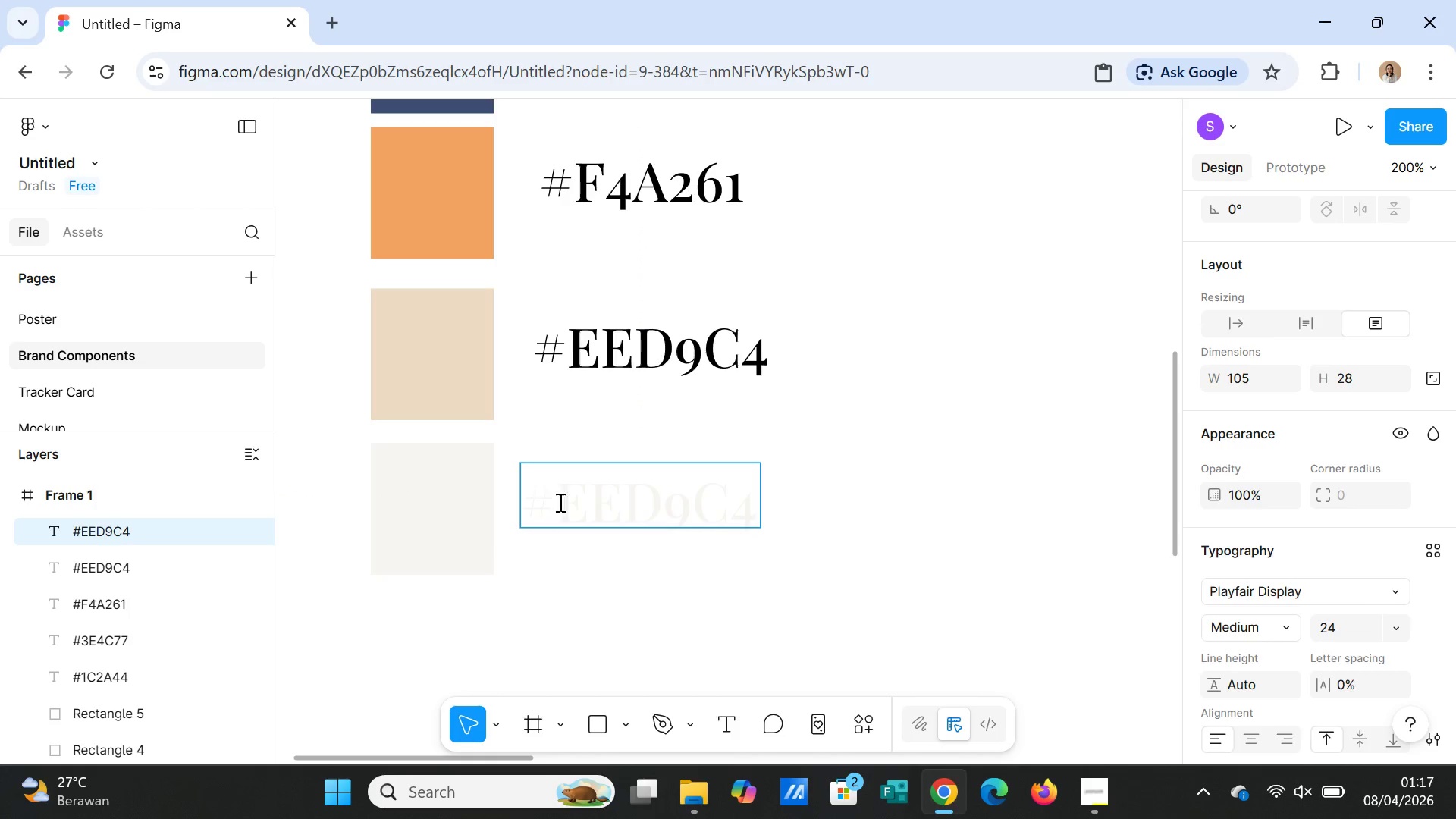 
left_click_drag(start_coordinate=[560, 502], to_coordinate=[751, 502])
 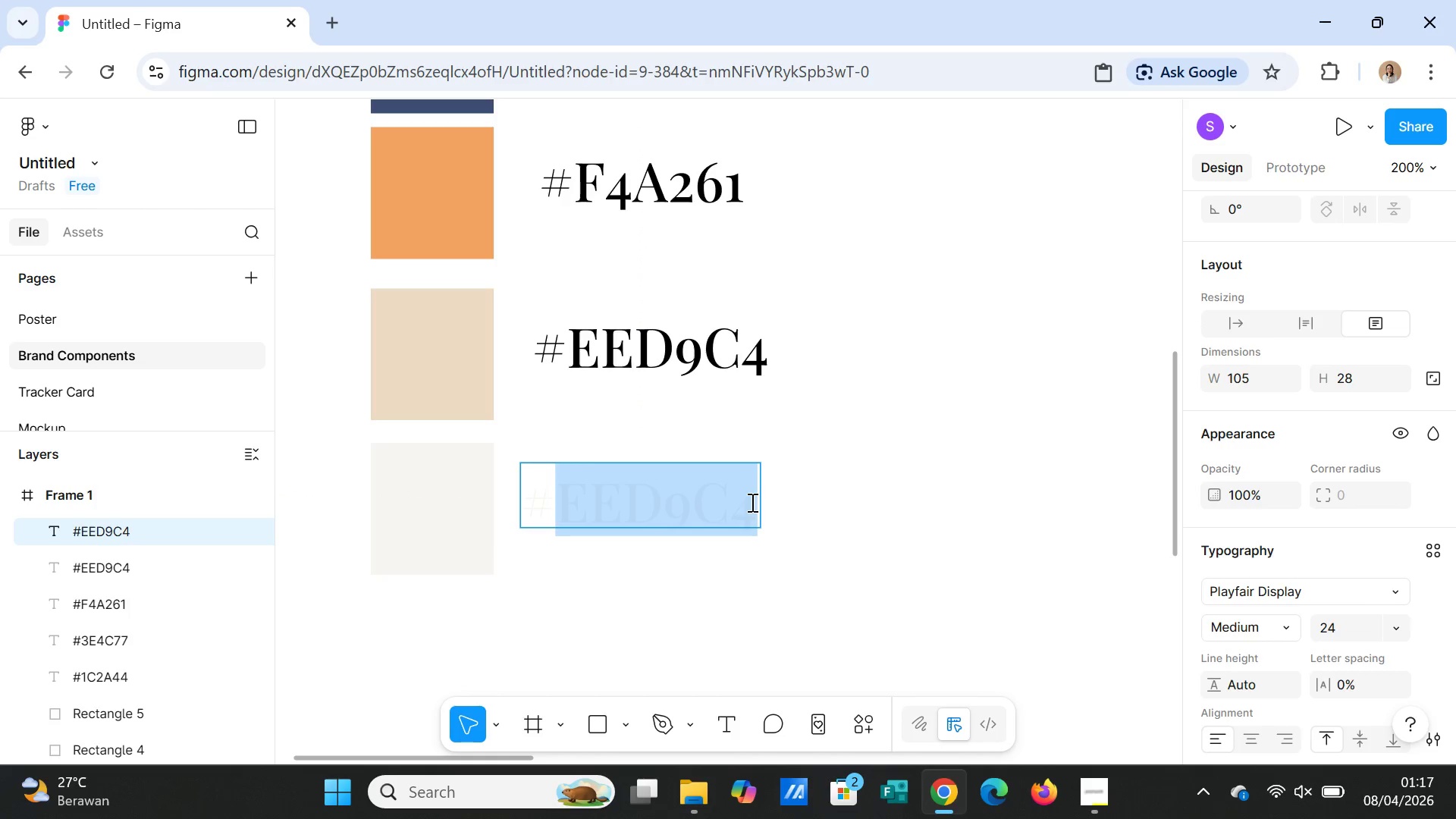 
key(Control+V)
 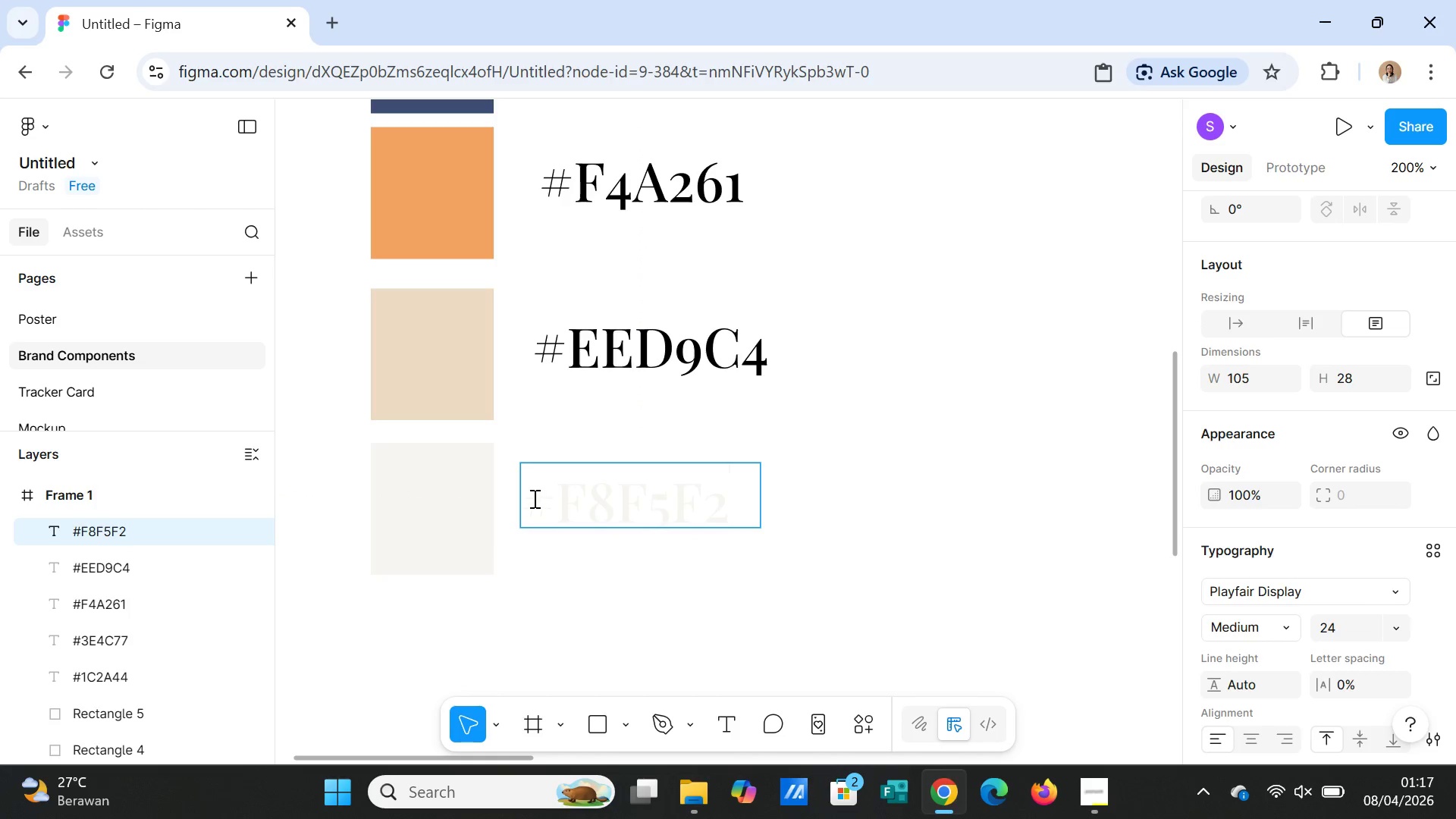 
double_click([532, 498])
 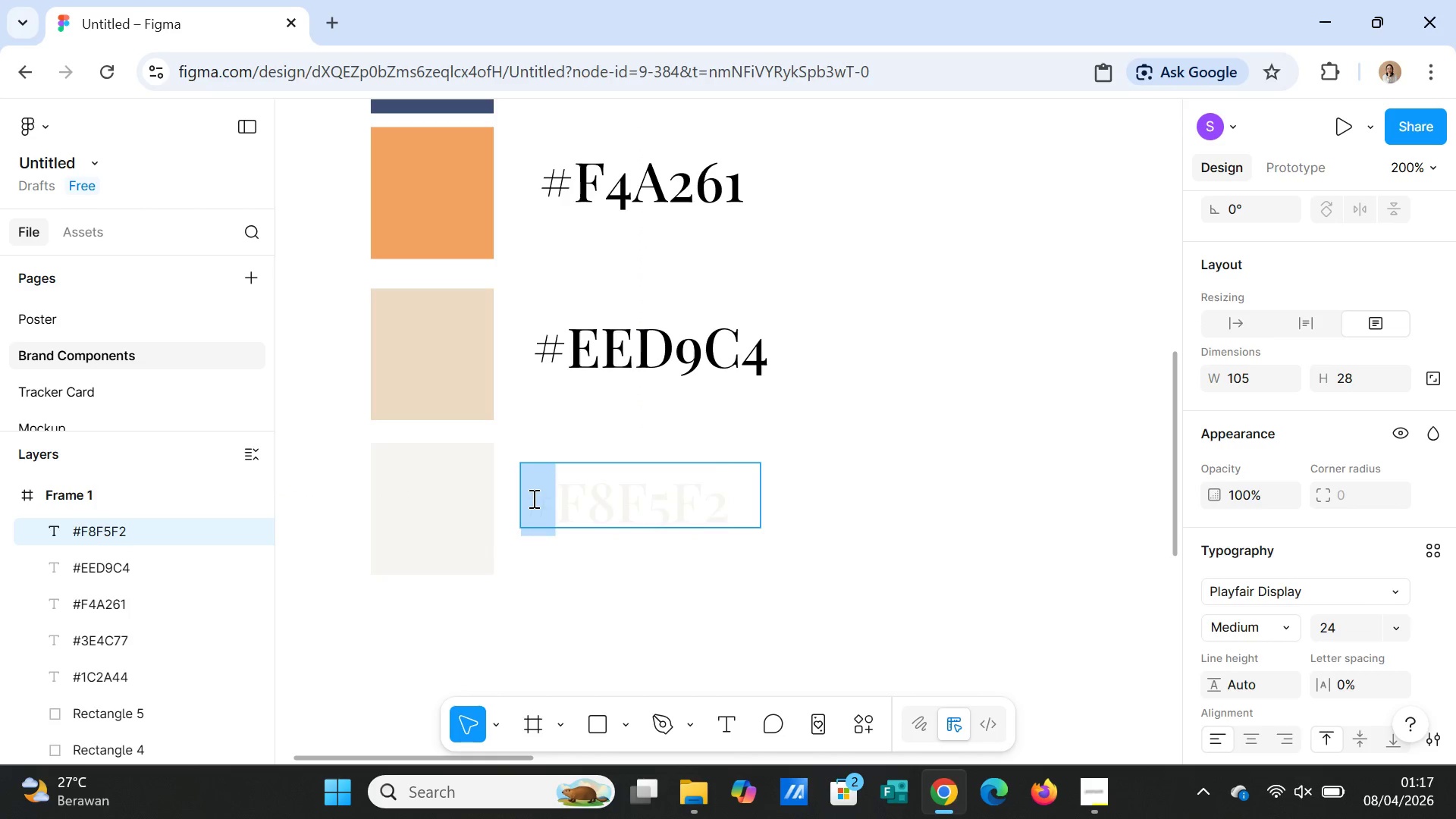 
triple_click([532, 498])
 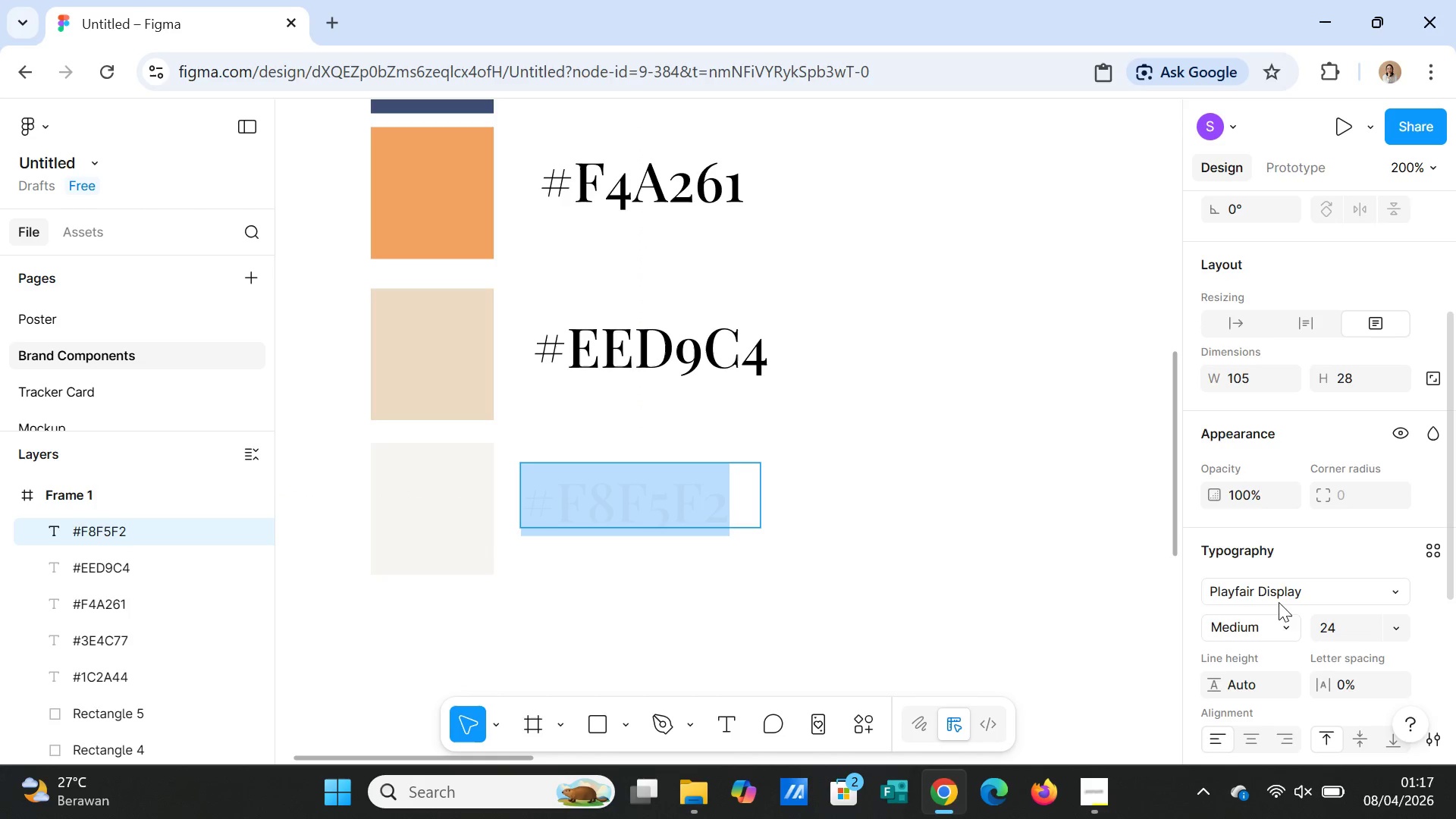 
scroll: coordinate [1290, 607], scroll_direction: down, amount: 3.0
 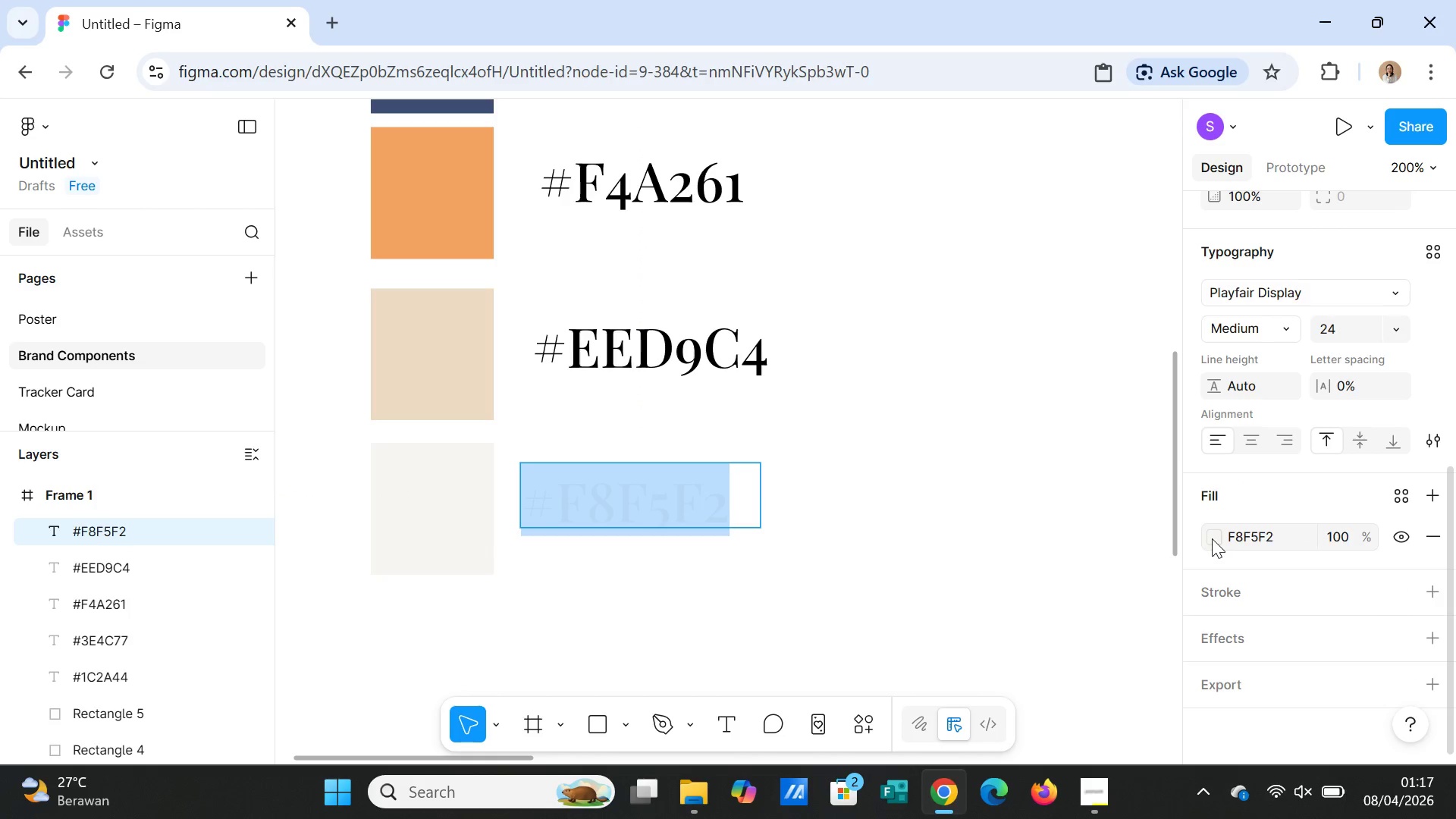 
left_click([1211, 538])
 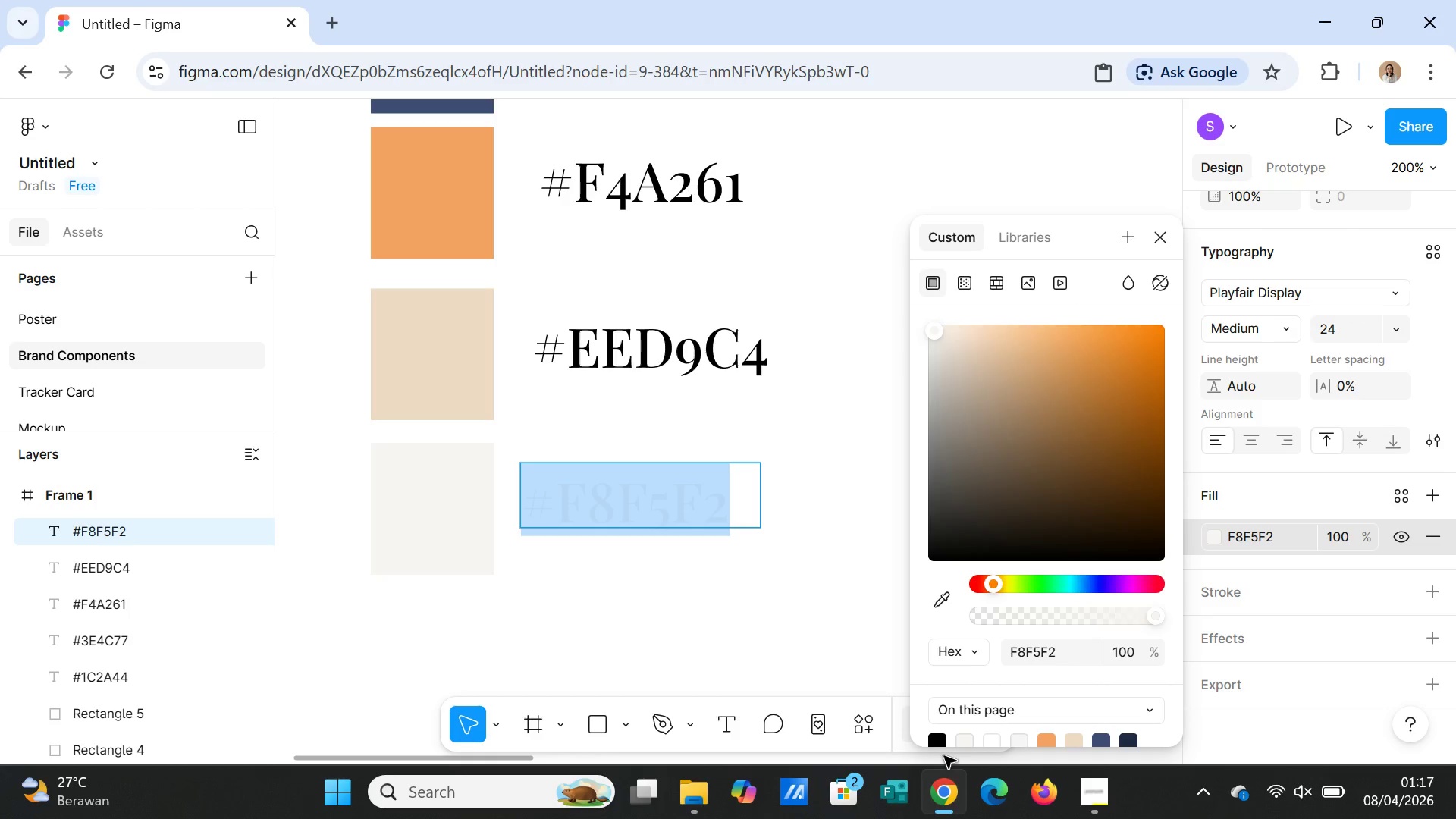 
left_click([935, 741])
 